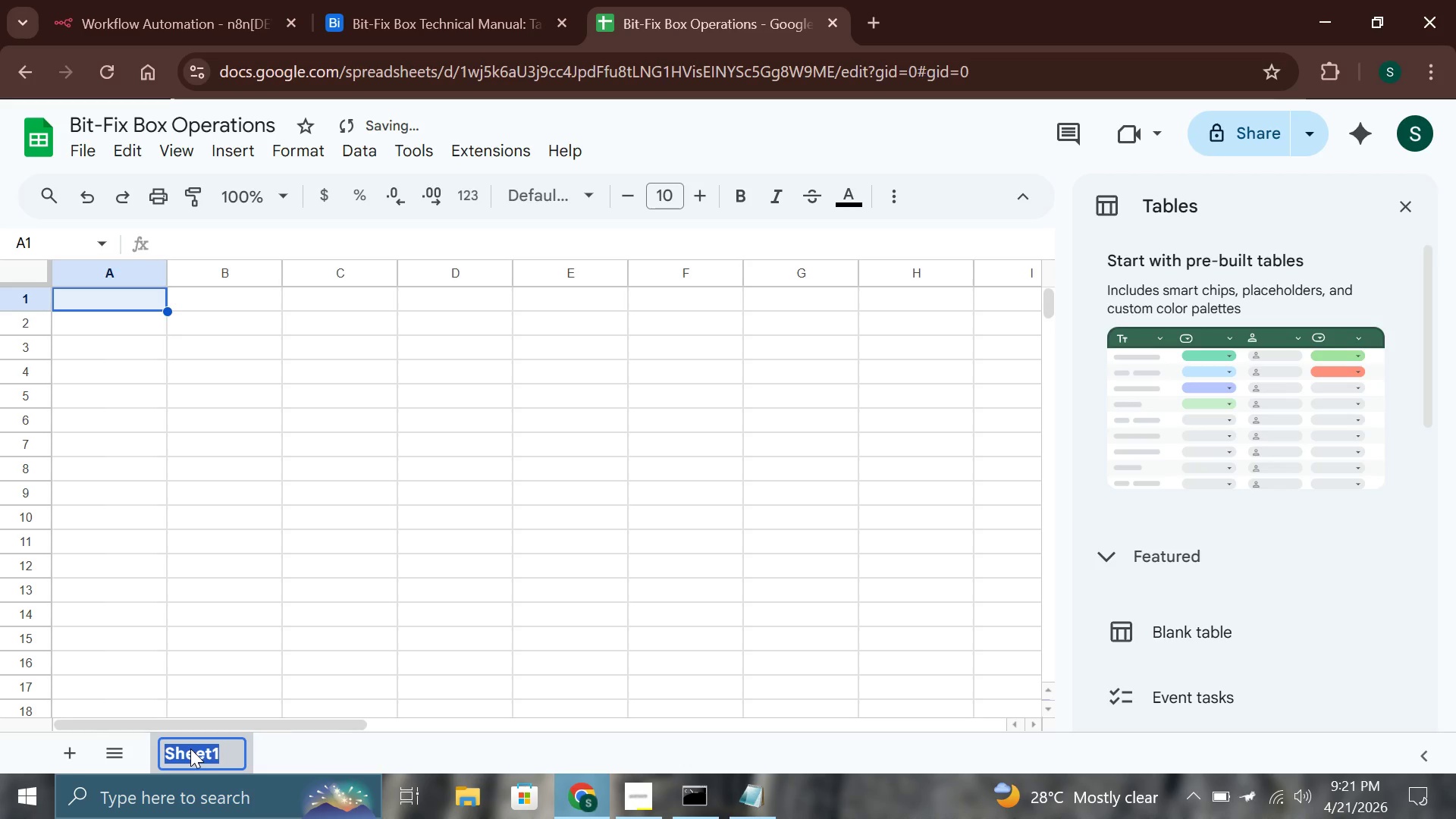 
type(Live-)
key(Backspace)
type())
key(Backspace)
type(_Inventory)
 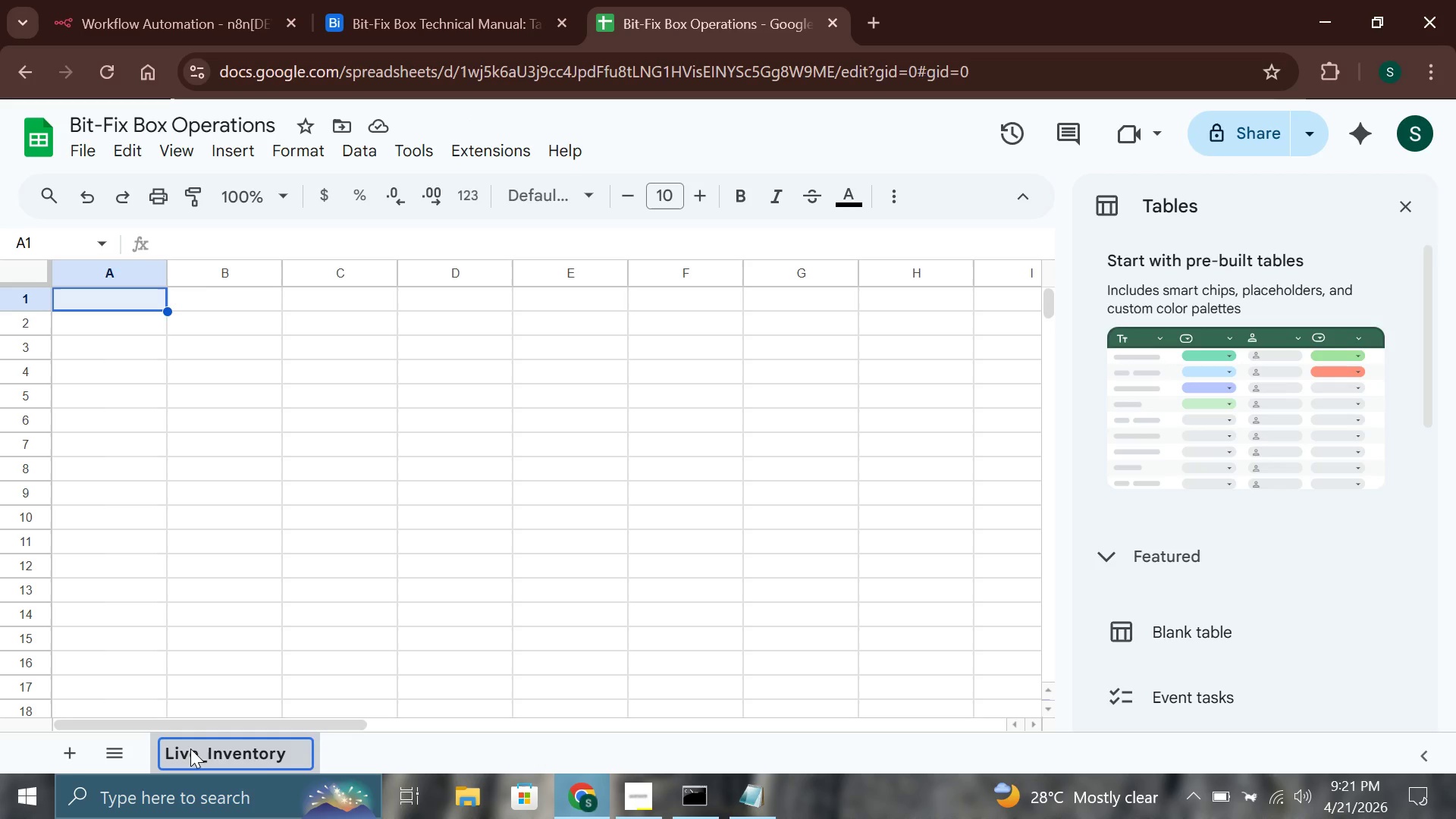 
key(Enter)
 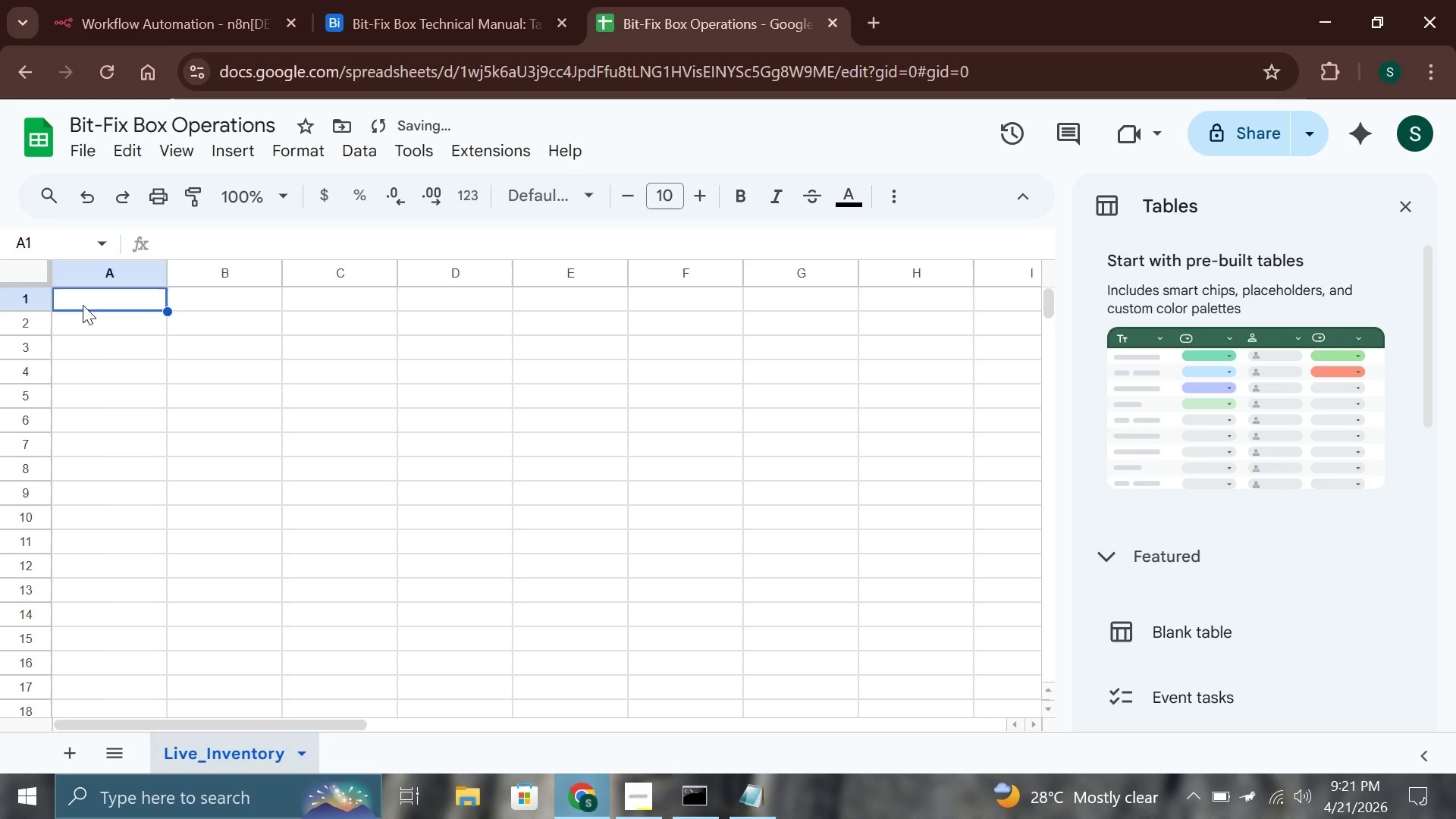 
double_click([83, 302])
 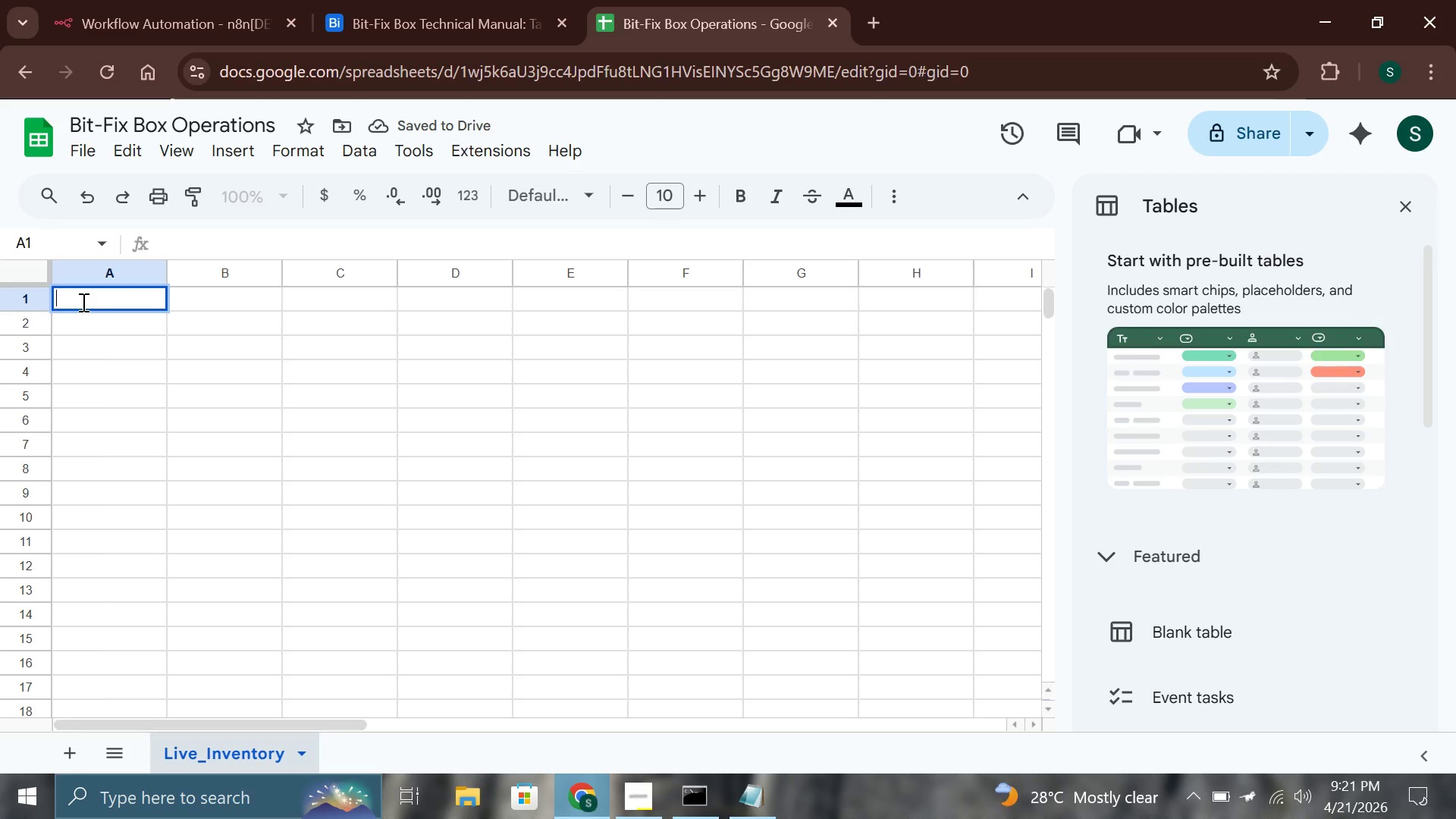 
type(Part Name)
 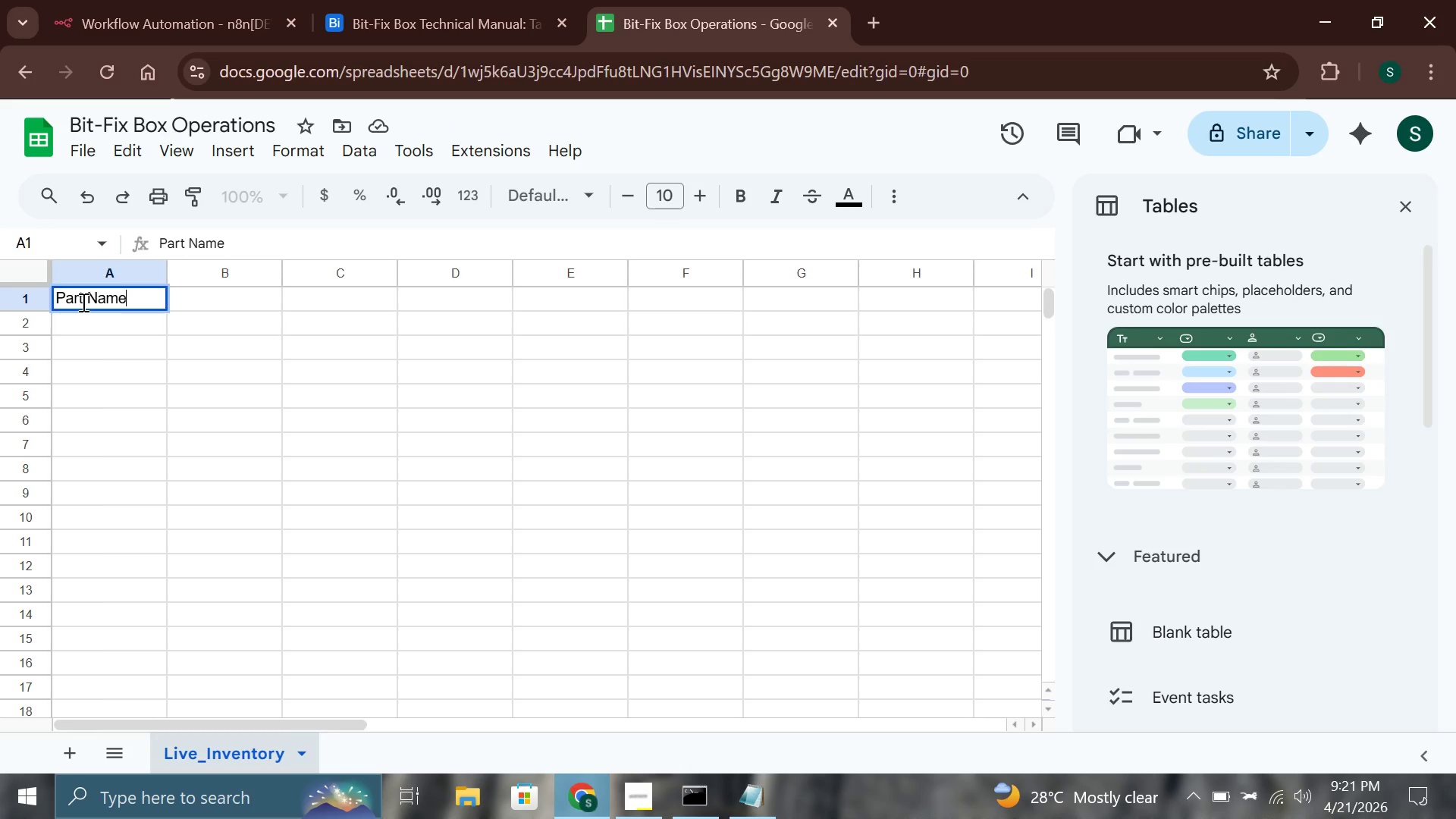 
key(Enter)
 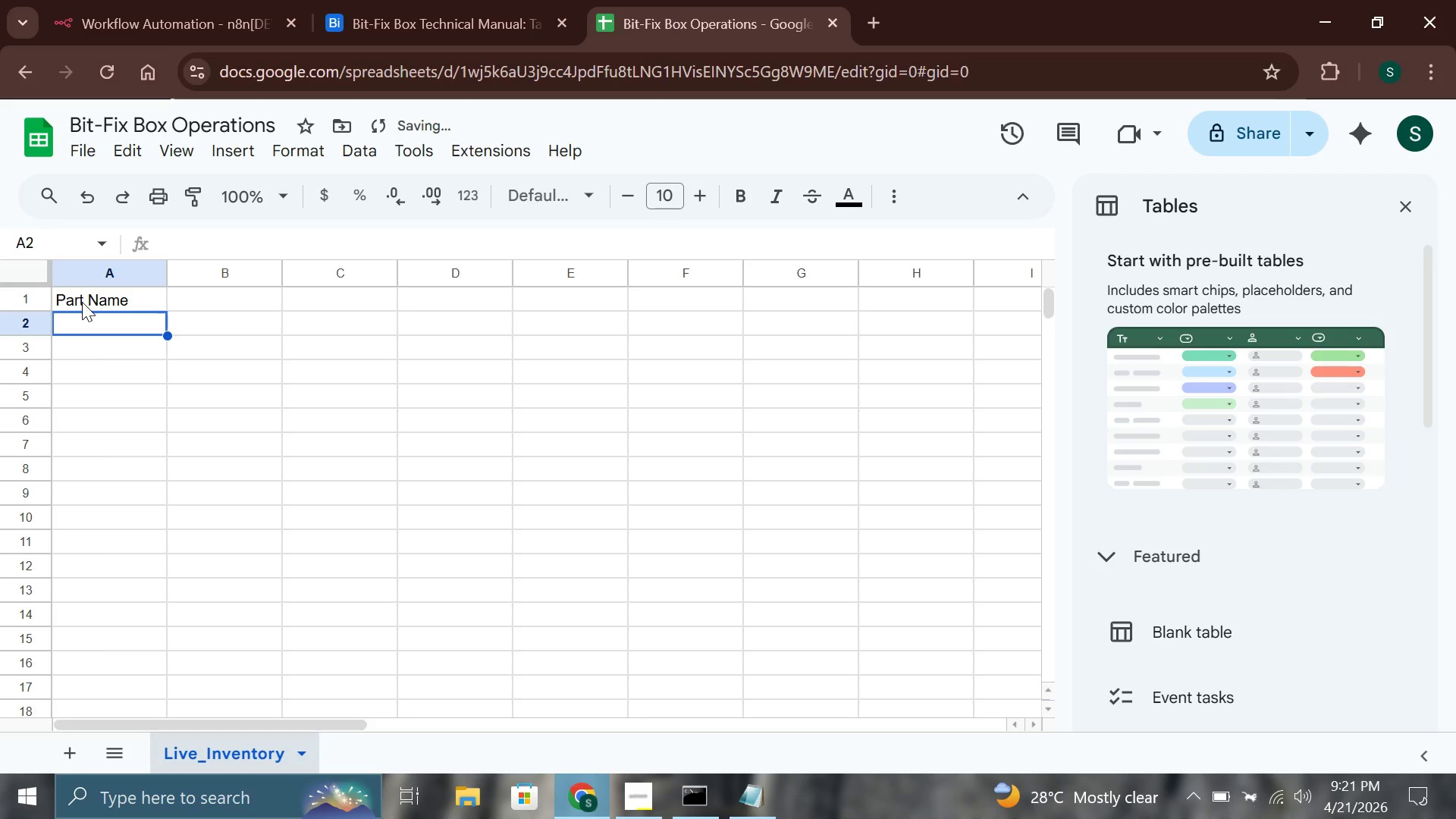 
key(ArrowRight)
 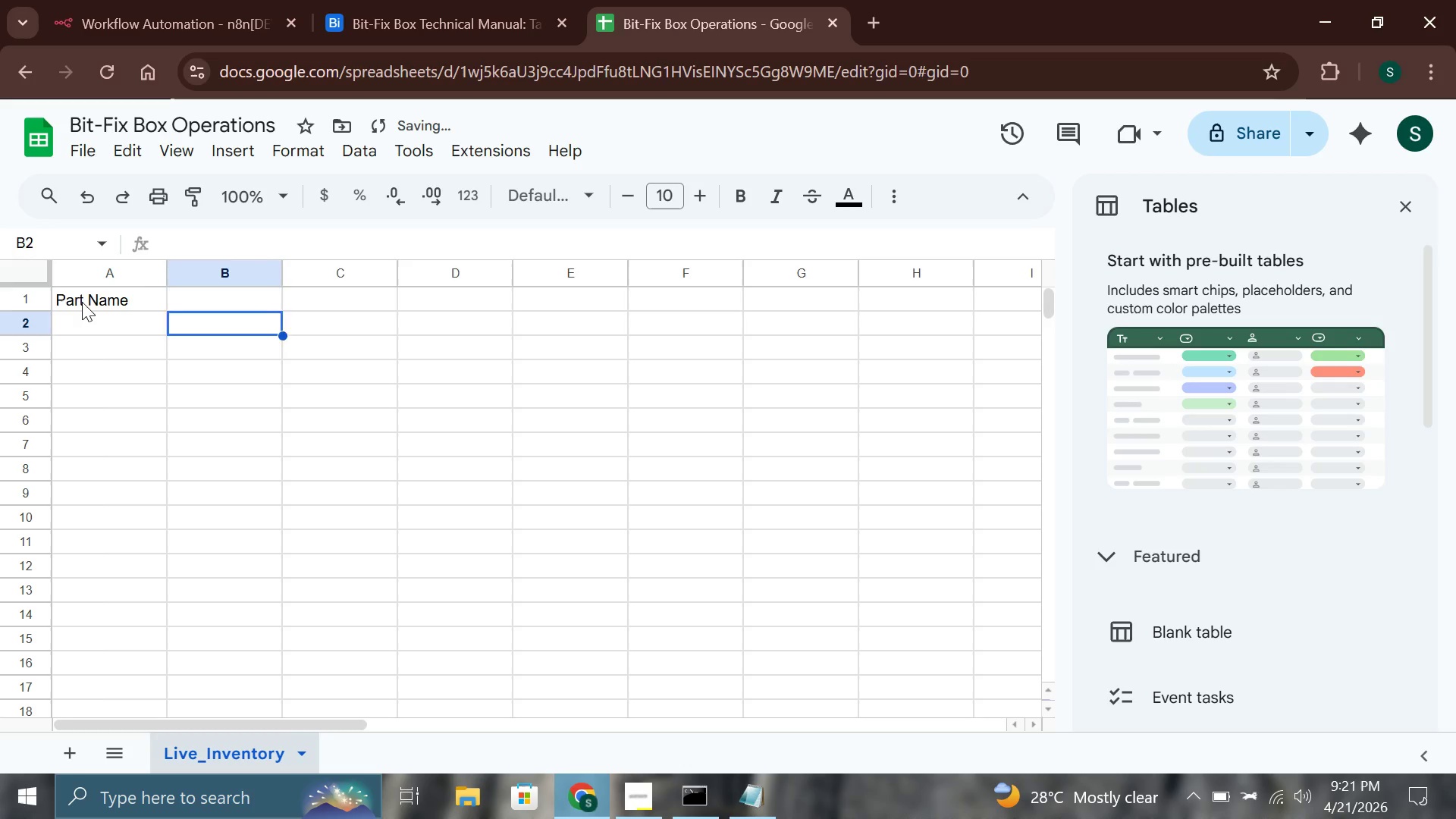 
key(ArrowUp)
 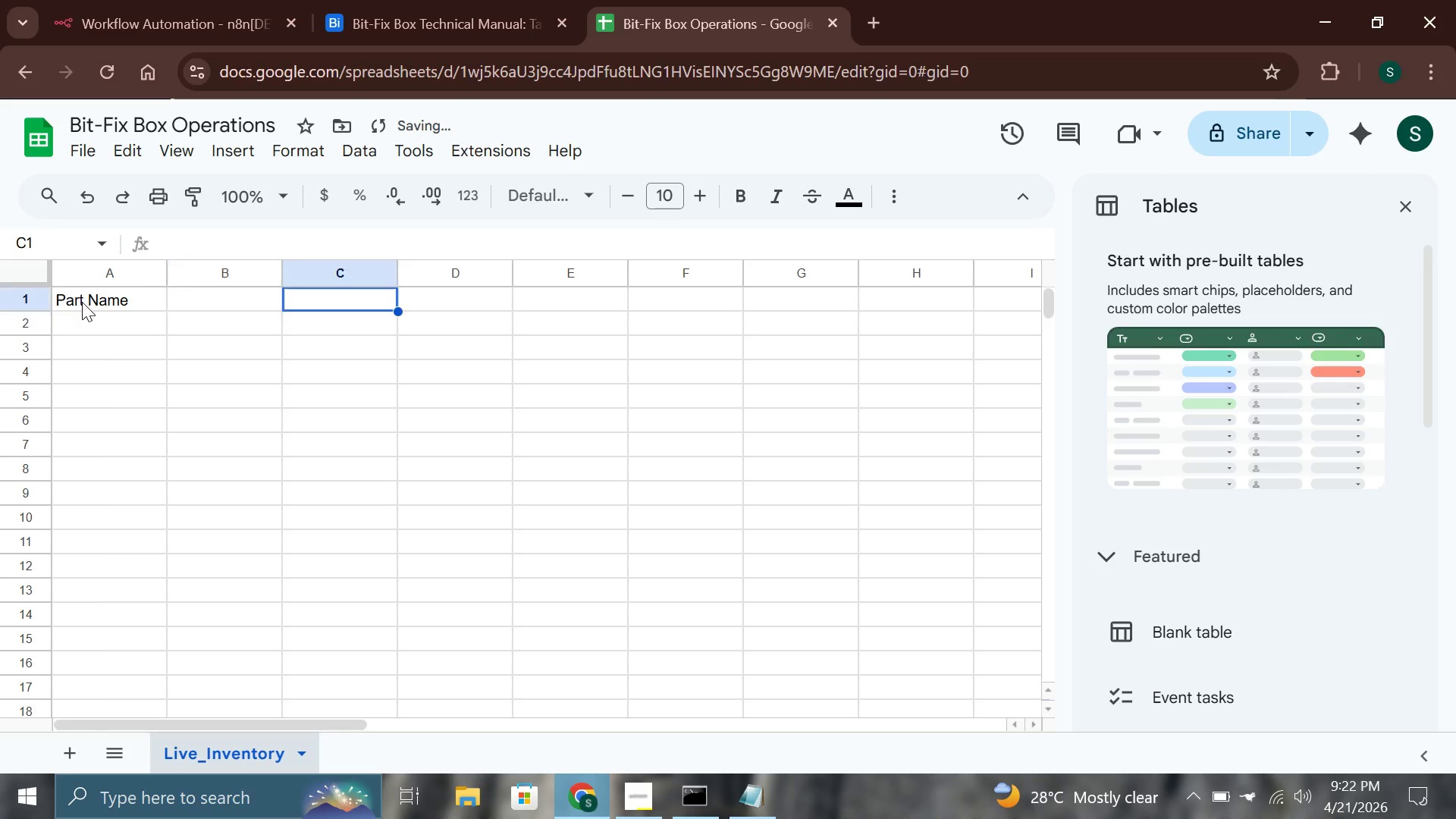 
key(ArrowRight)
 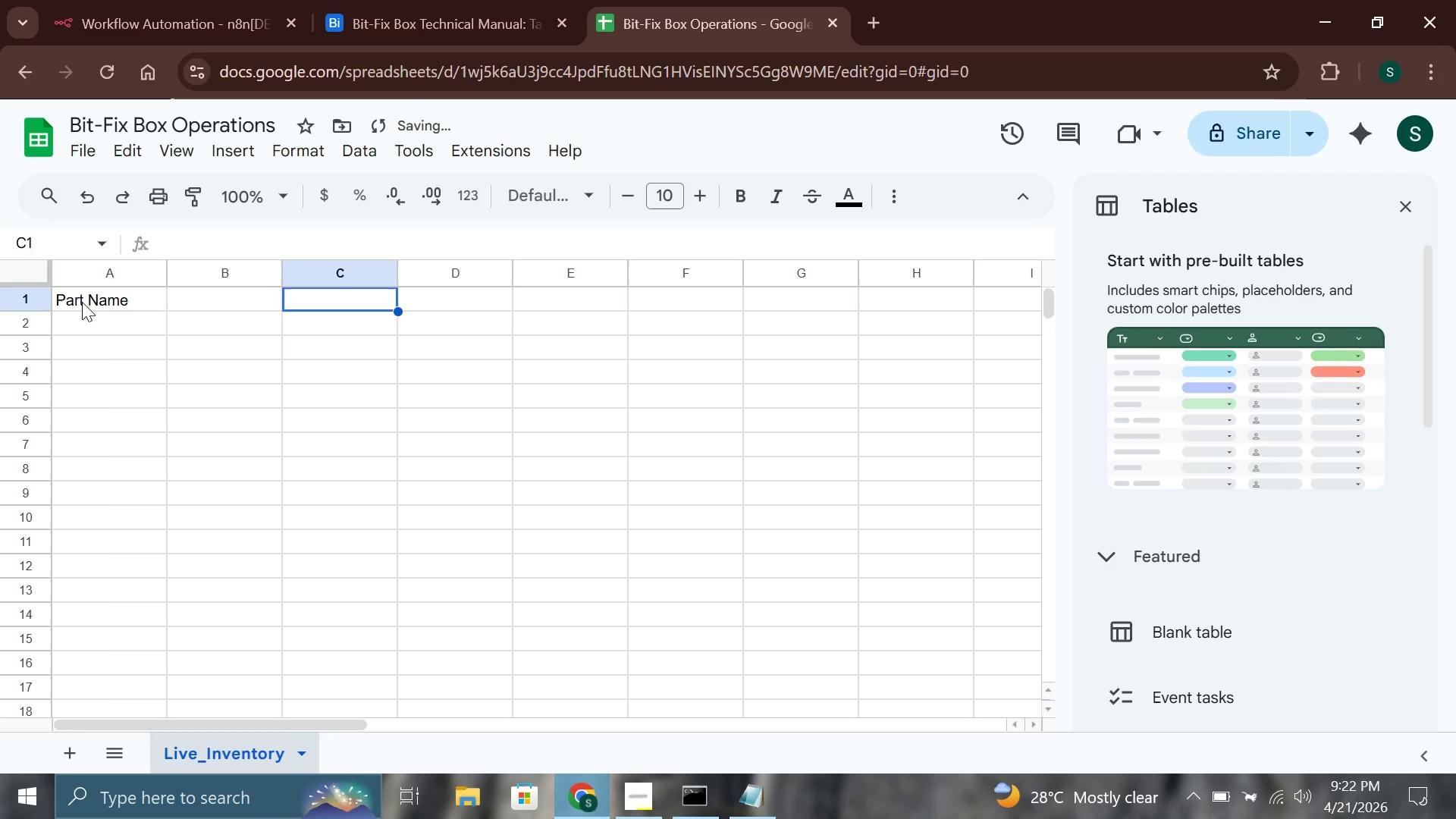 
key(ArrowLeft)
 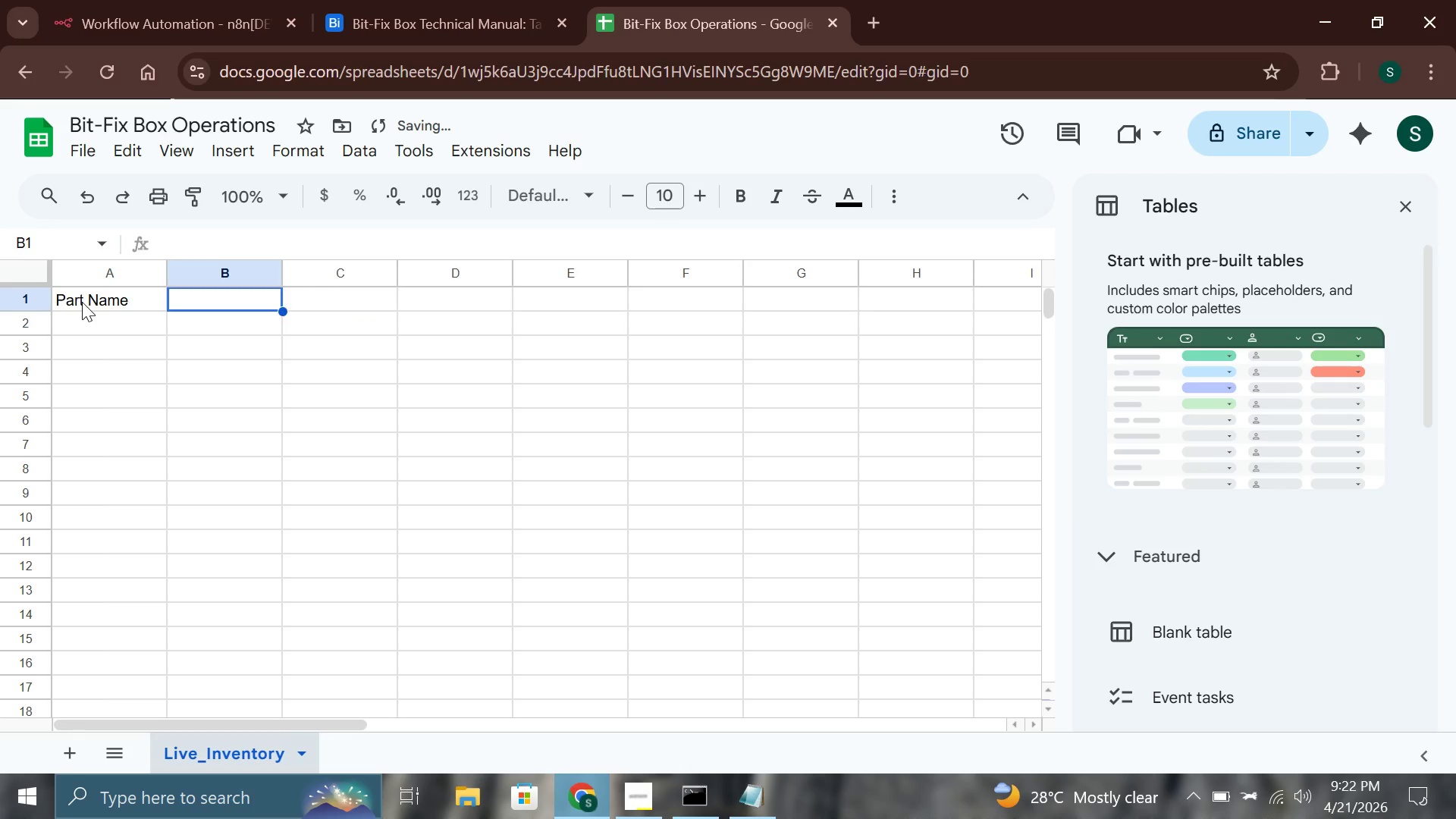 
key(Enter)
 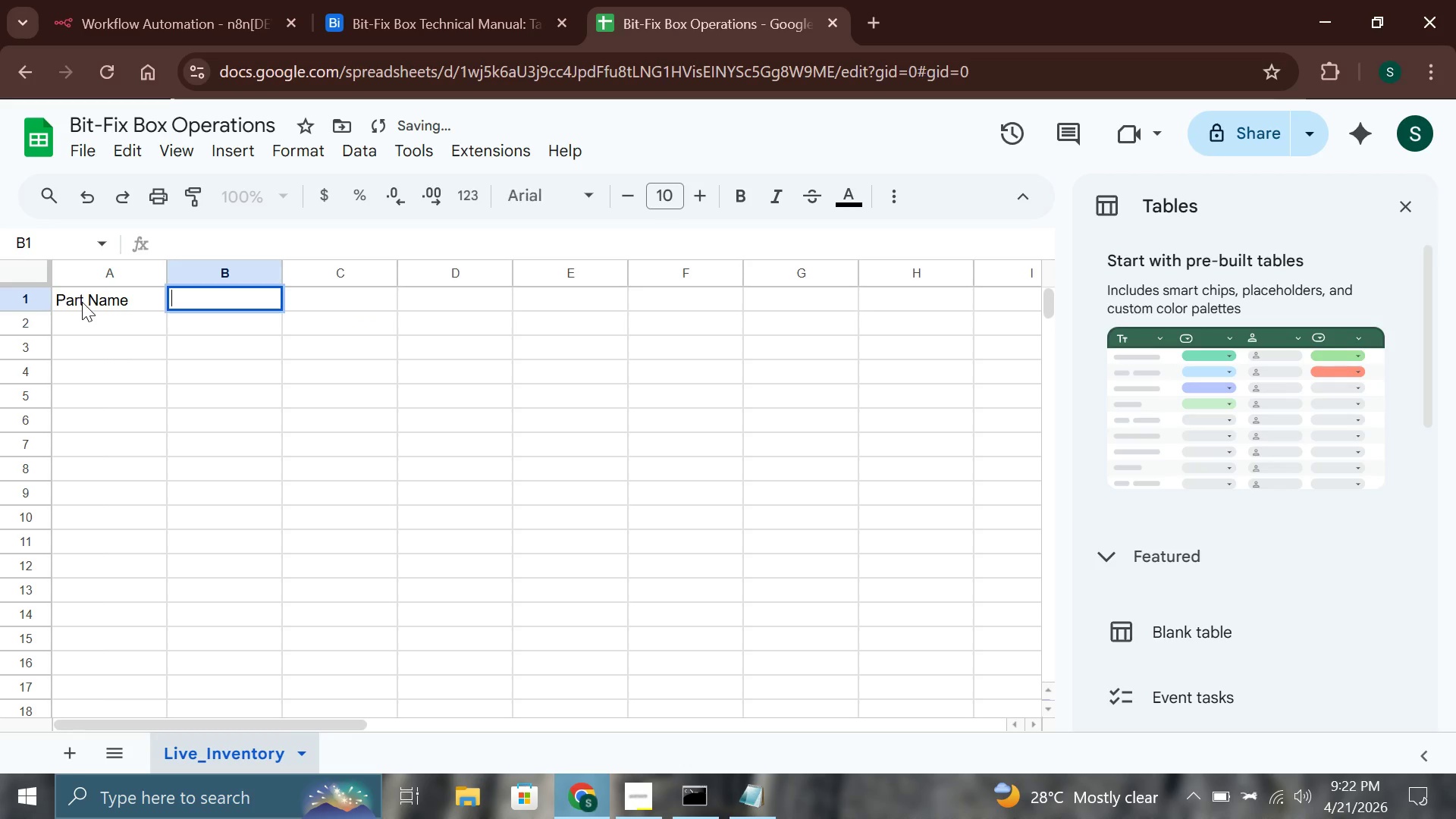 
type(SKU)
 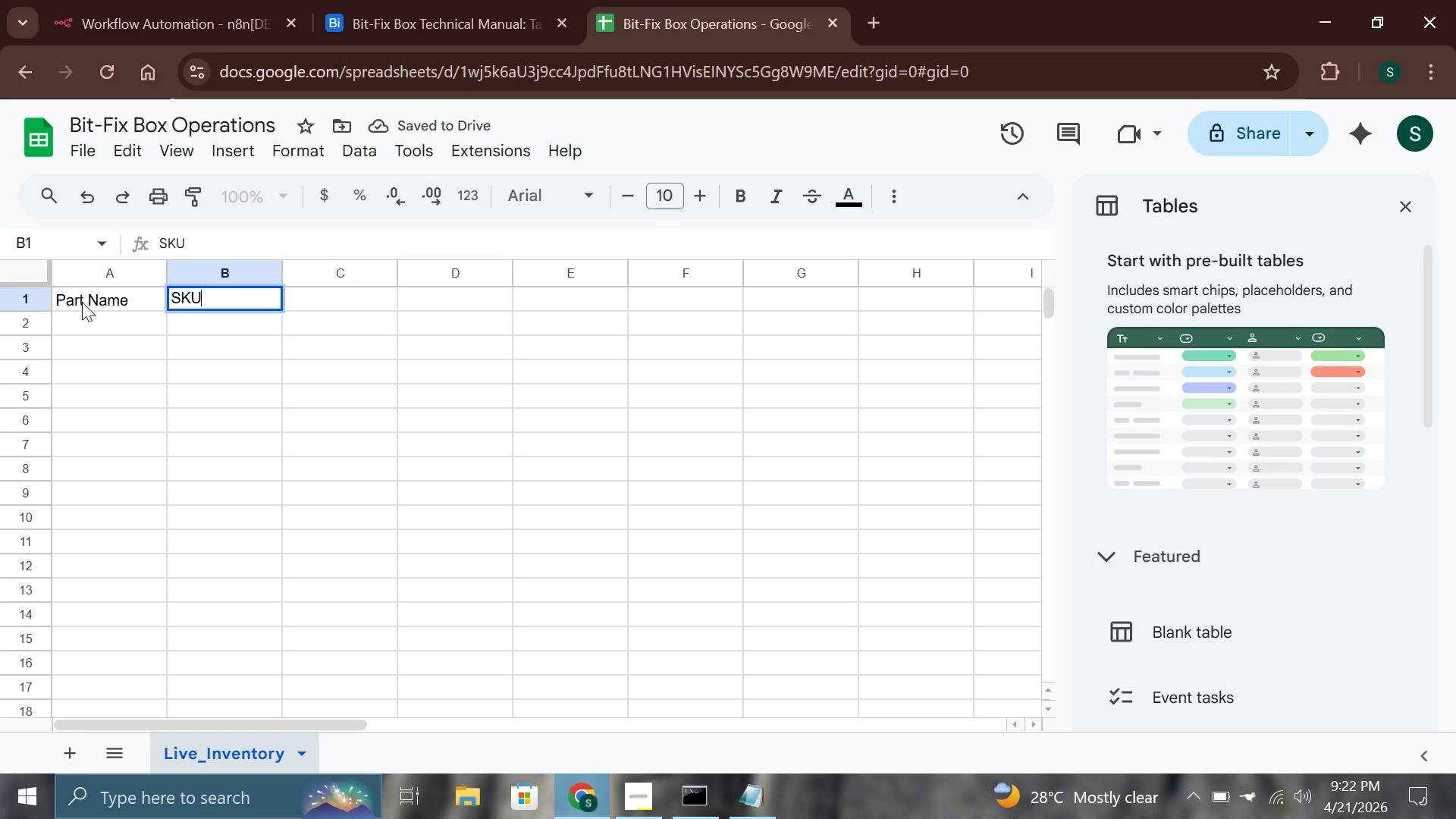 
key(Enter)
 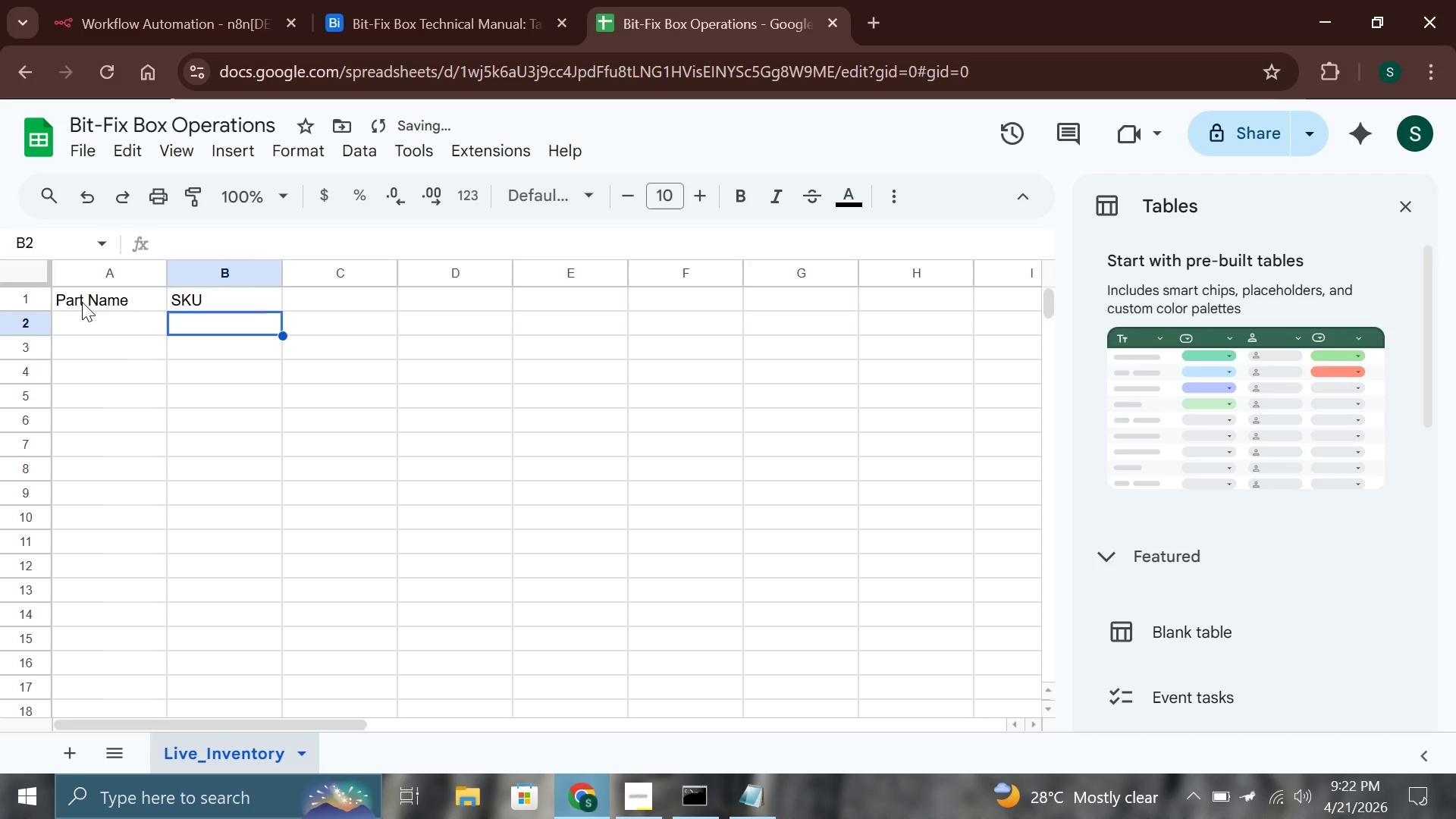 
key(ArrowRight)
 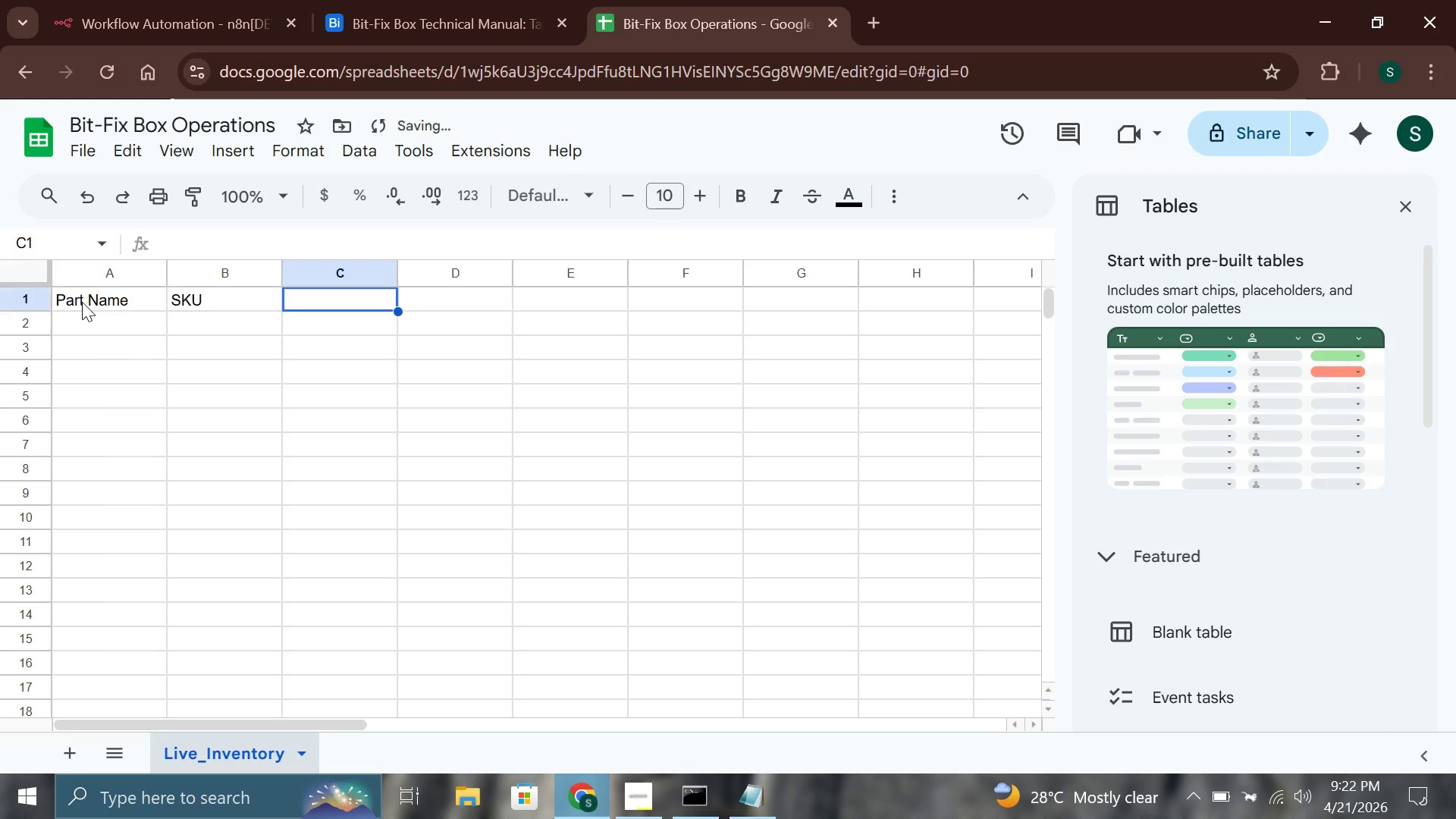 
key(ArrowUp)
 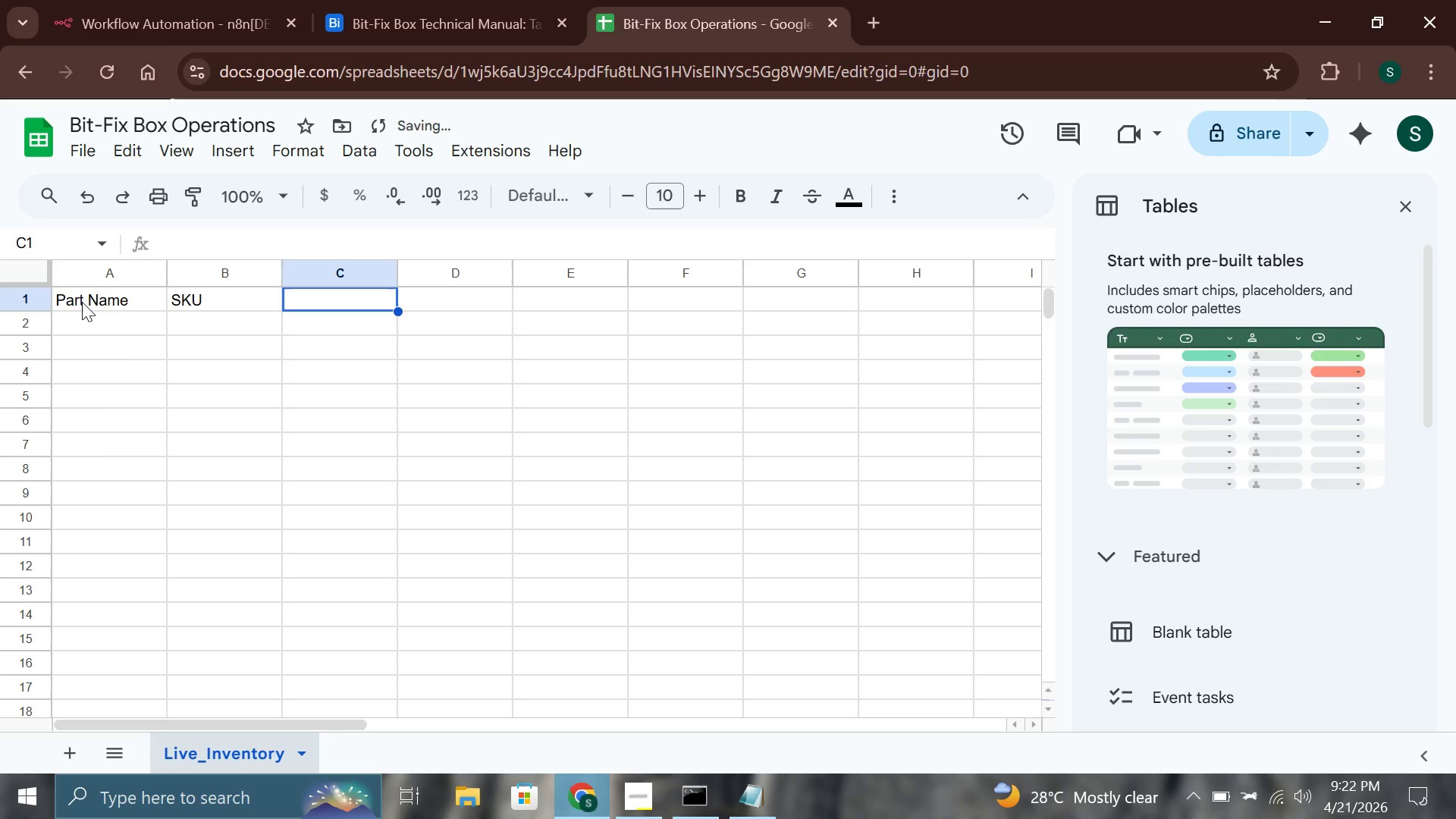 
key(Enter)
 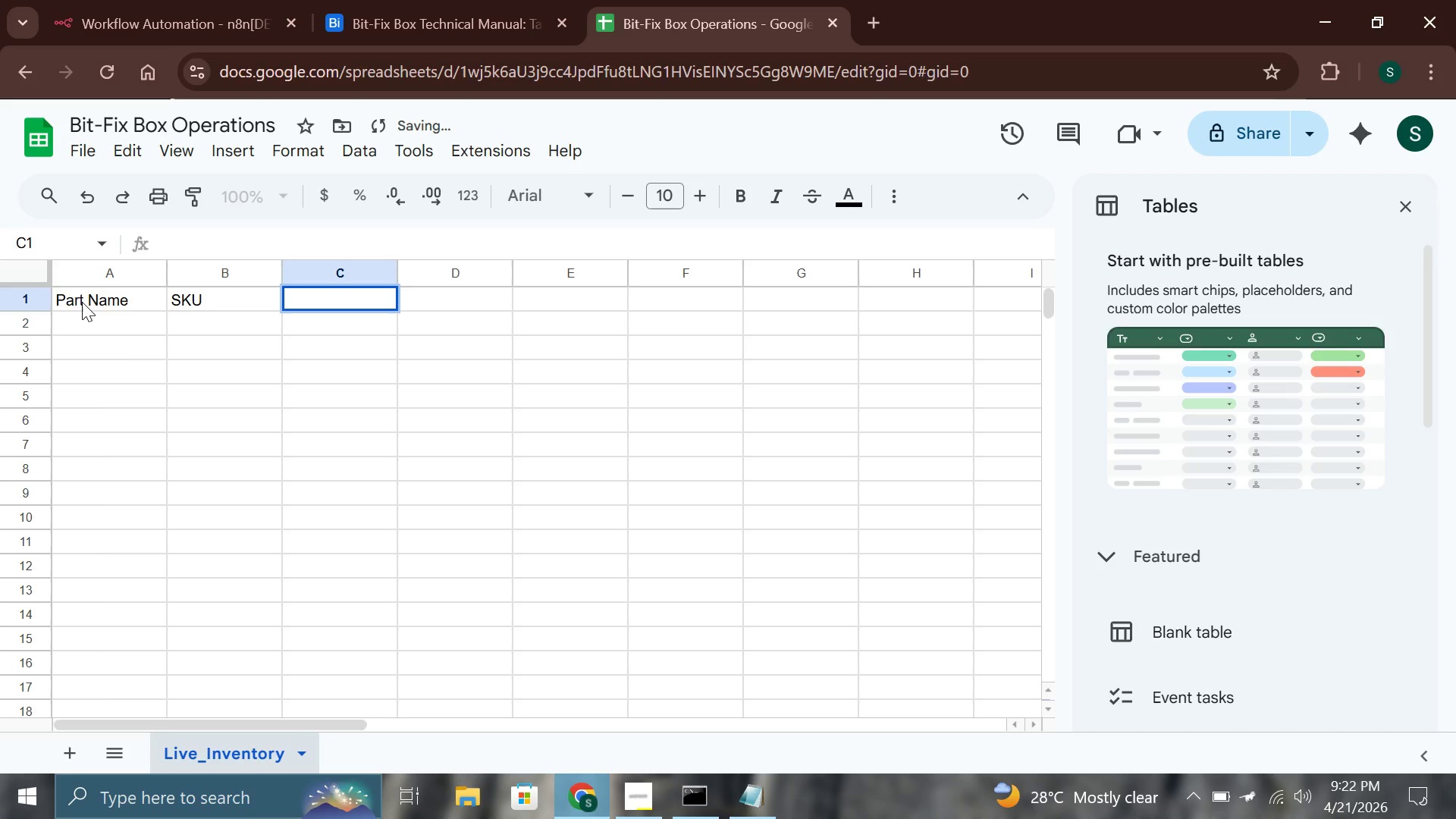 
type(Units in)
key(Backspace)
key(Backspace)
type(In Sti)
key(Backspace)
type(ock)
 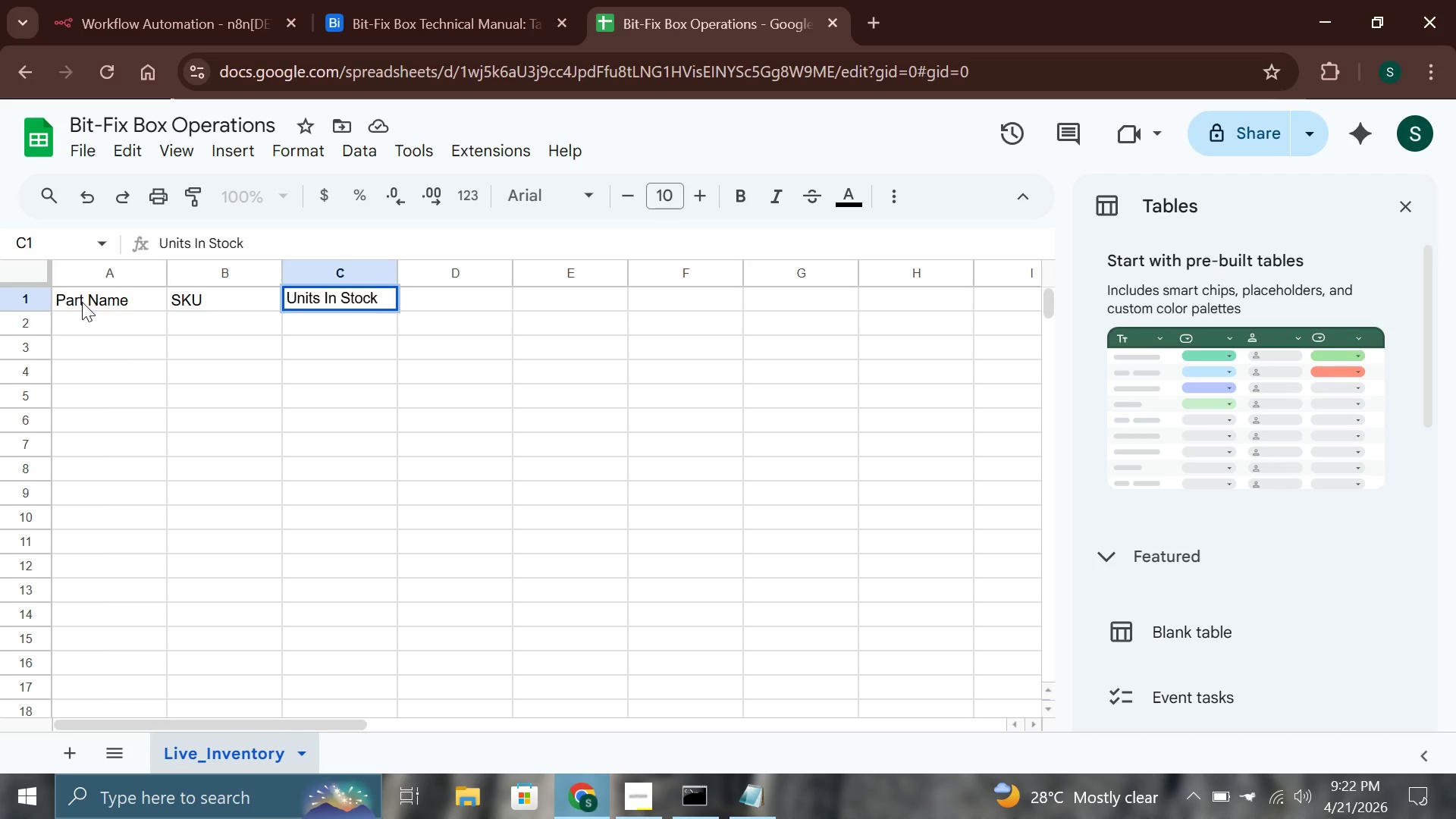 
key(Enter)
 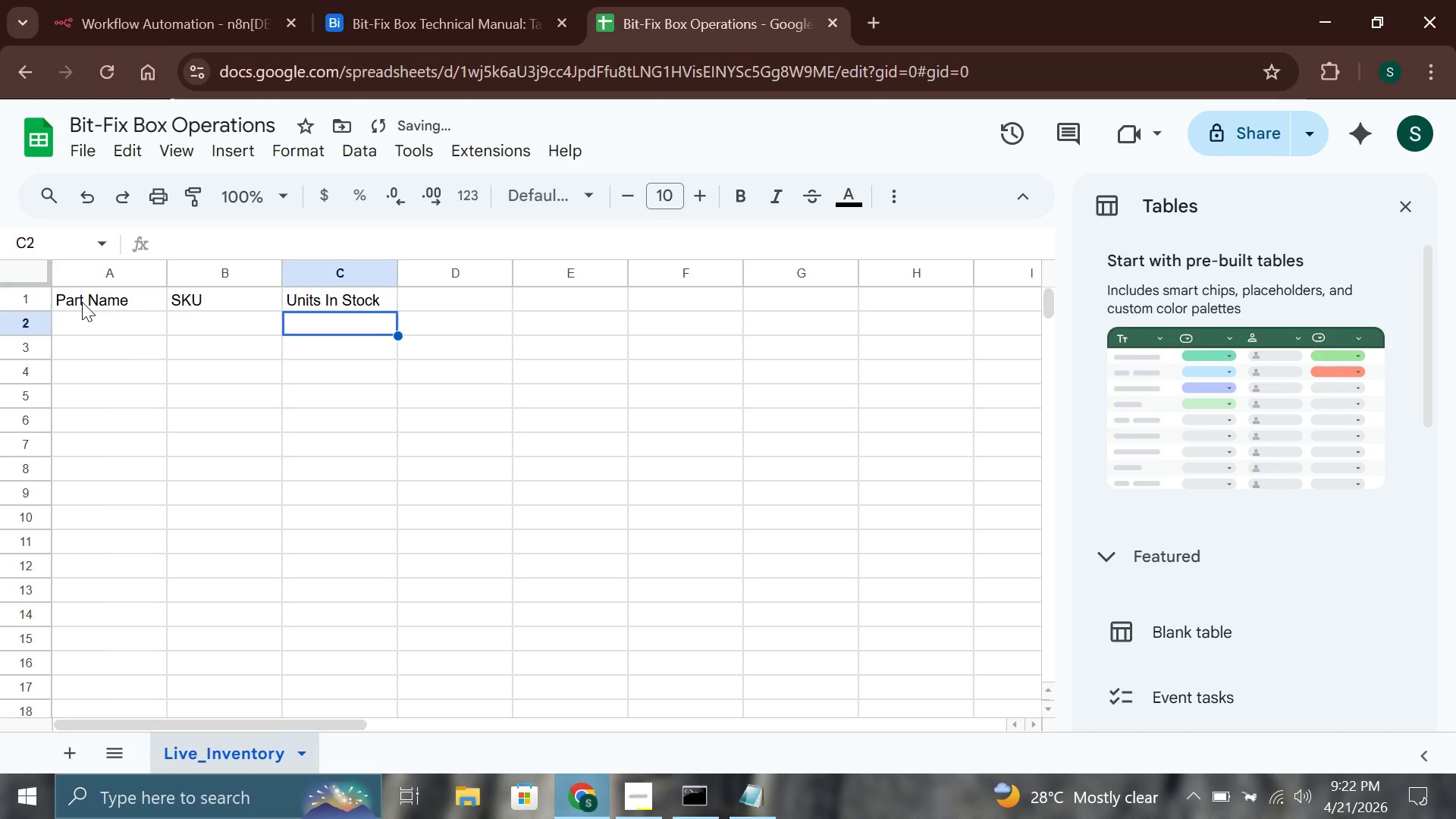 
key(ArrowRight)
 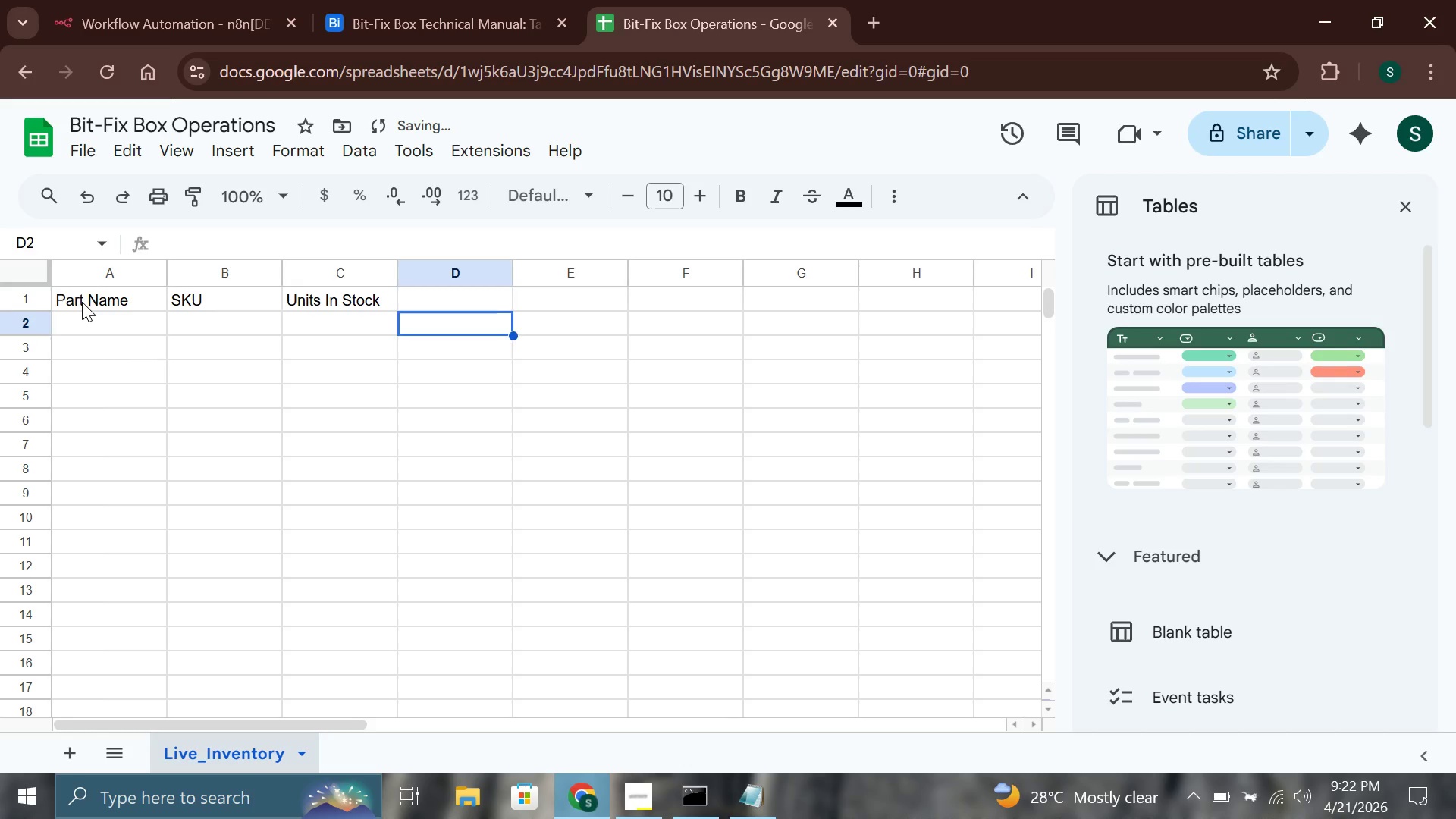 
key(ArrowUp)
 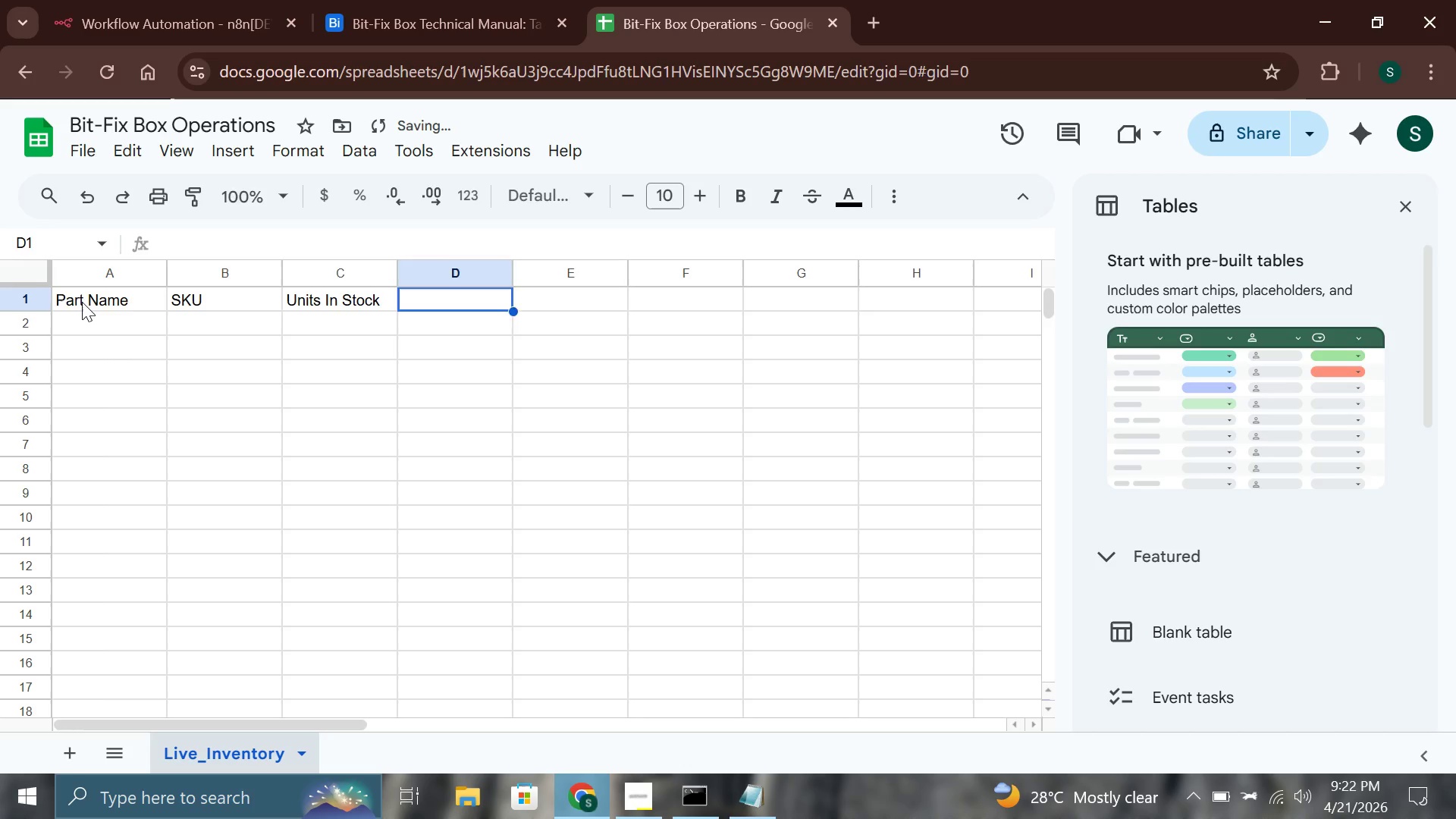 
key(Enter)
 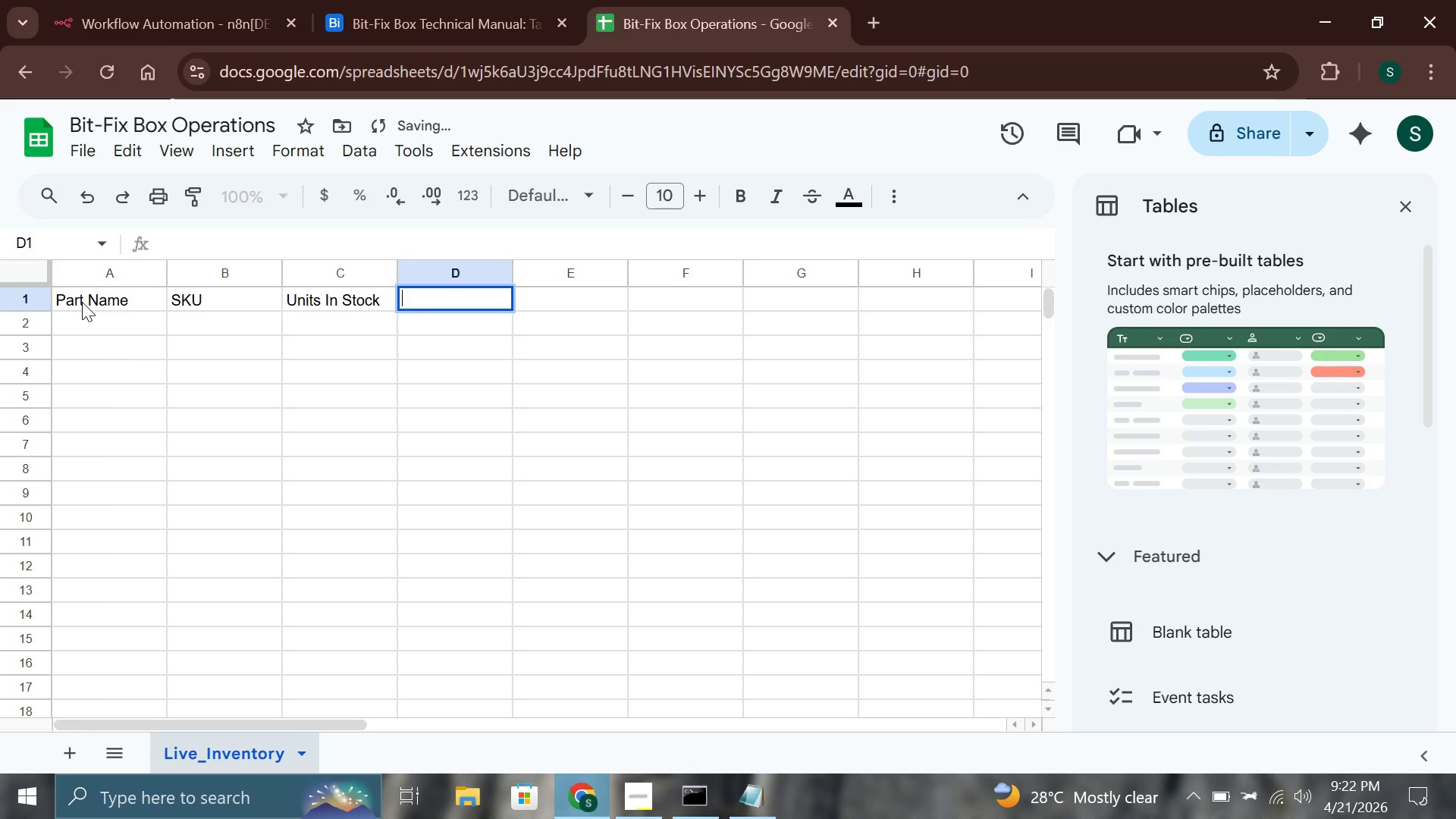 
type(Restore ETA)
 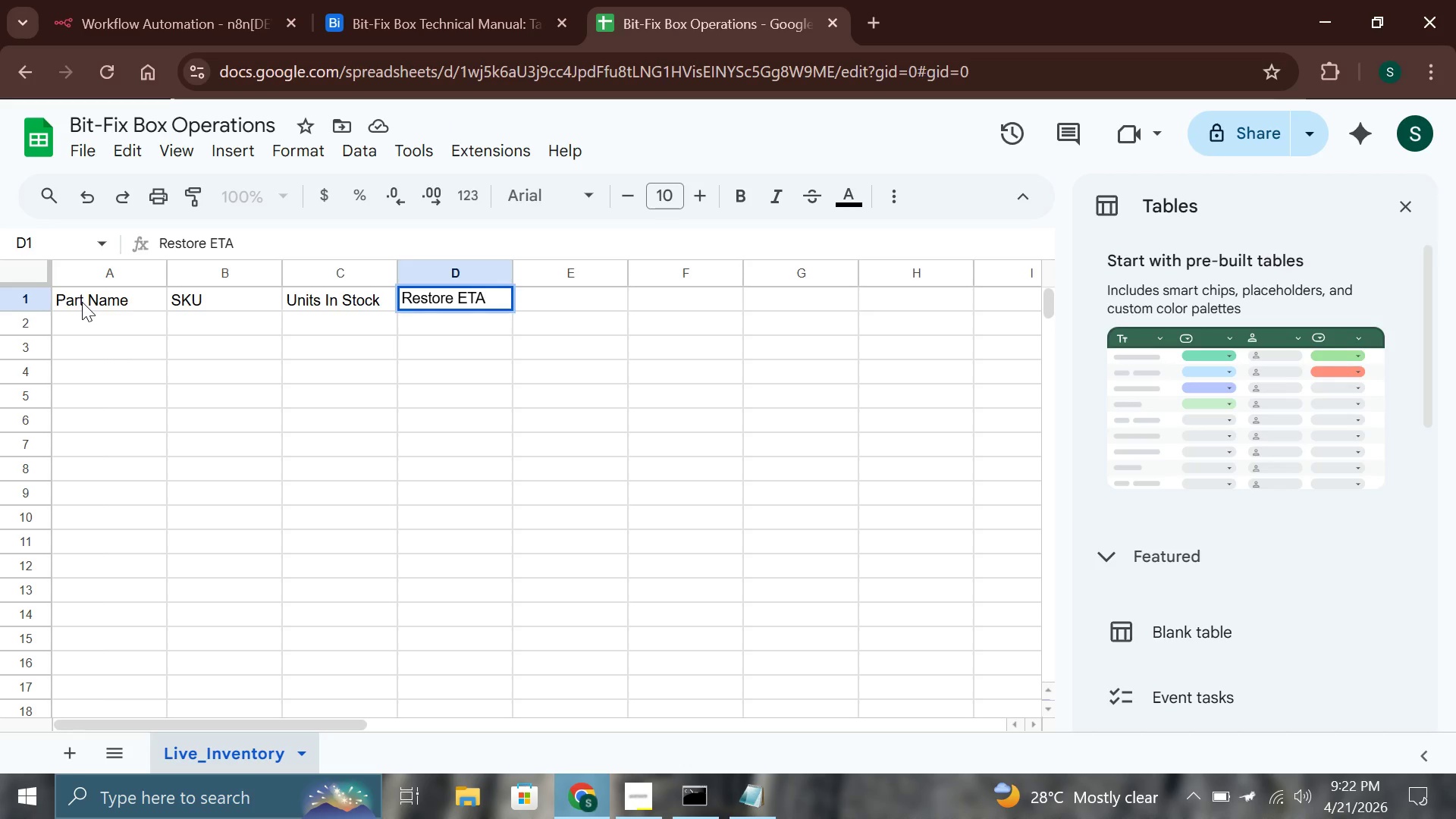 
key(Control+B)
 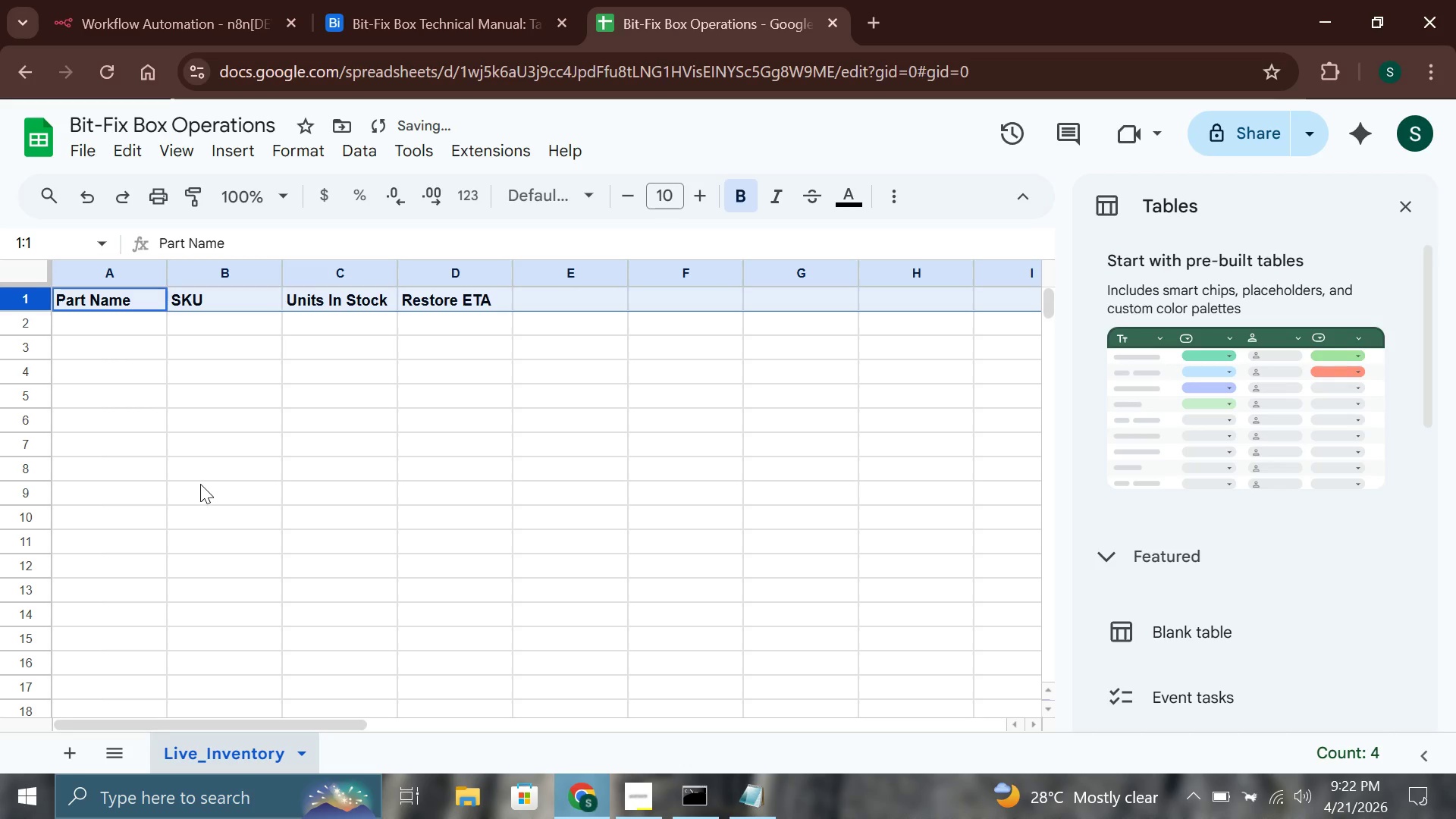 
left_click([200, 485])
 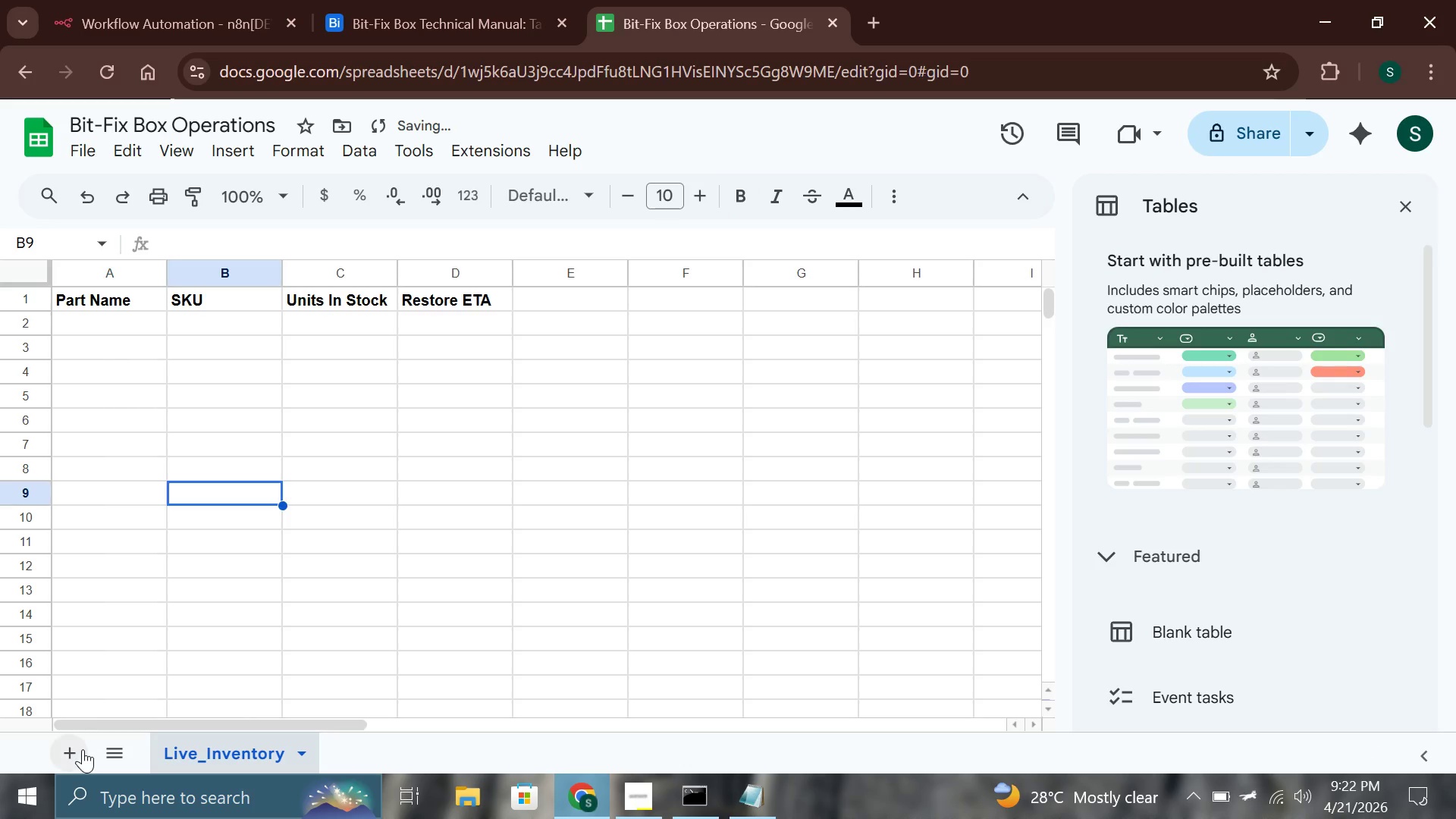 
left_click([81, 748])
 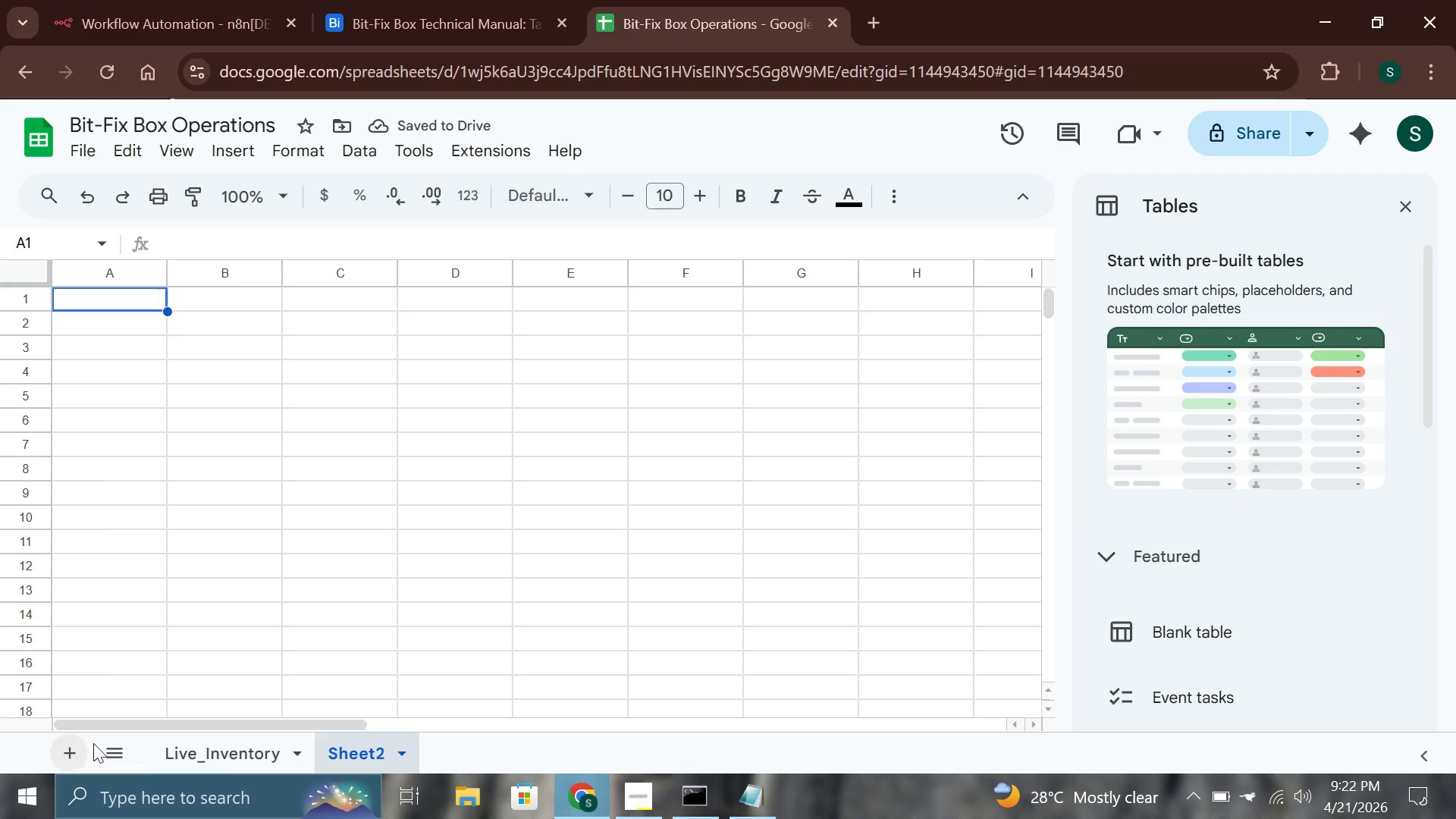 
double_click([364, 759])
 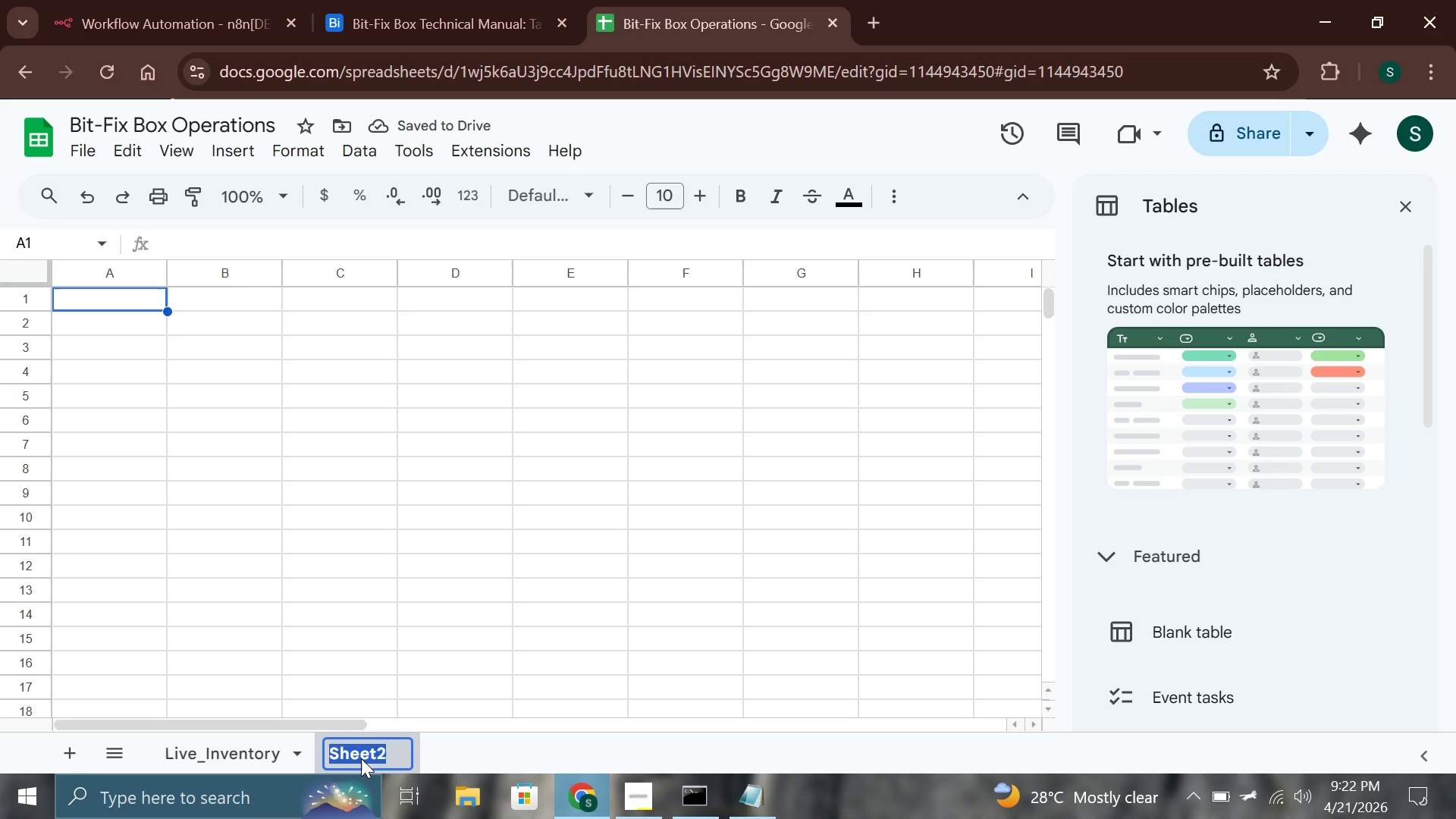 
key(Backspace)
type(Support )
key(Backspace)
type(_Log)
 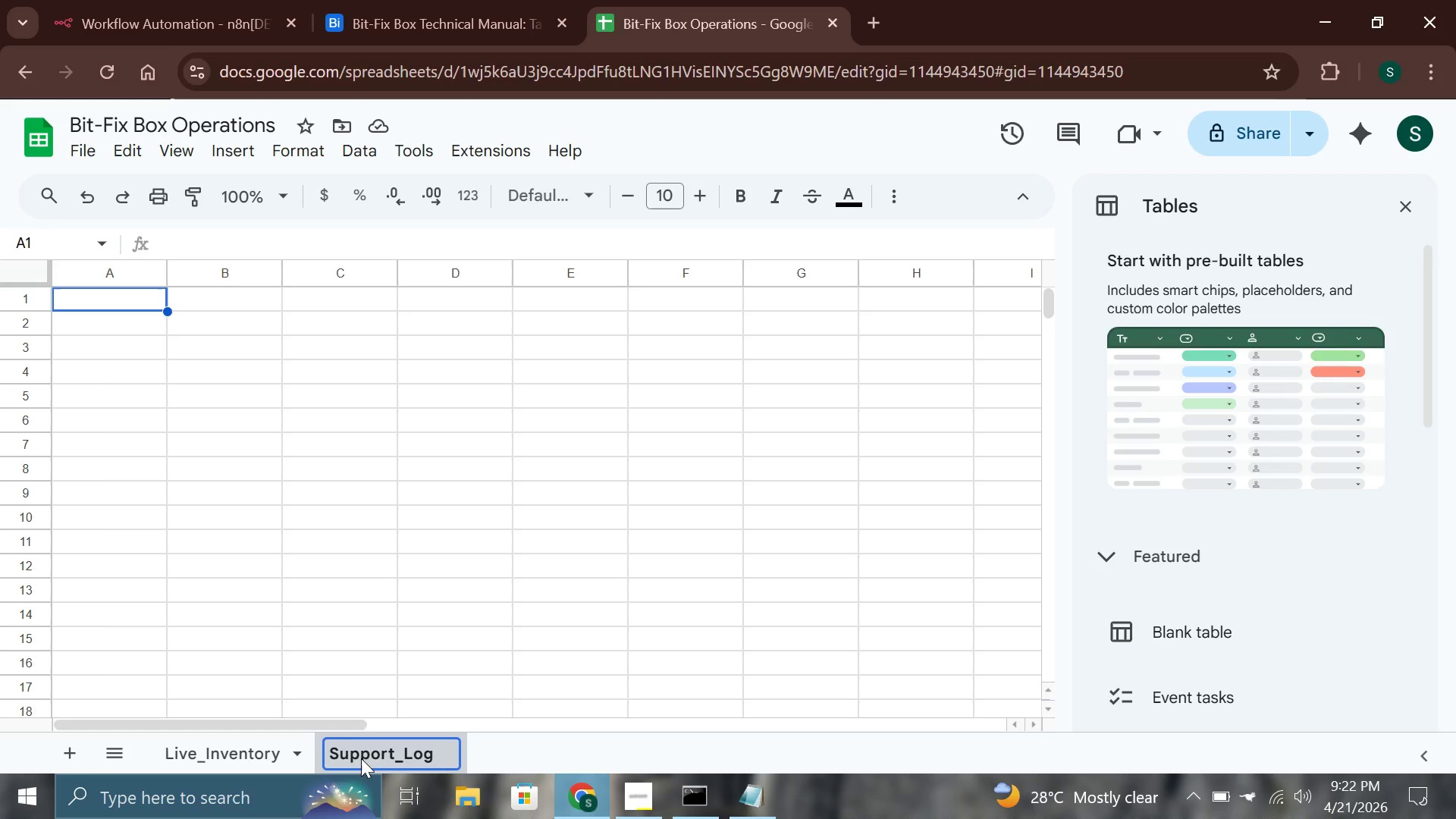 
double_click([134, 306])
 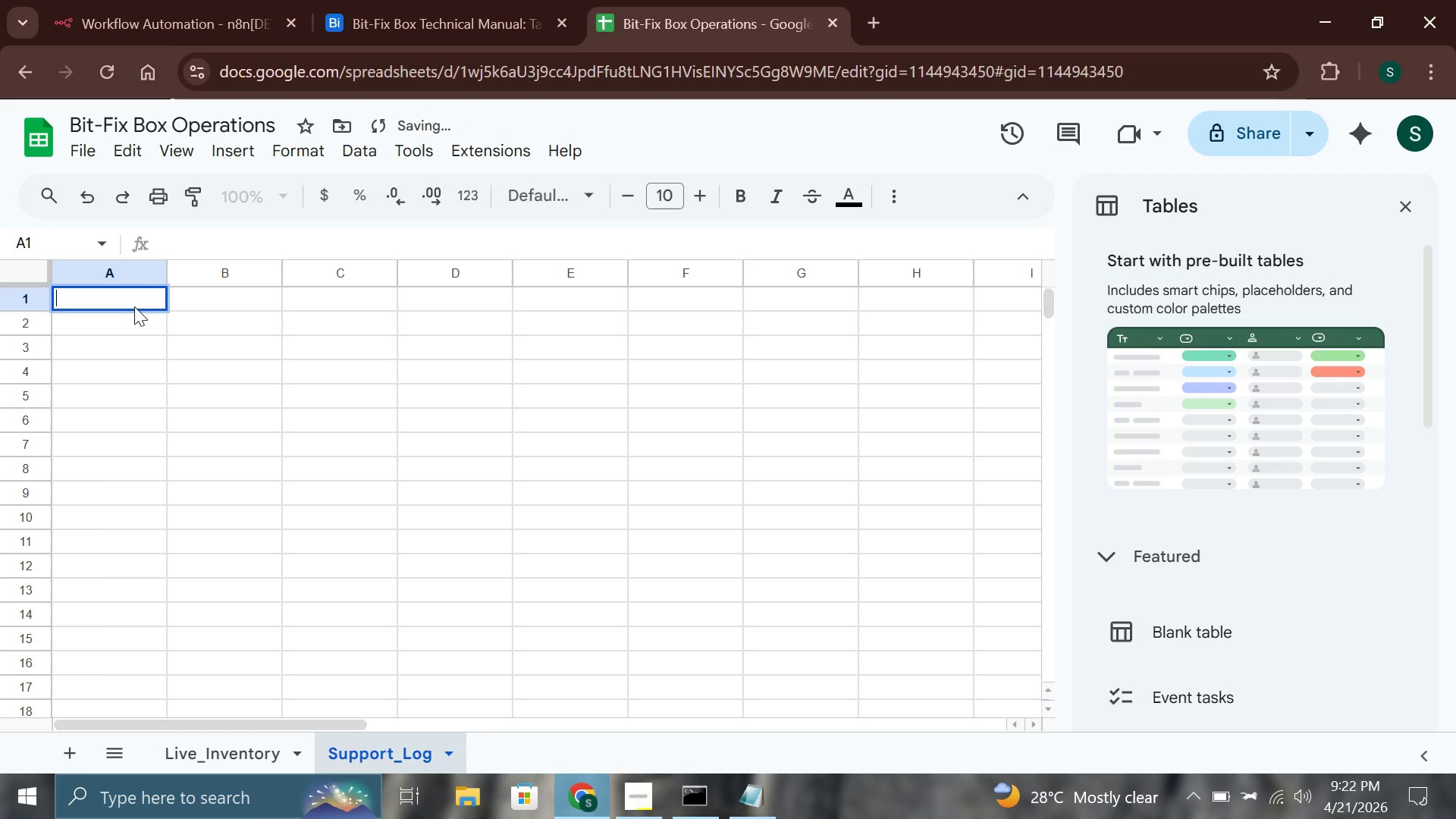 
triple_click([134, 306])
 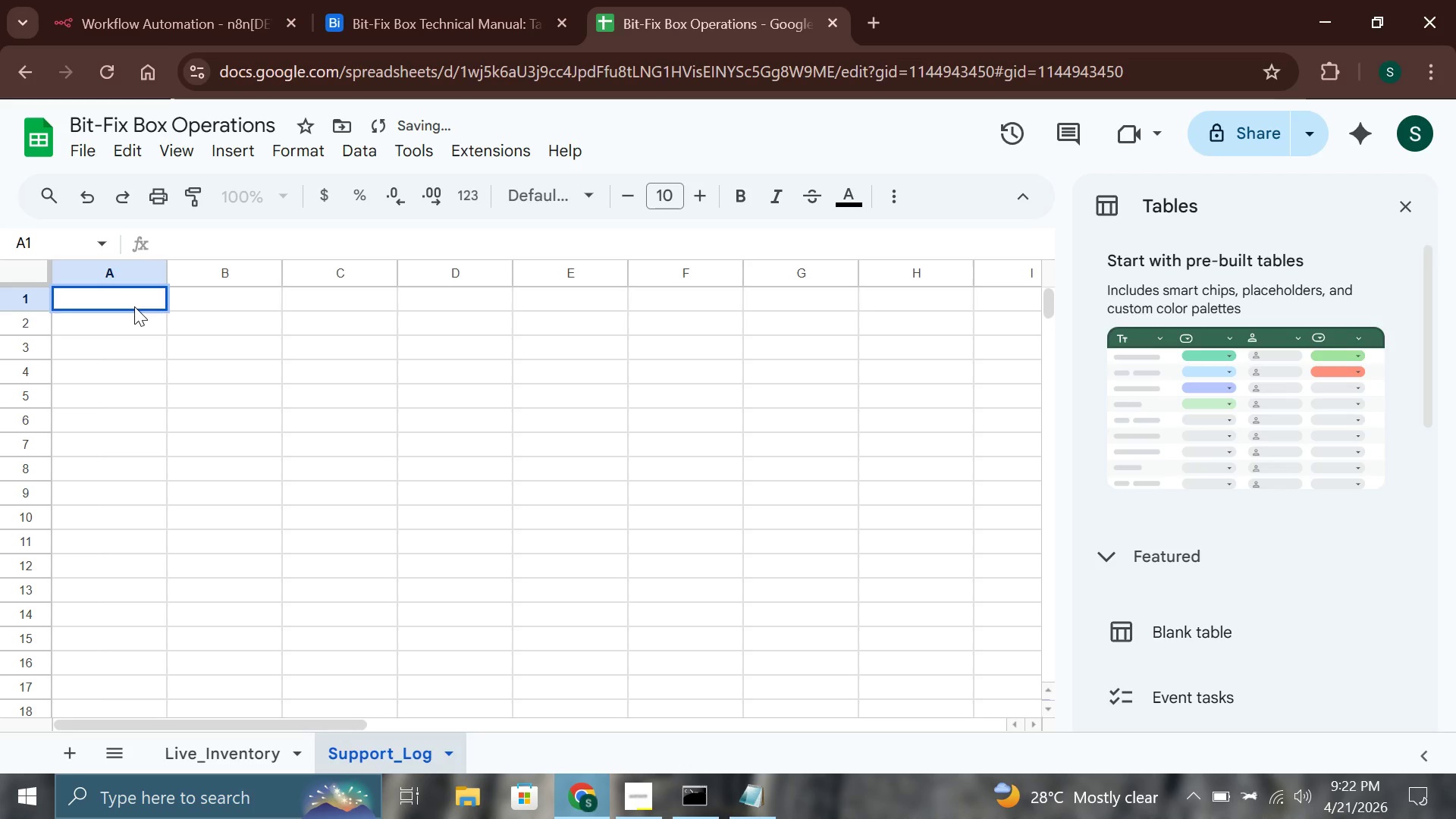 
double_click([134, 306])
 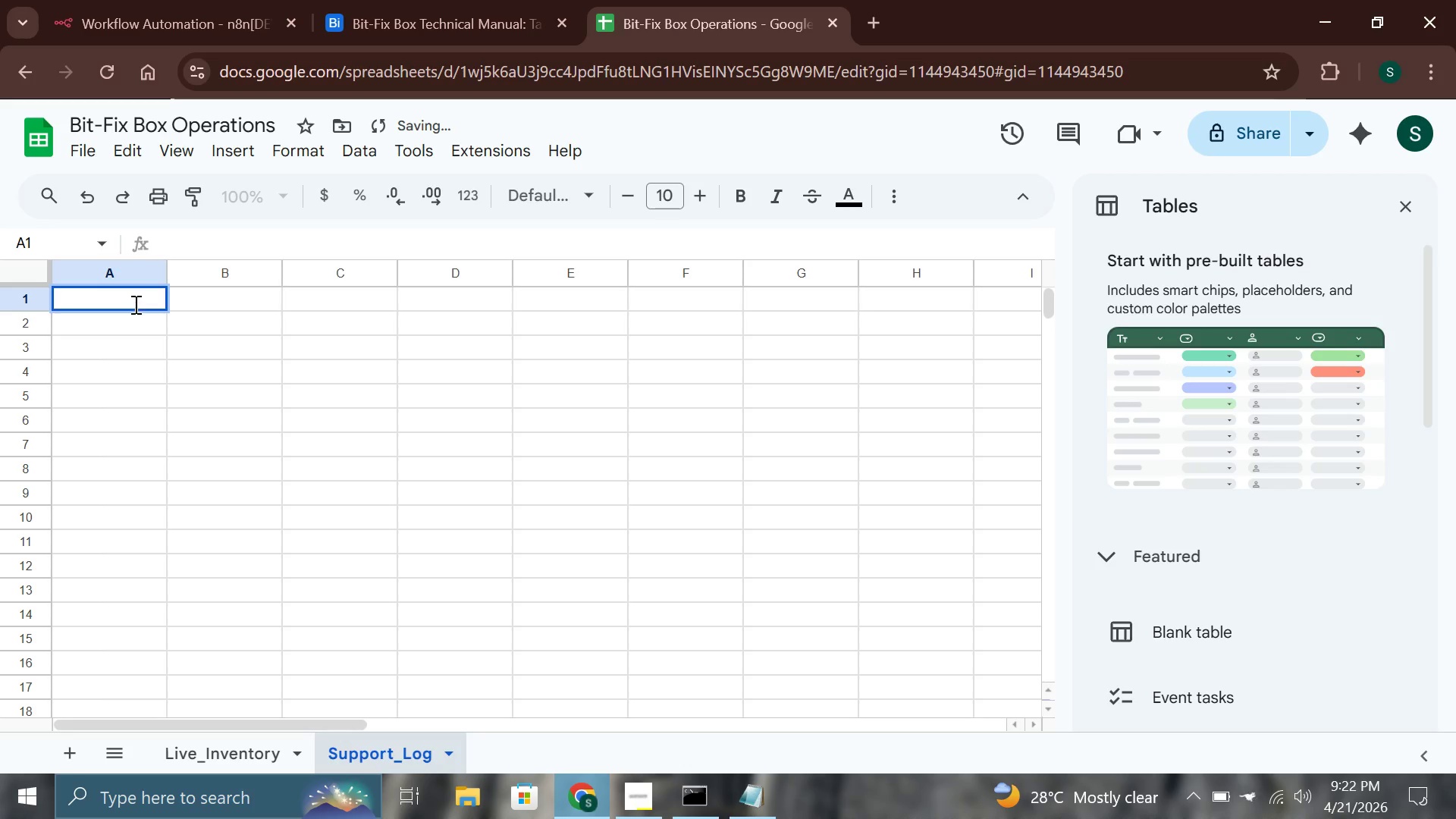 
left_click([133, 304])
 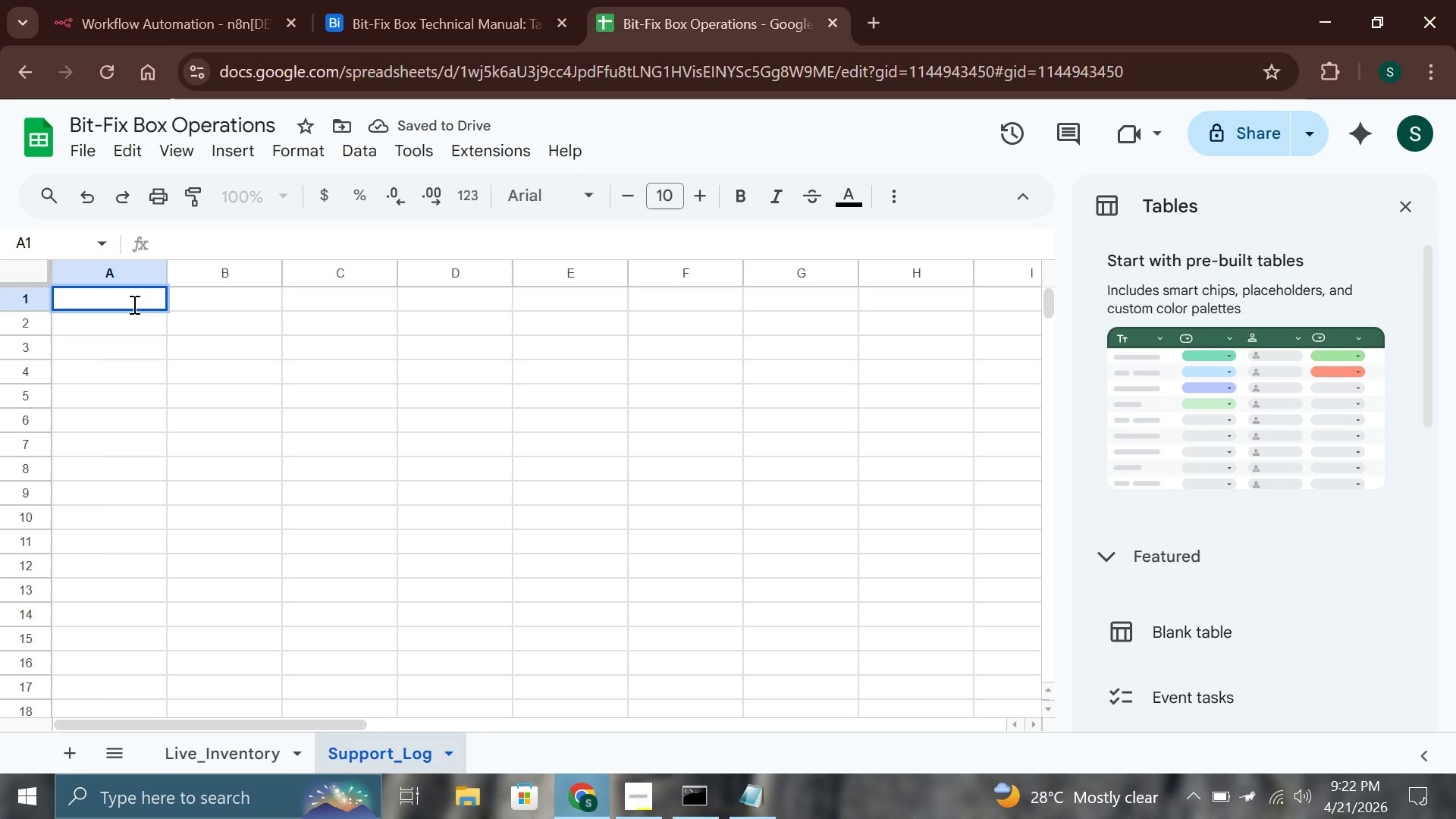 
type(Timestamp)
 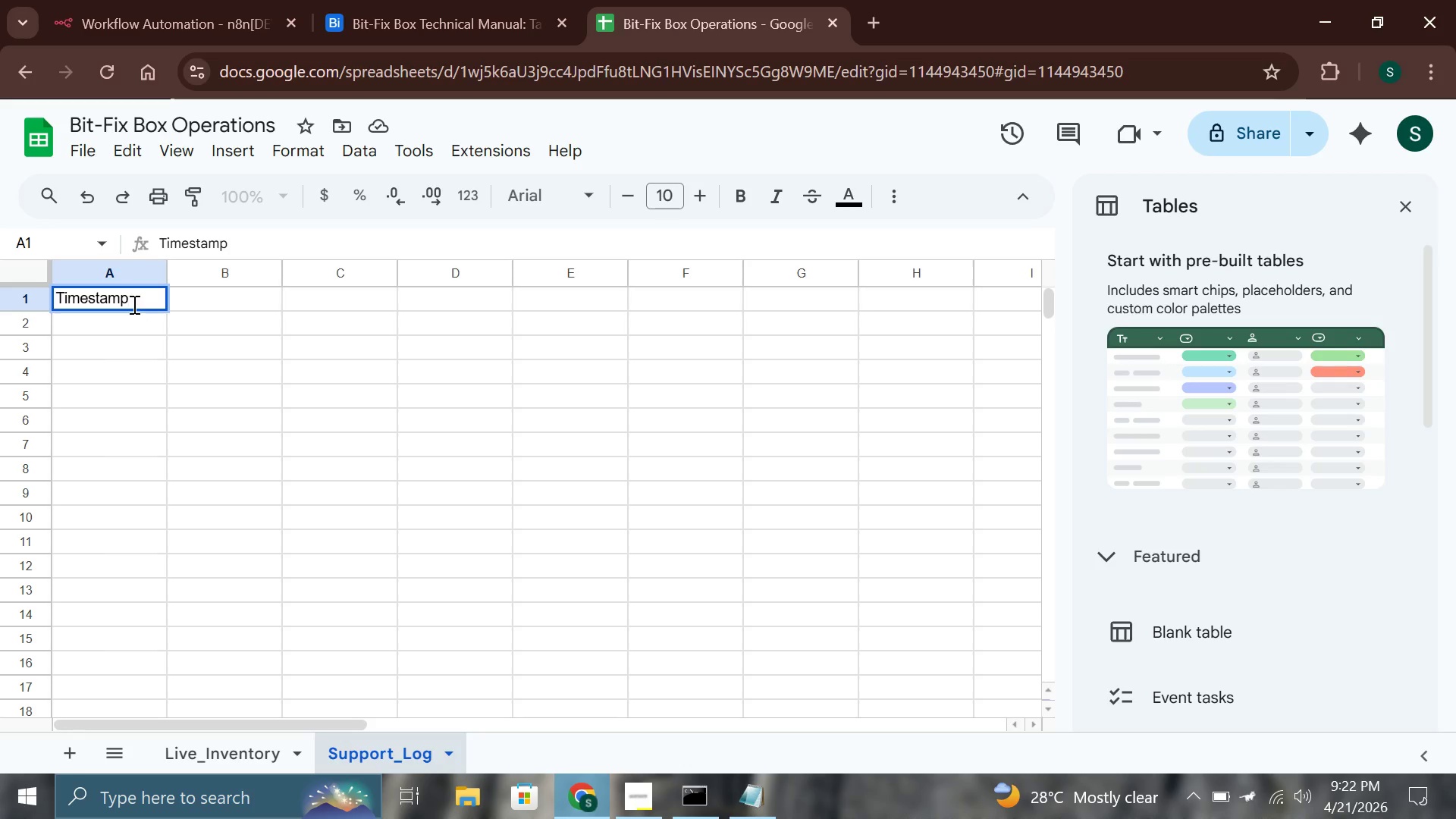 
key(Enter)
 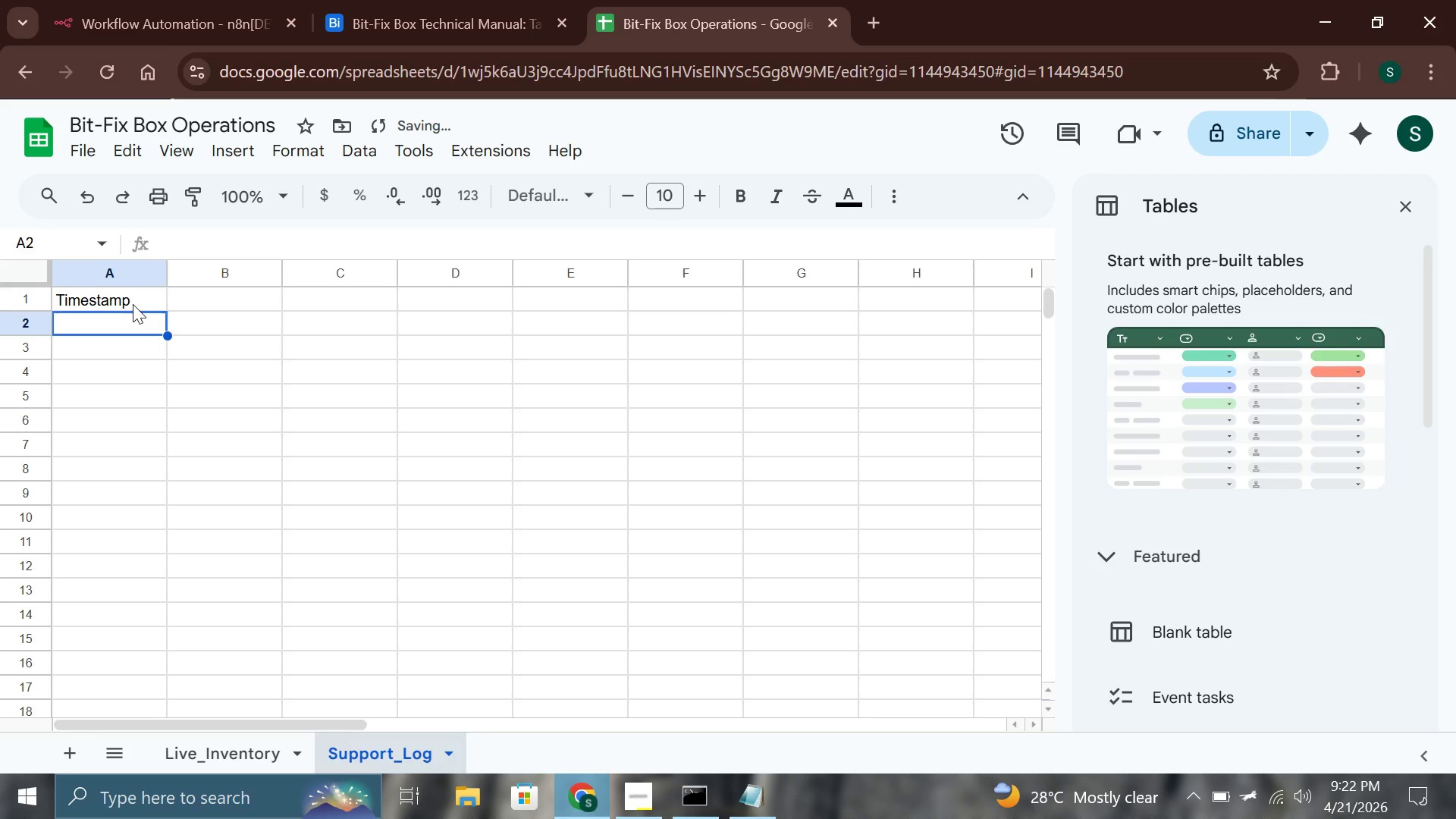 
key(ArrowRight)
 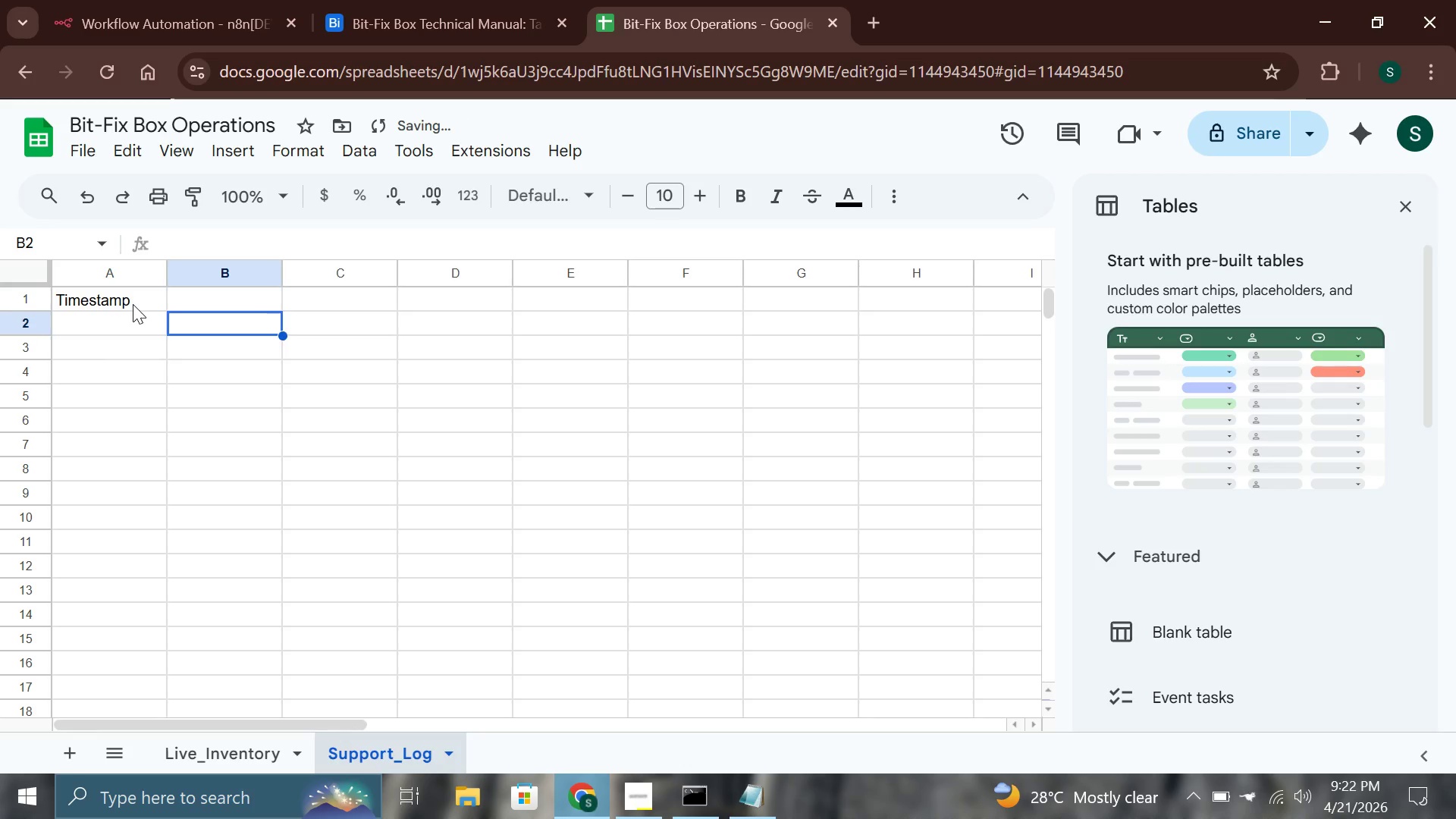 
key(ArrowUp)
 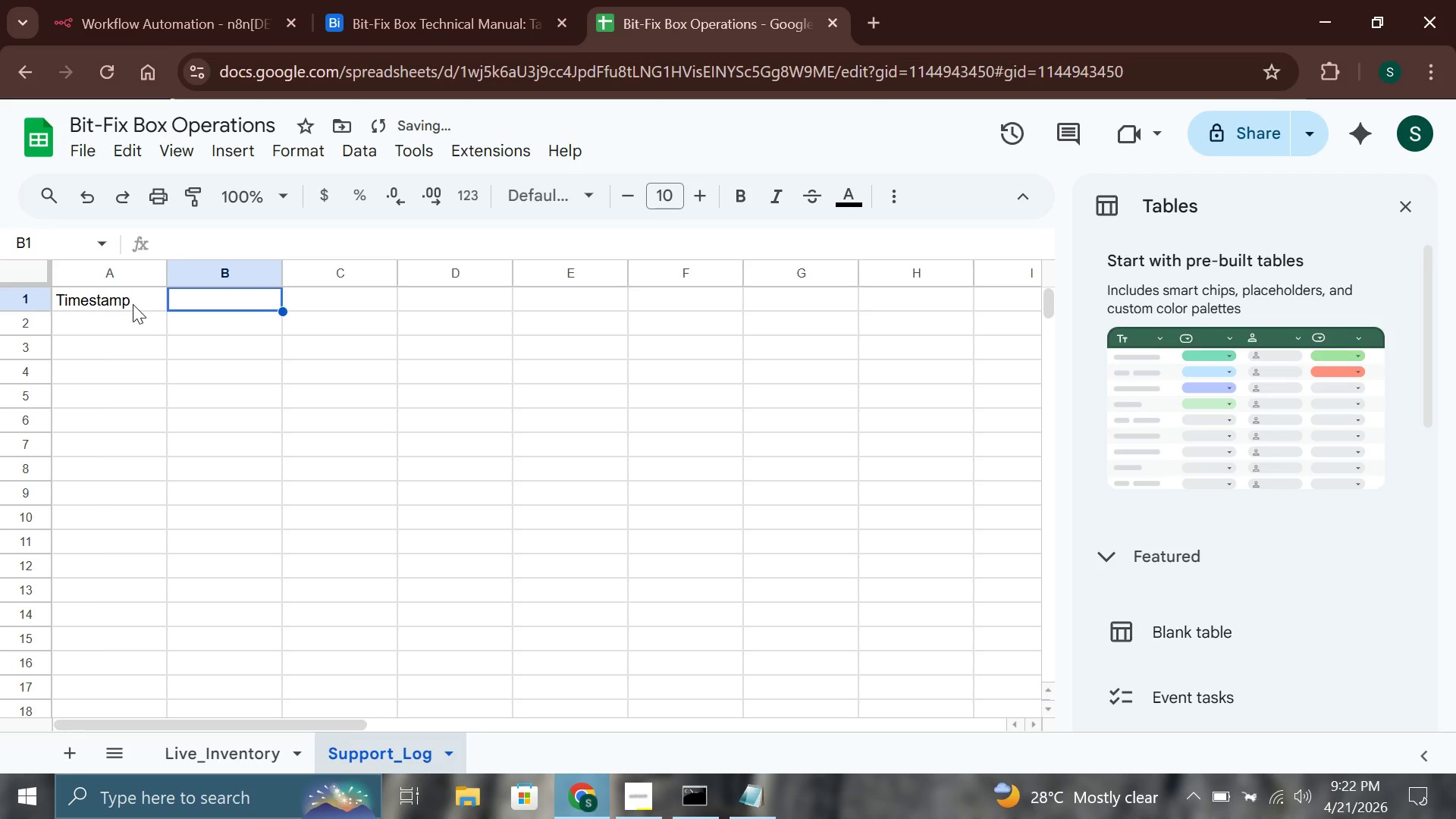 
key(Enter)
 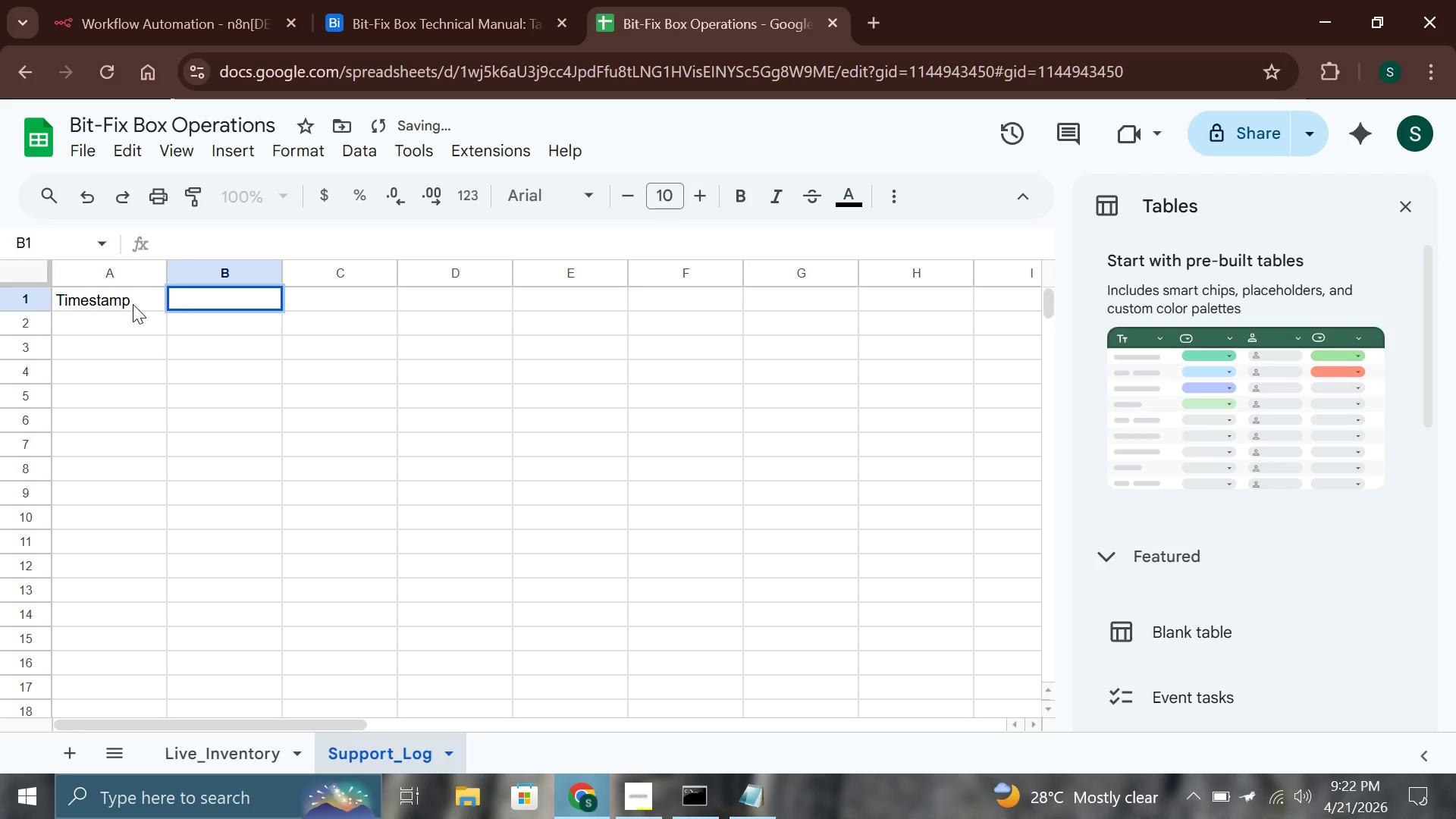 
type(Customer Email)
 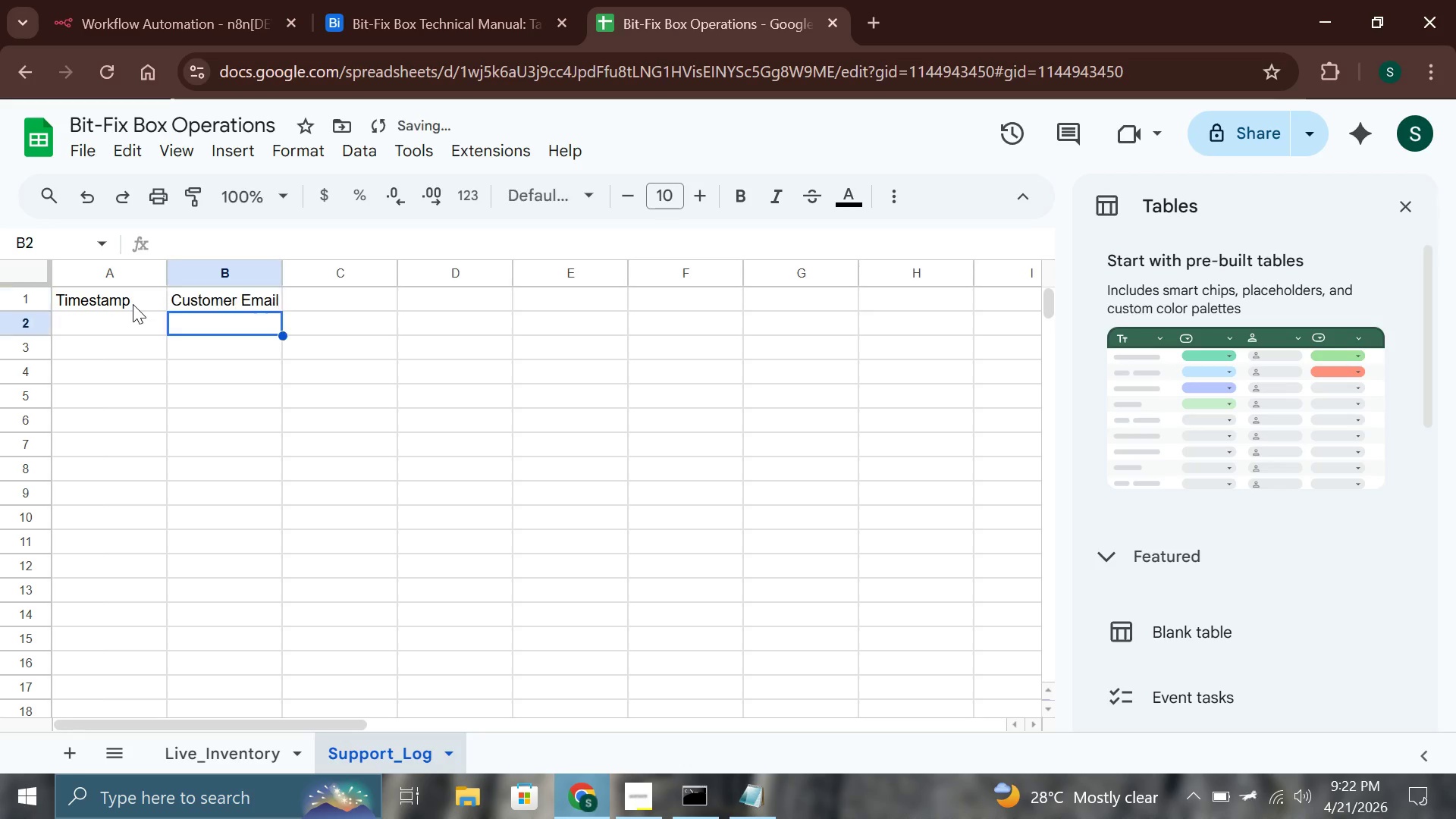 
 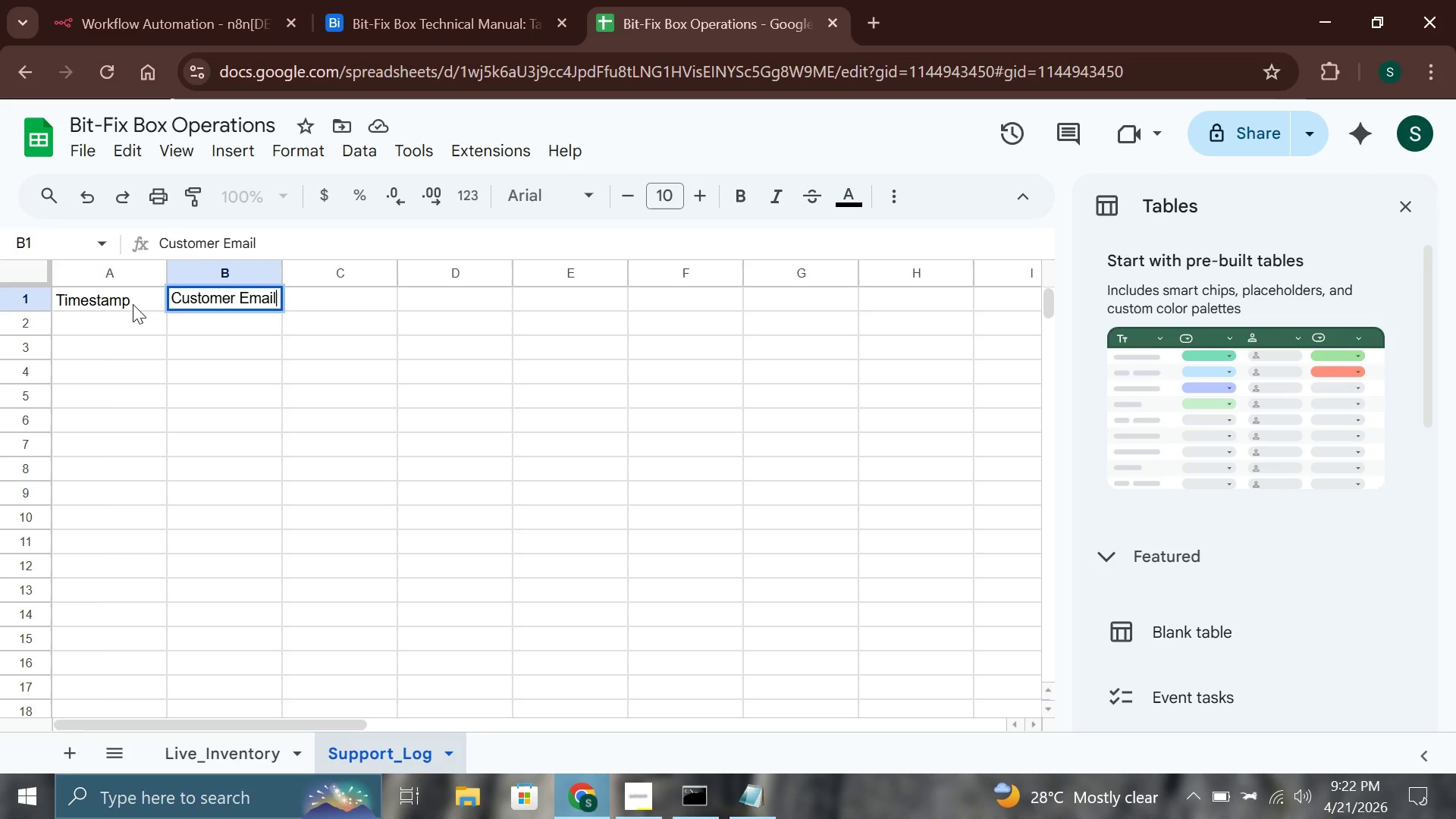 
key(Enter)
 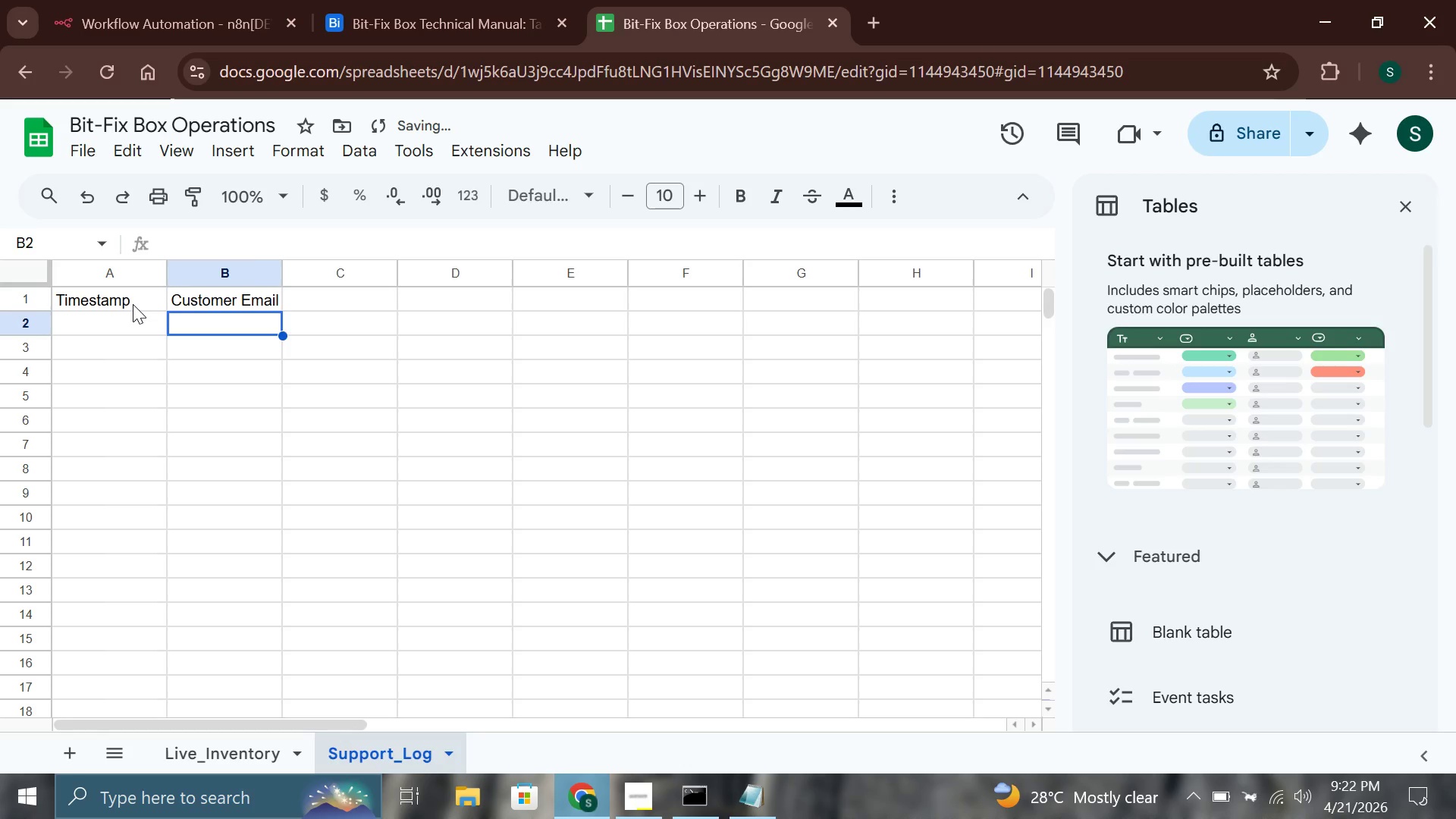 
key(ArrowRight)
 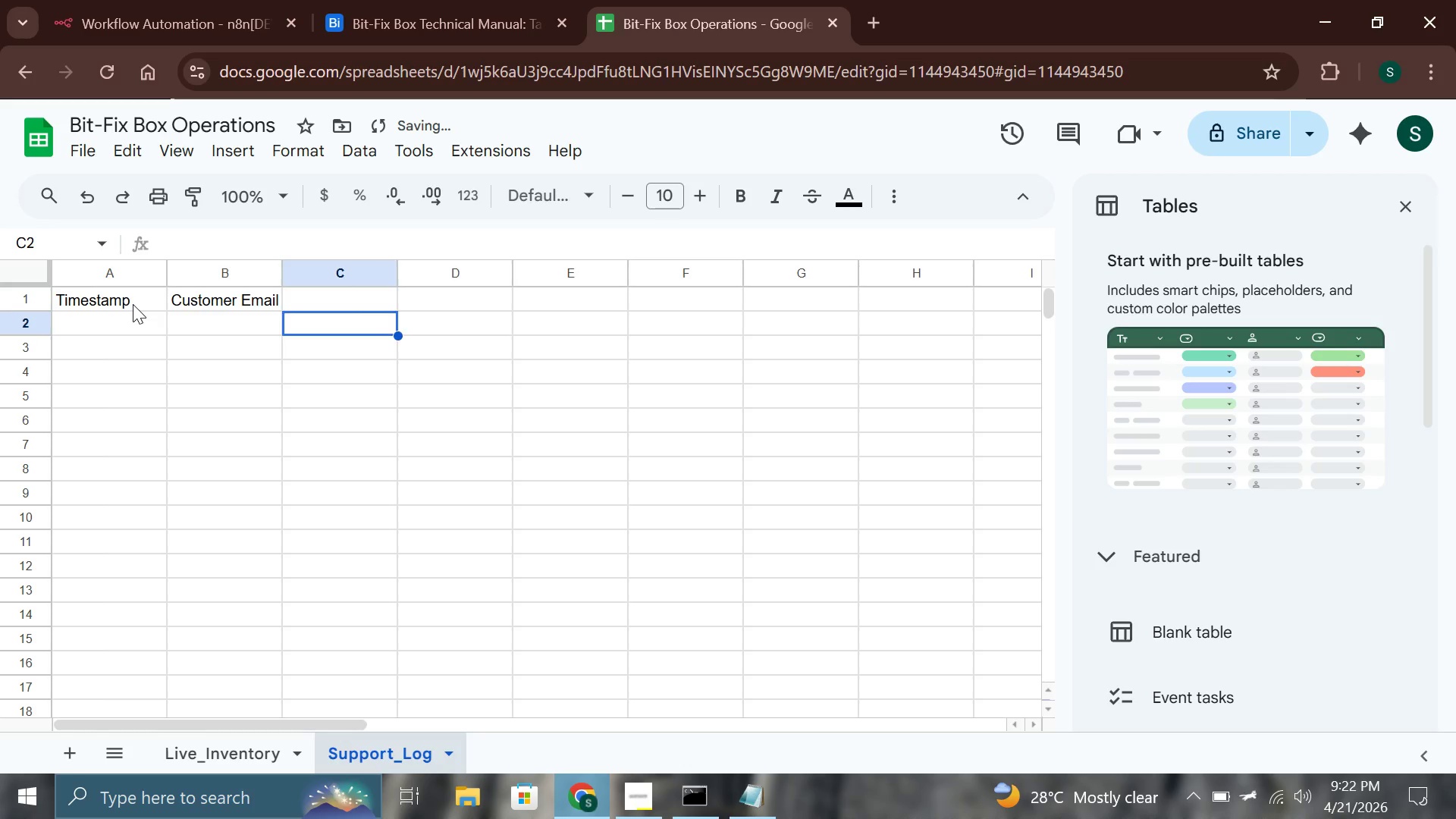 
key(ArrowUp)
 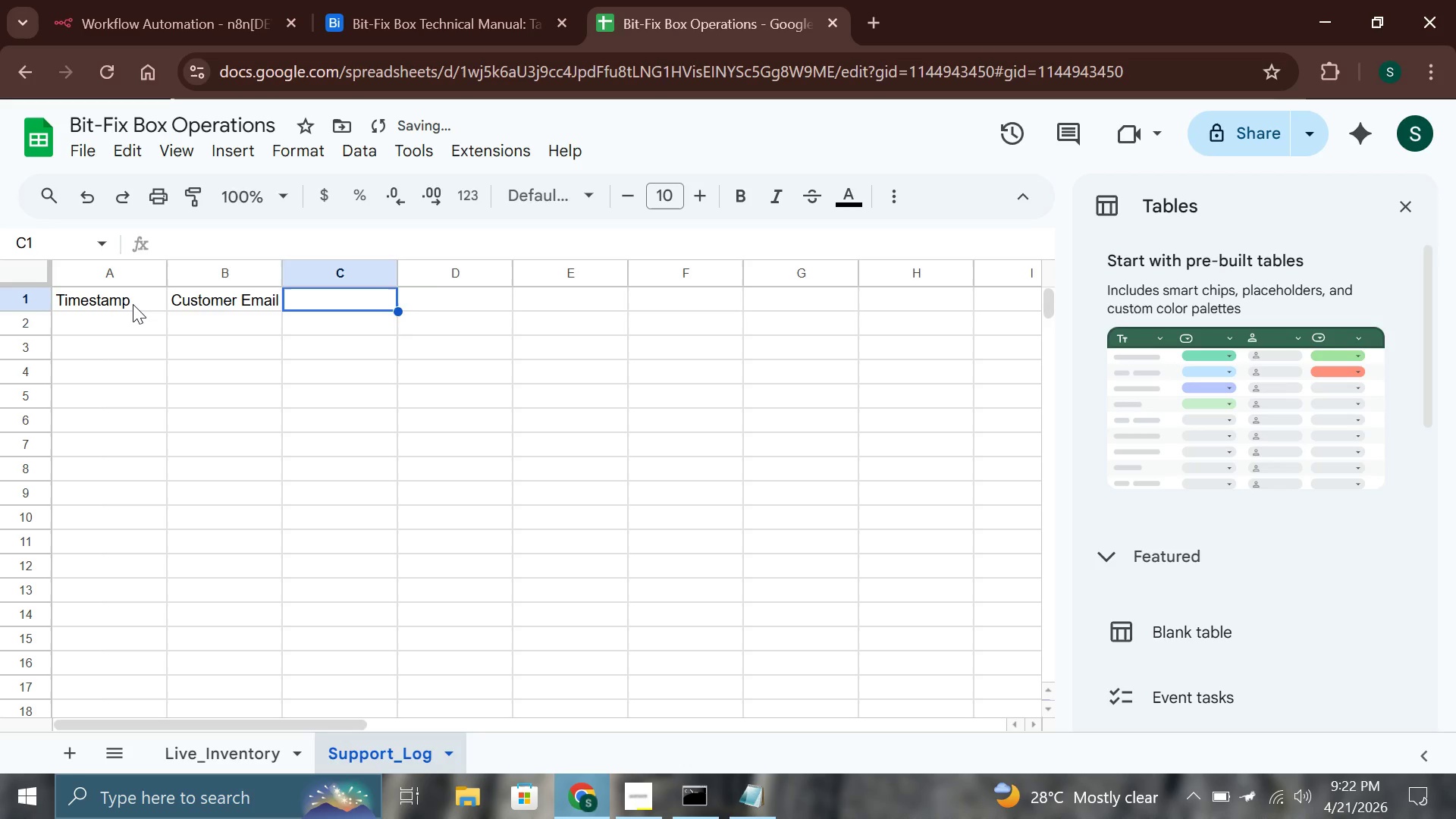 
key(Enter)
 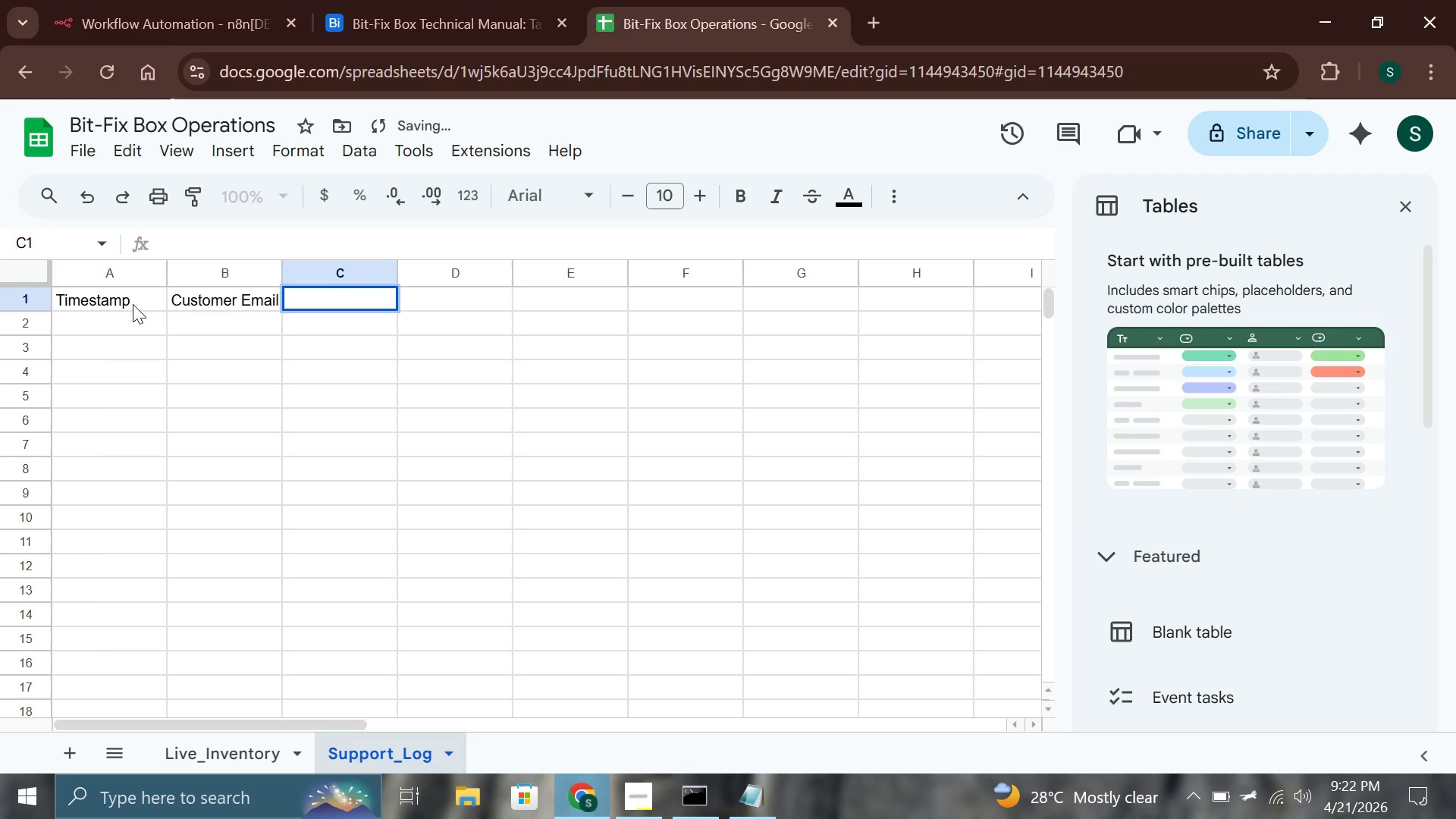 
type(Console Model)
 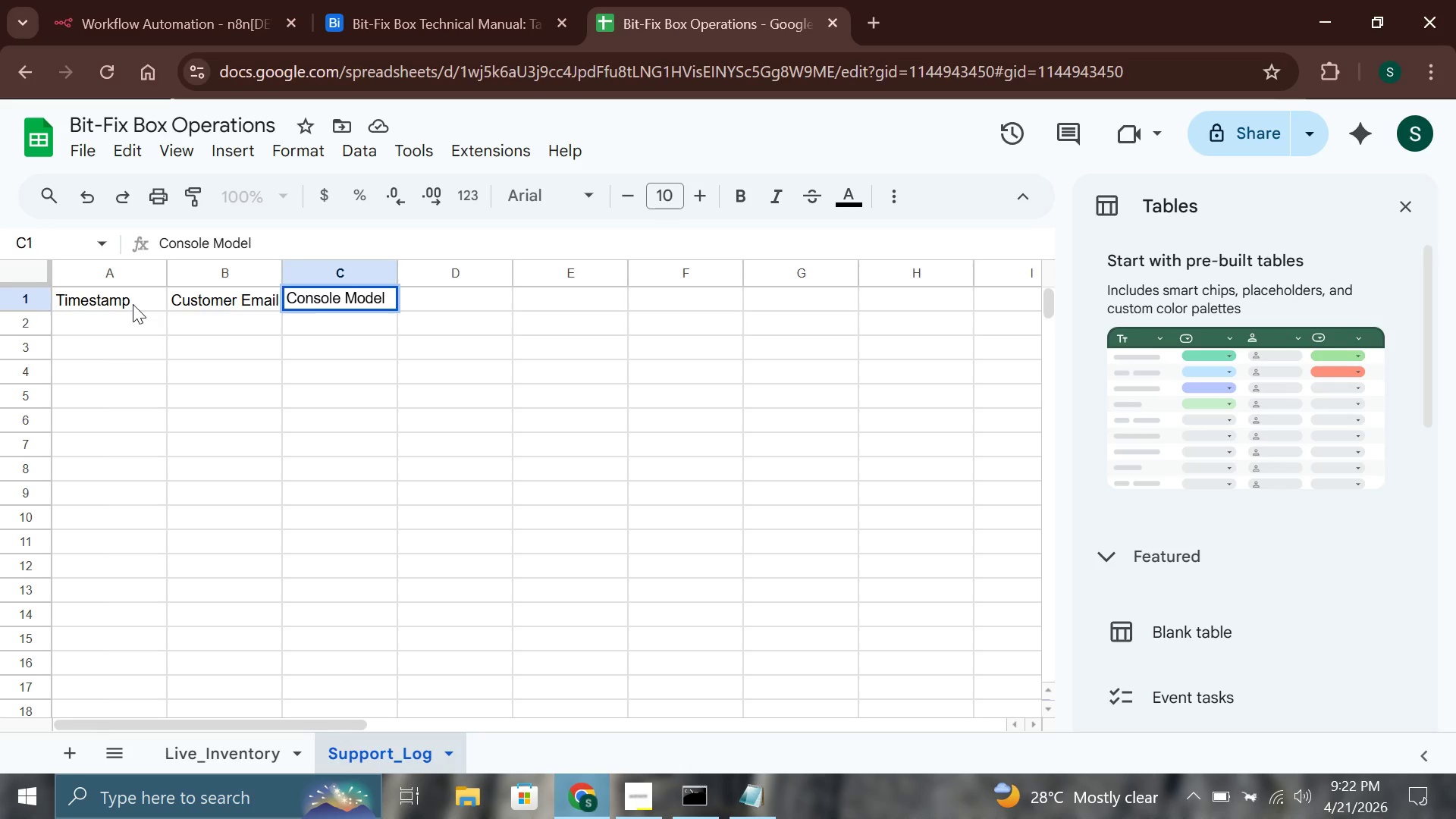 
key(Enter)
 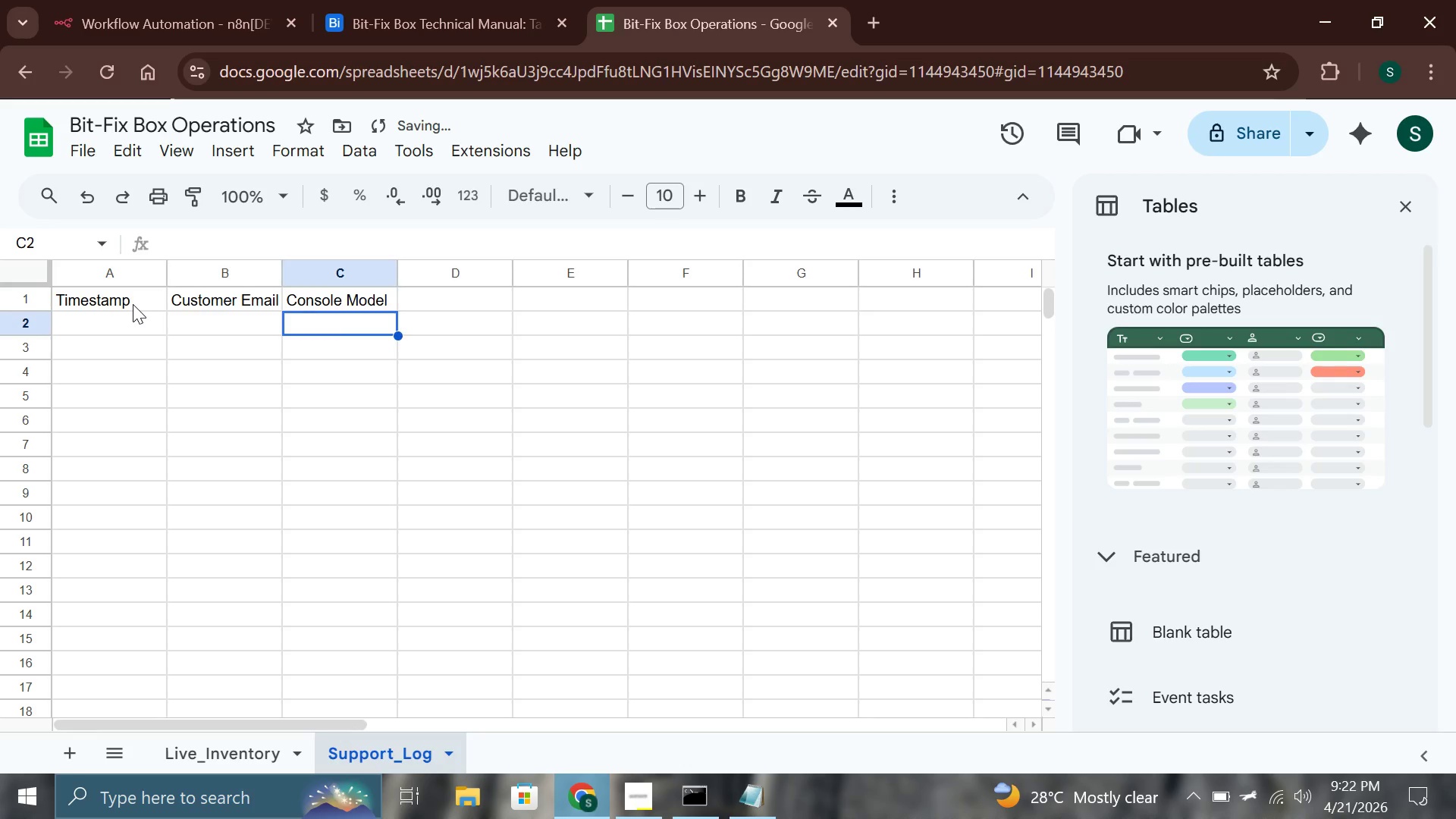 
key(ArrowRight)
 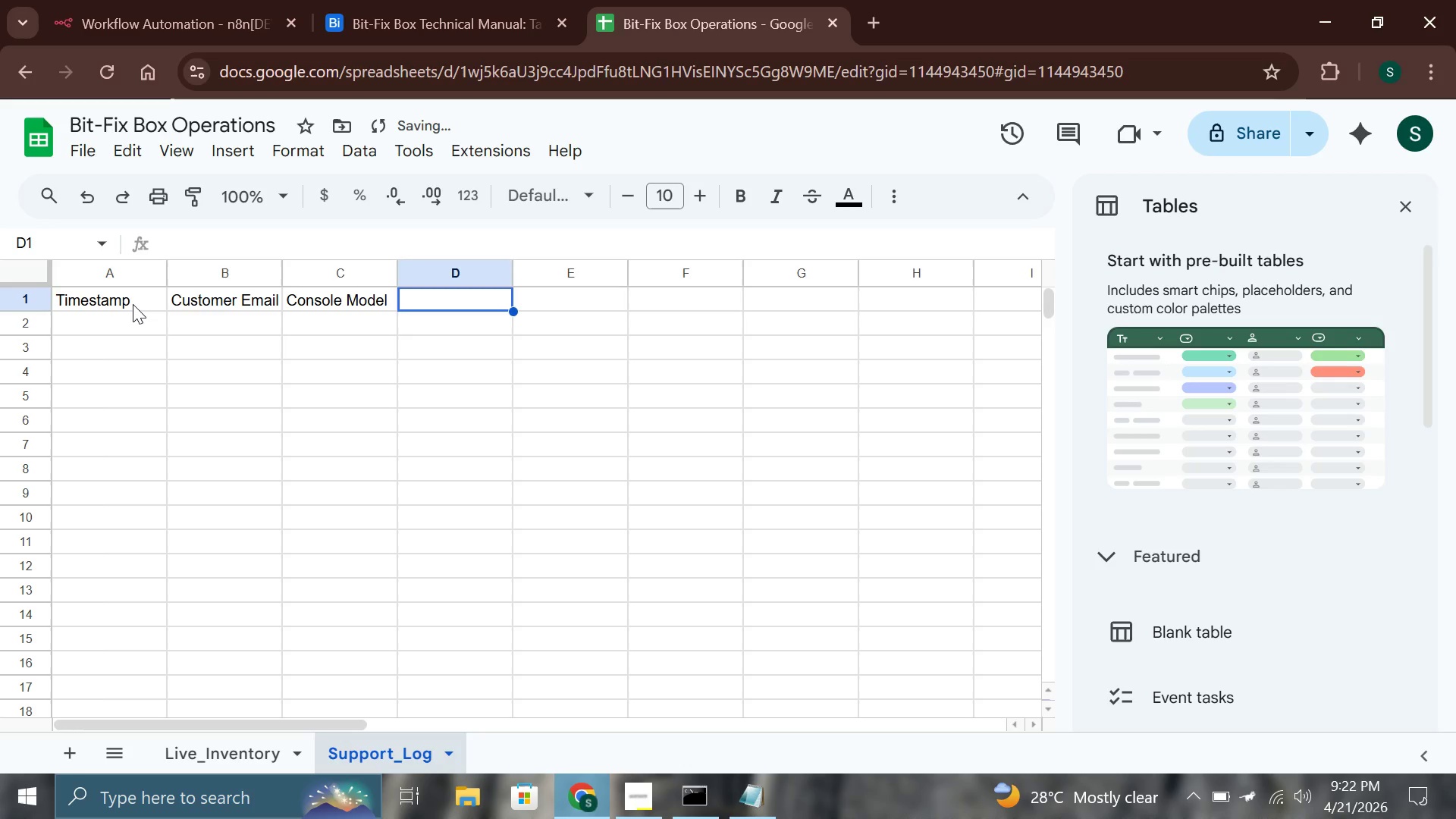 
key(ArrowUp)
 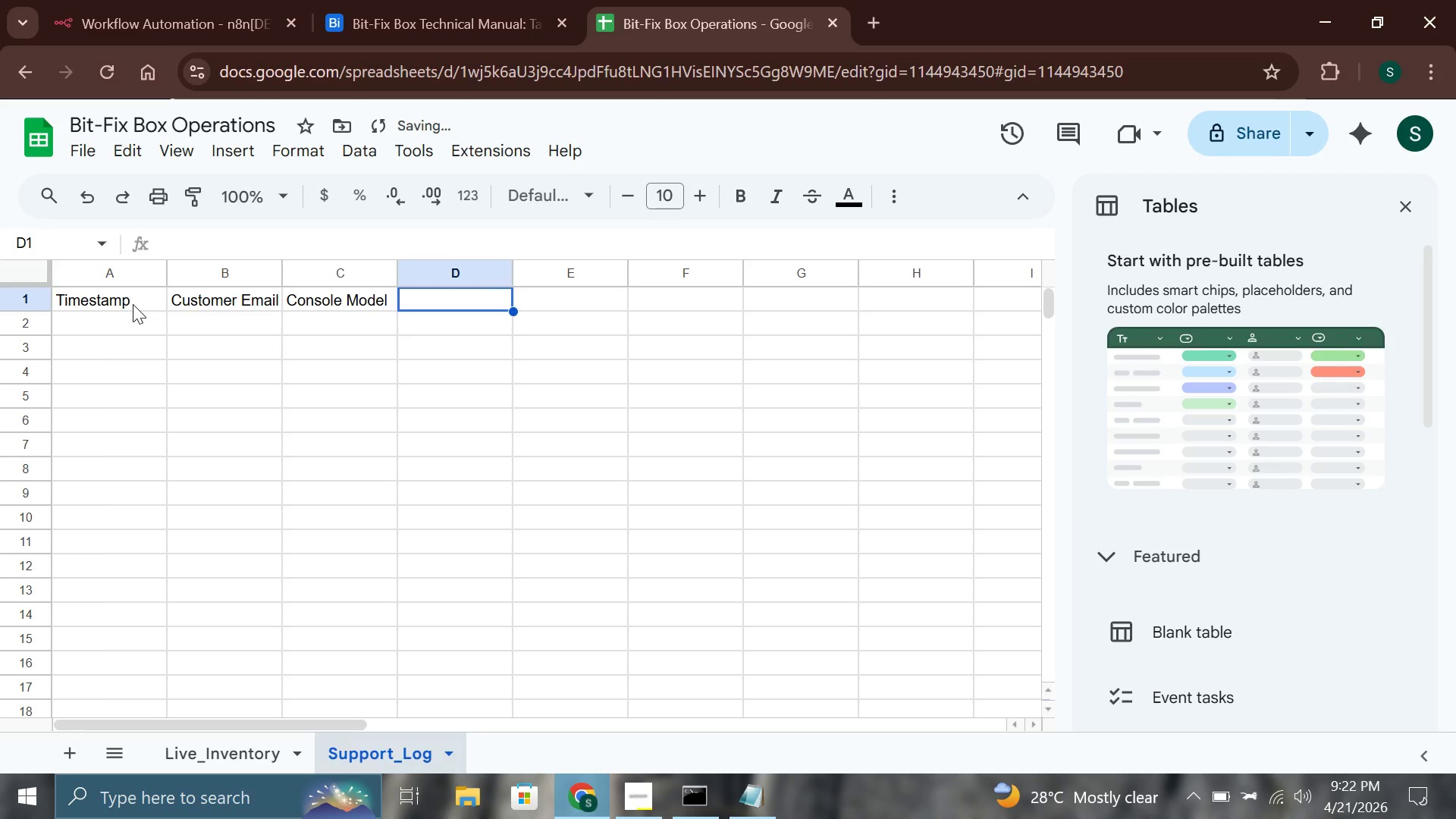 
key(Enter)
 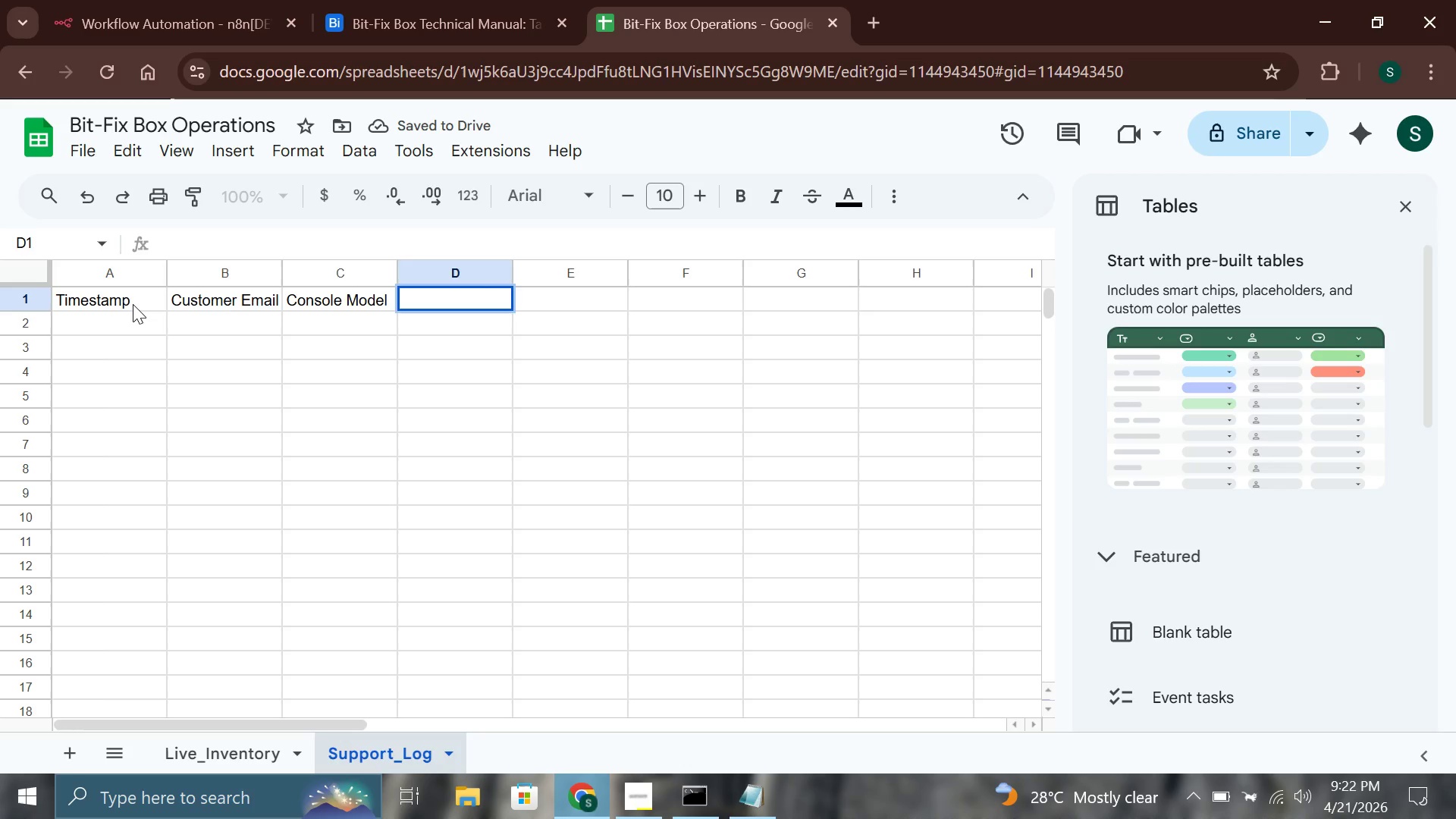 
type(Sentiment)
 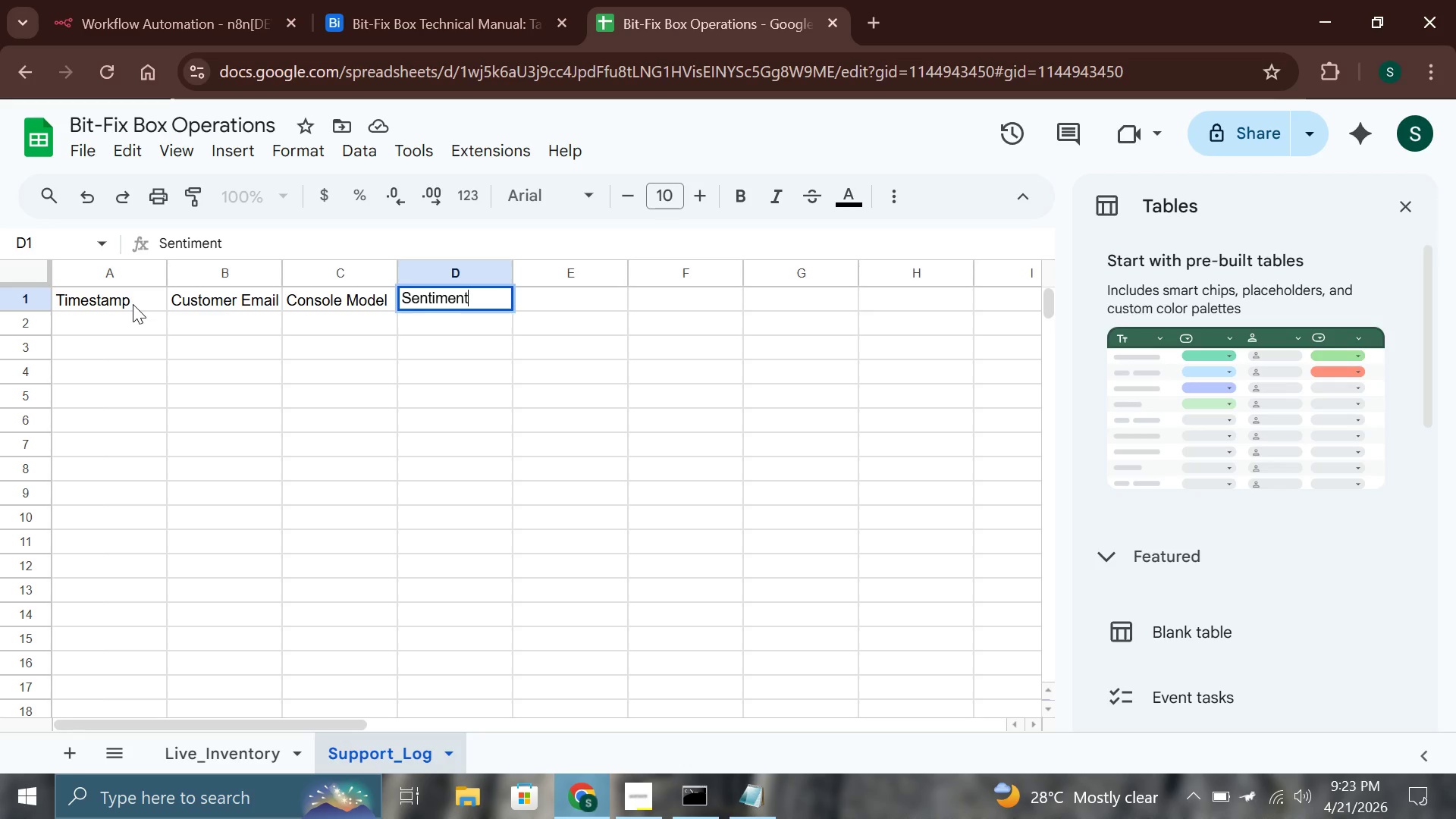 
key(Enter)
 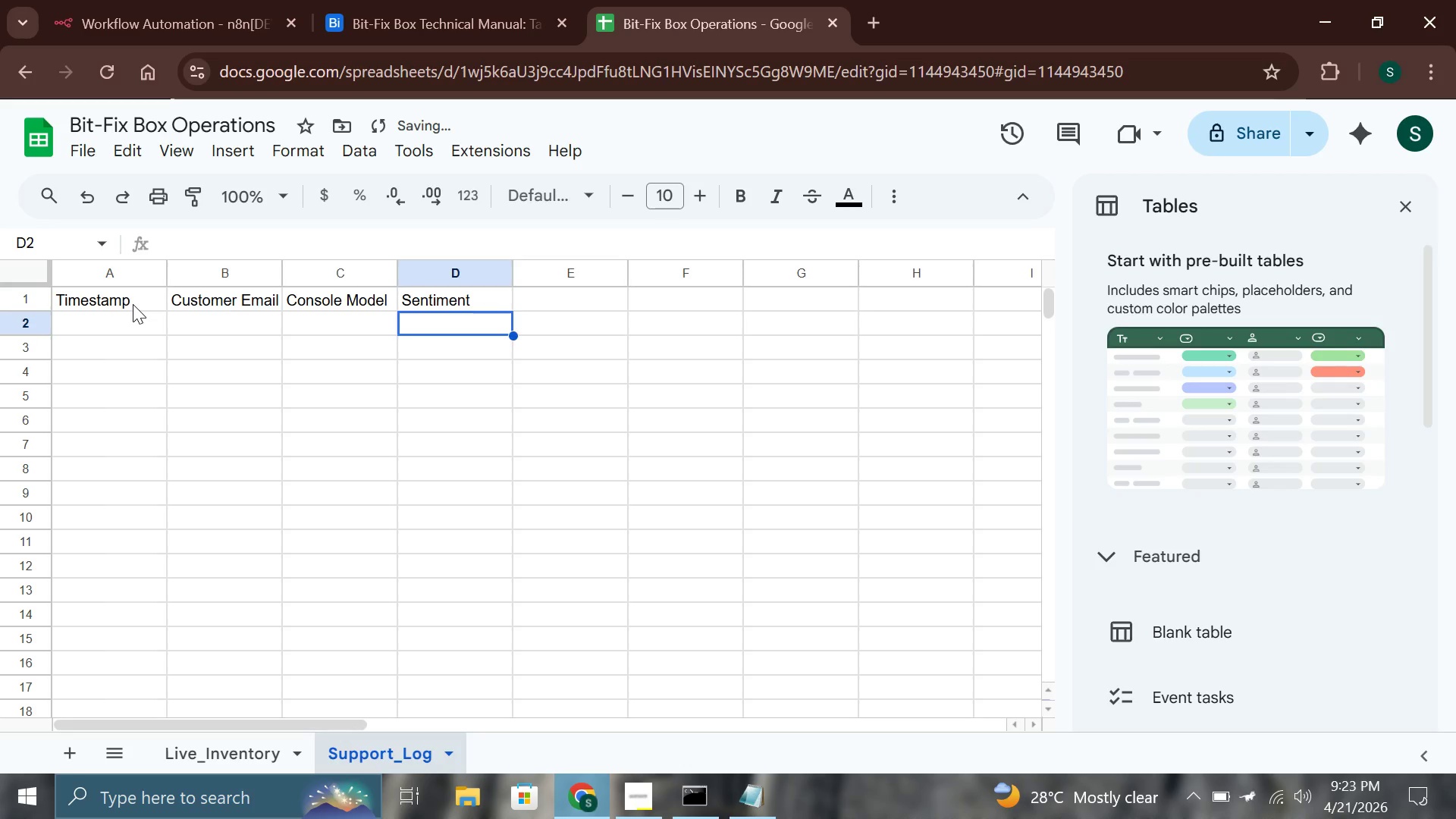 
key(ArrowUp)
 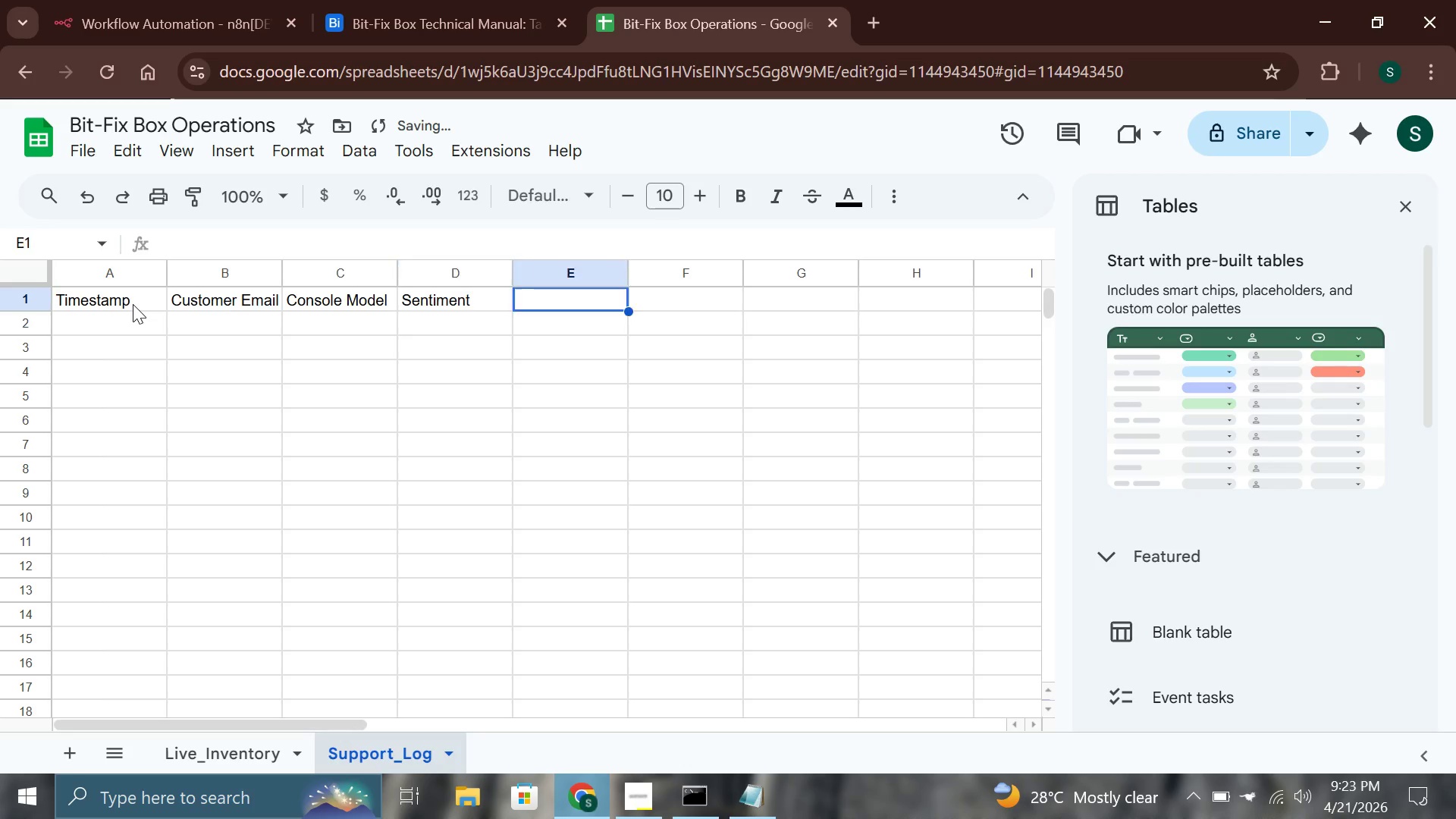 
key(ArrowRight)
 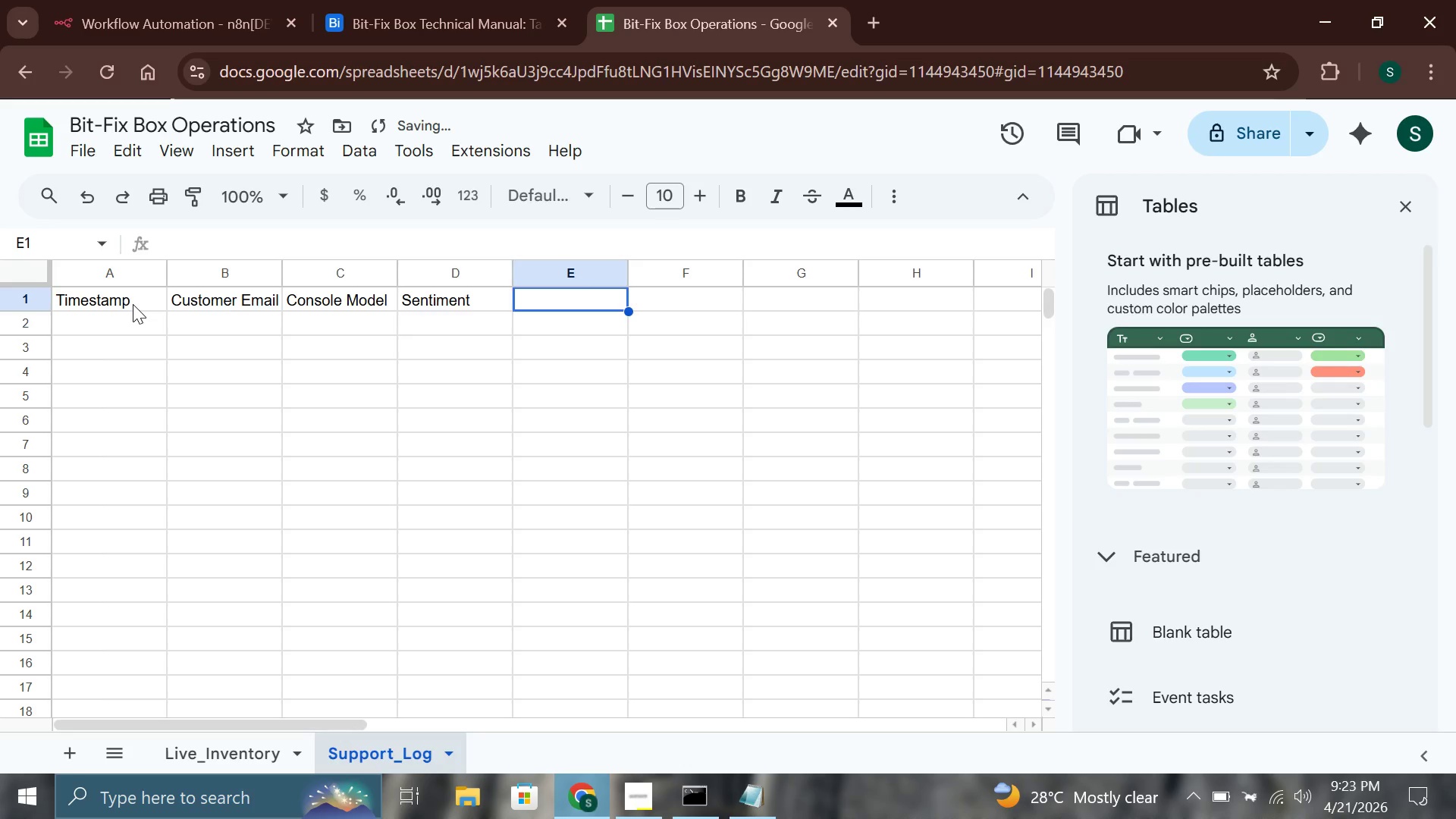 
key(Enter)
 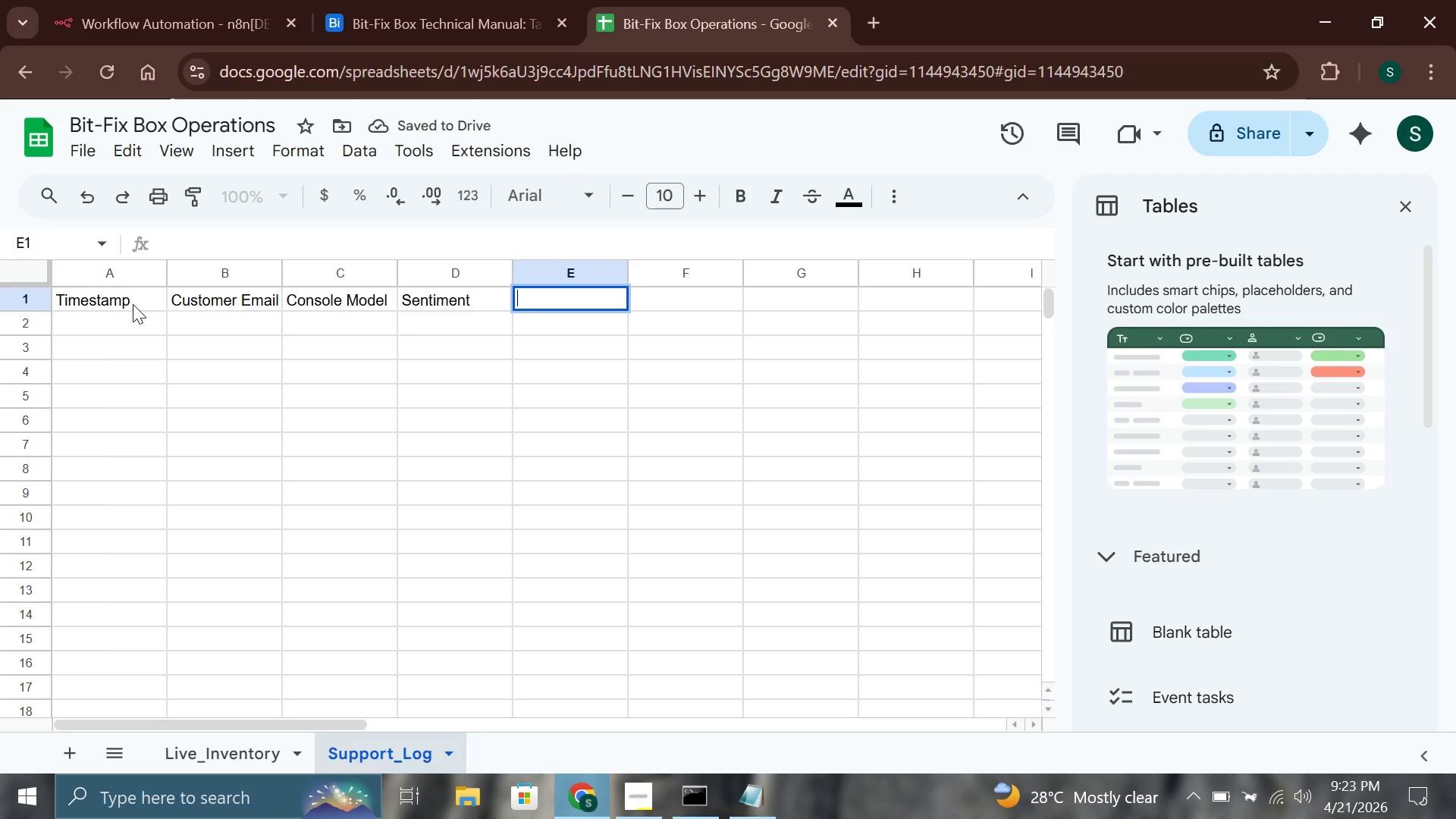 
type(Responce Type)
 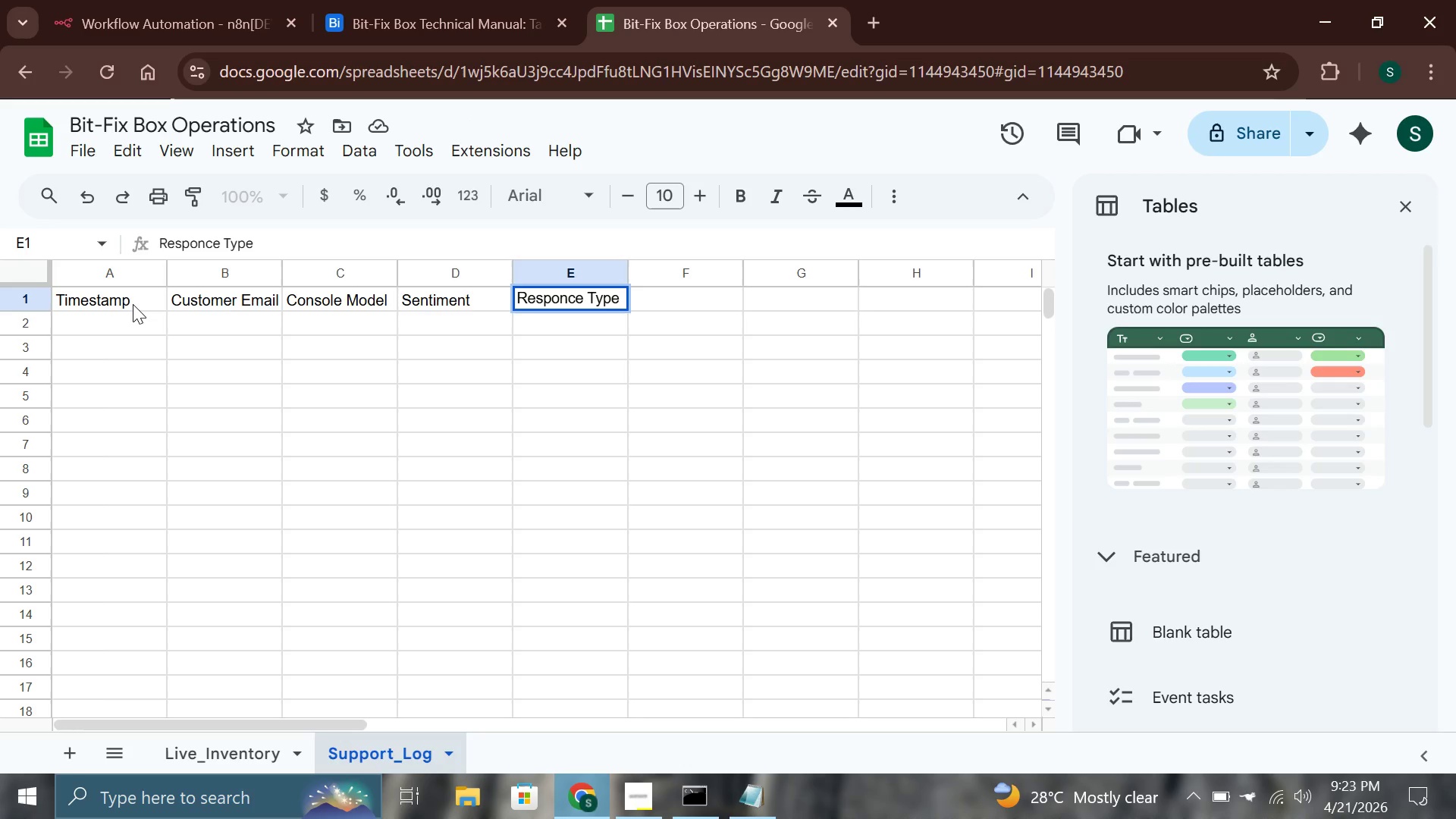 
wait(17.33)
 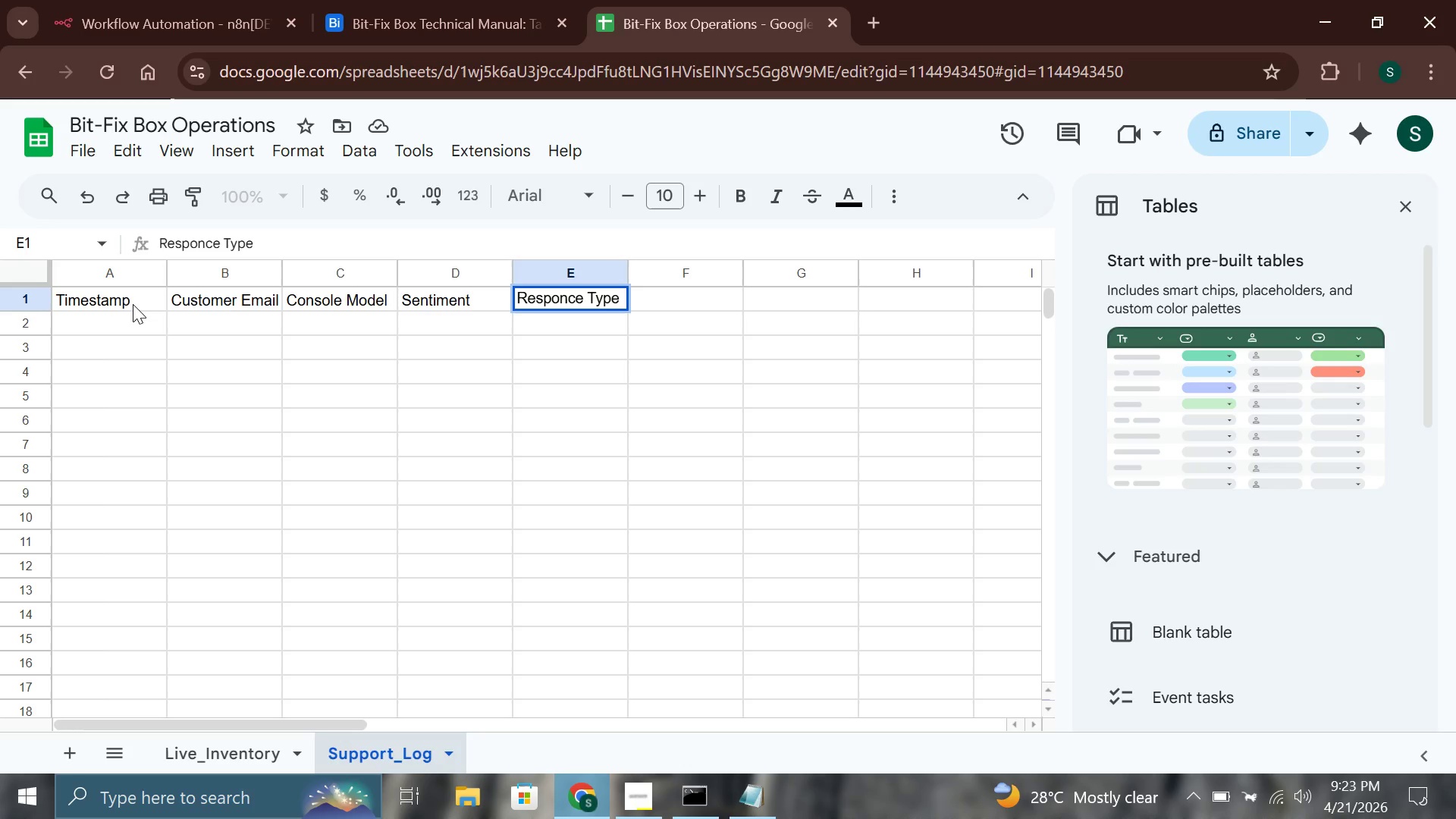 
key(Enter)
 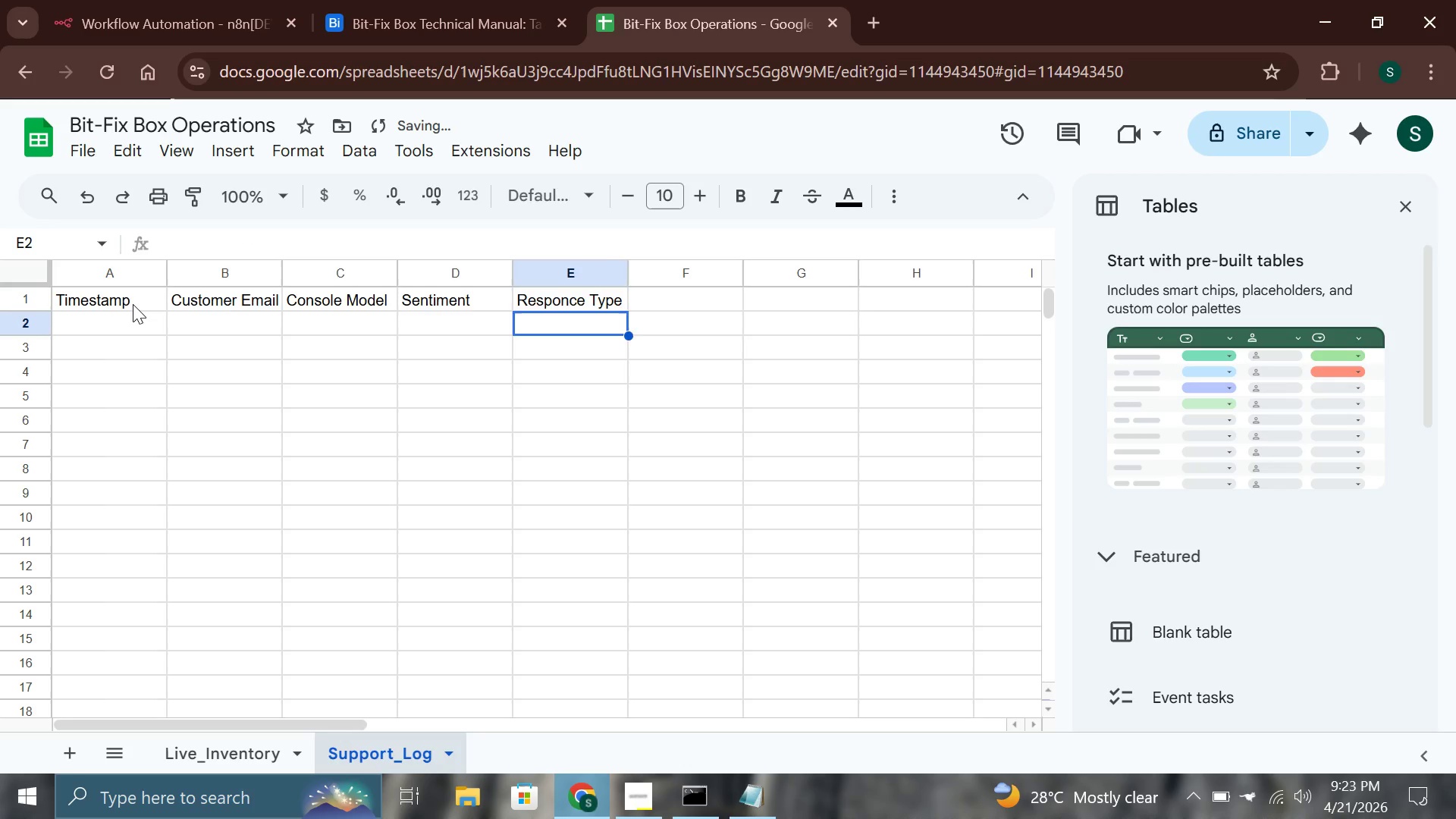 
key(ArrowRight)
 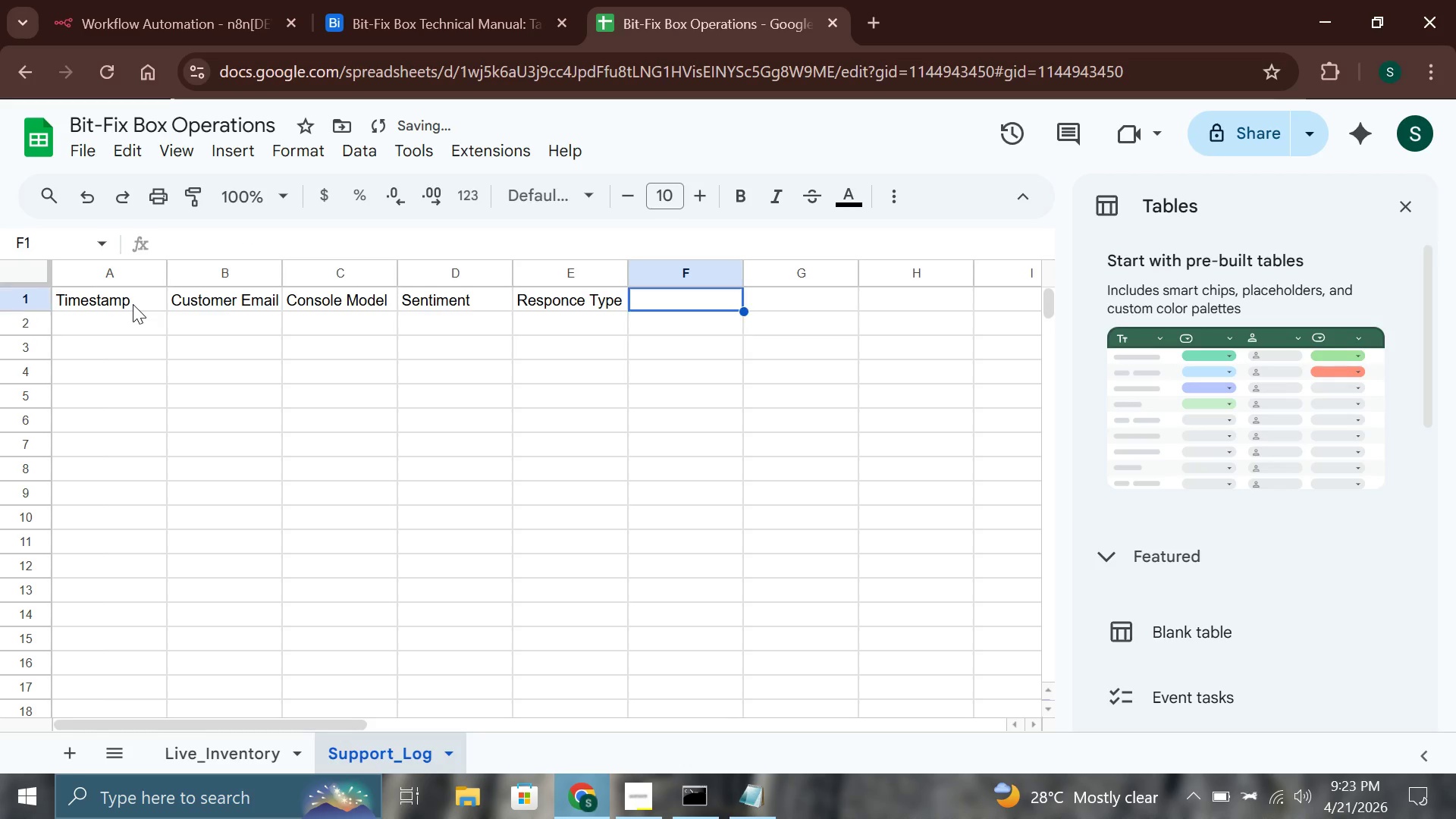 
key(ArrowUp)
 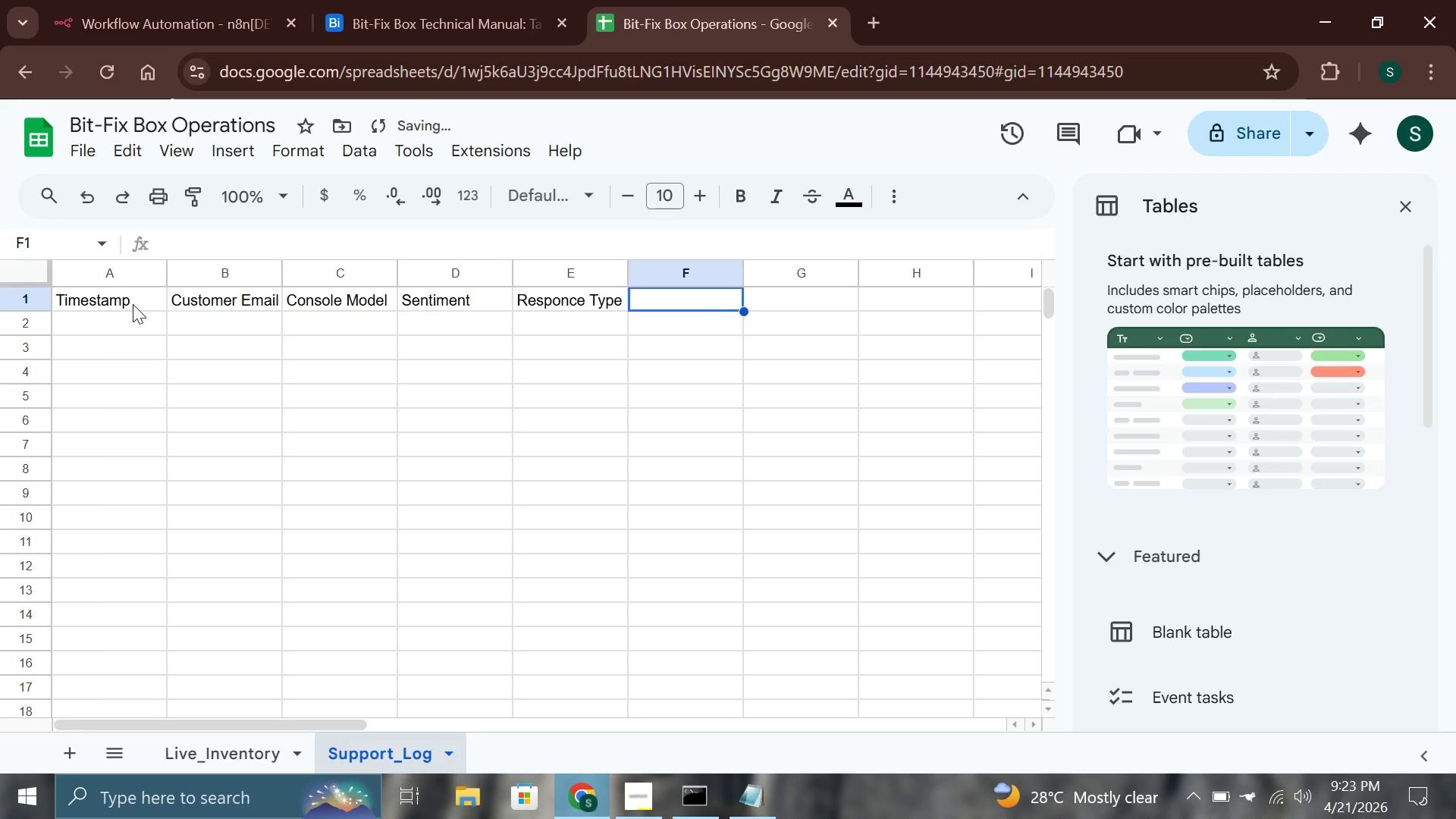 
key(Enter)
 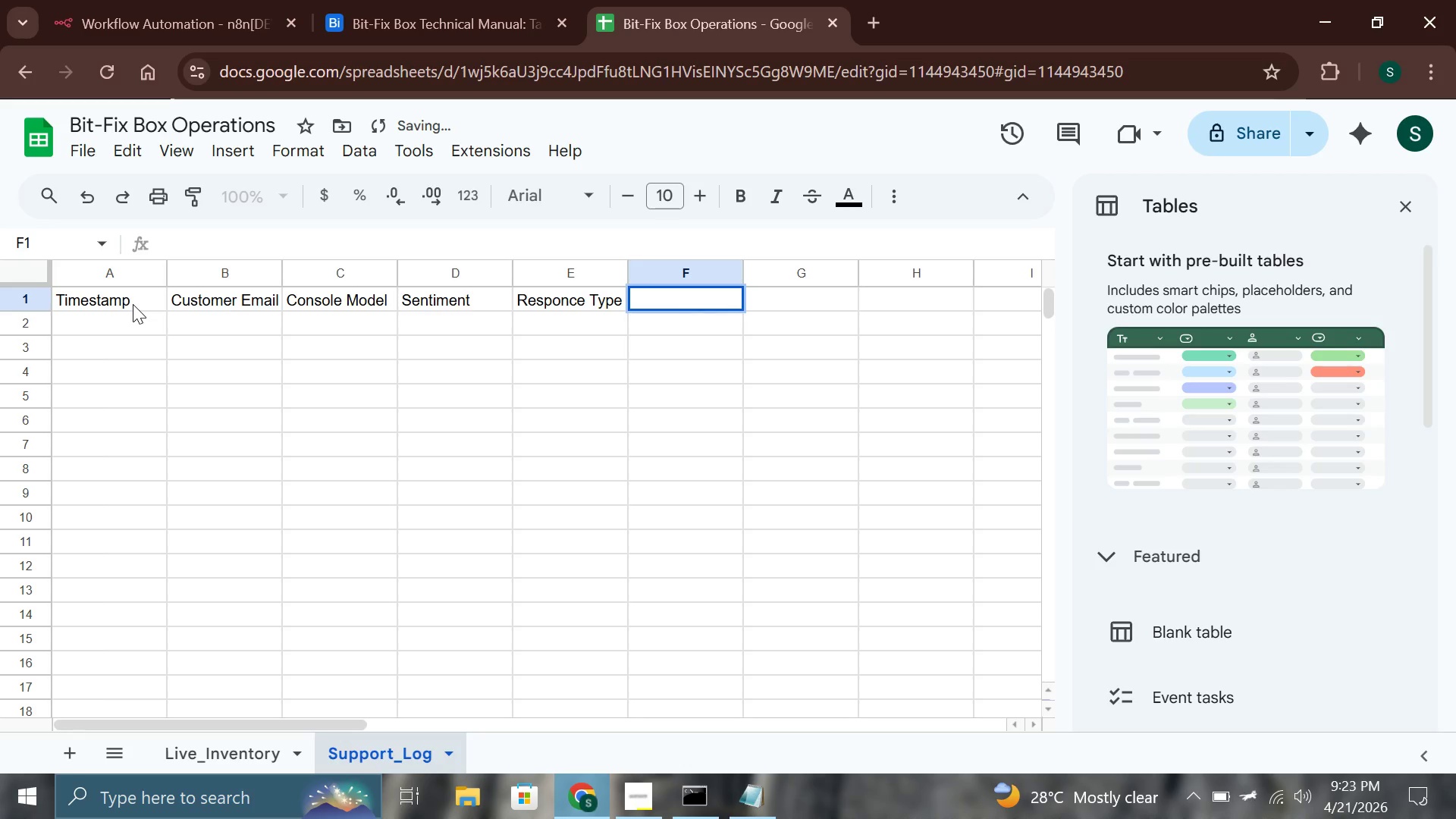 
hold_key(key=ShiftLeft, duration=1.5)
 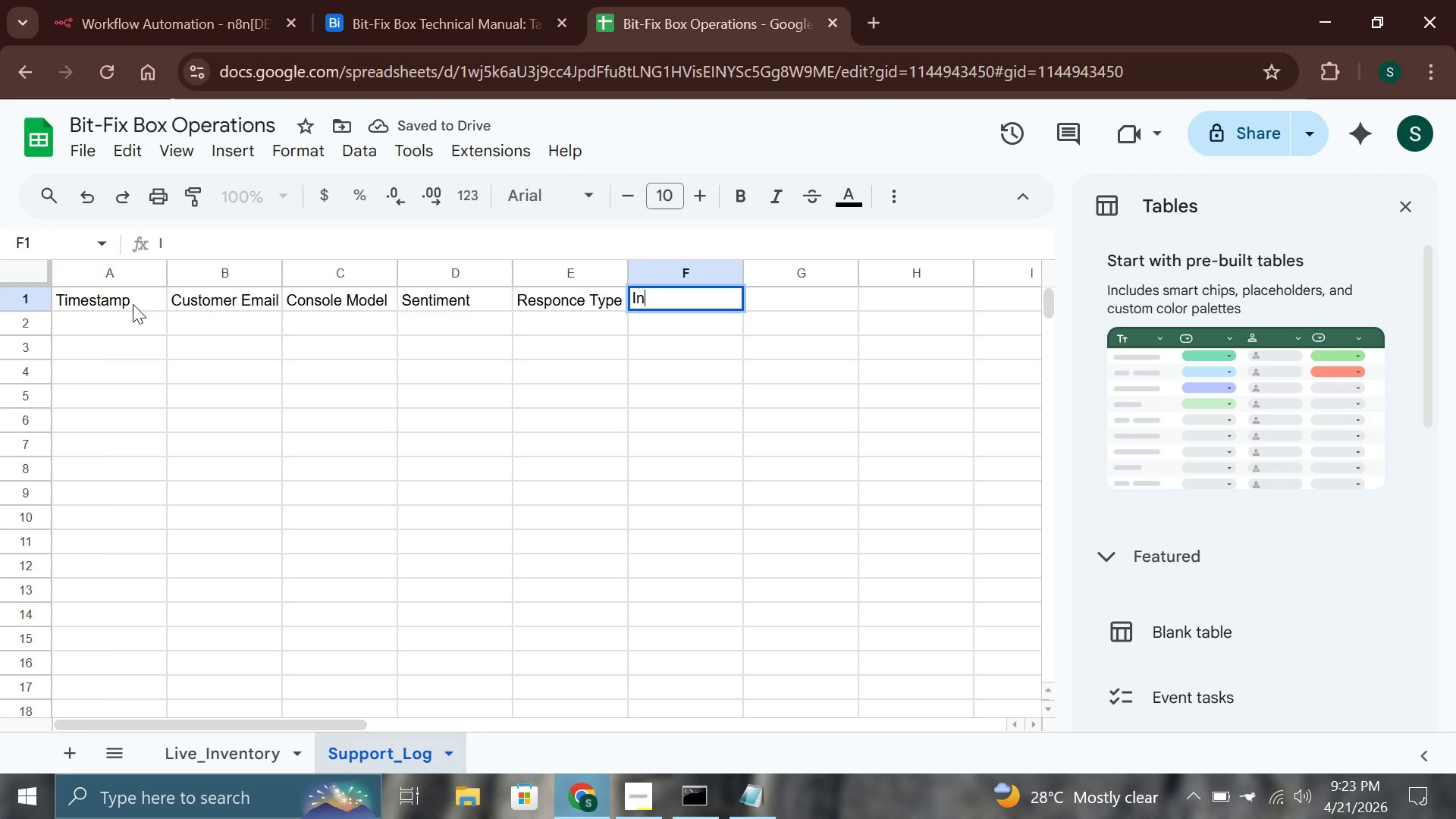 
type(In Stock)
 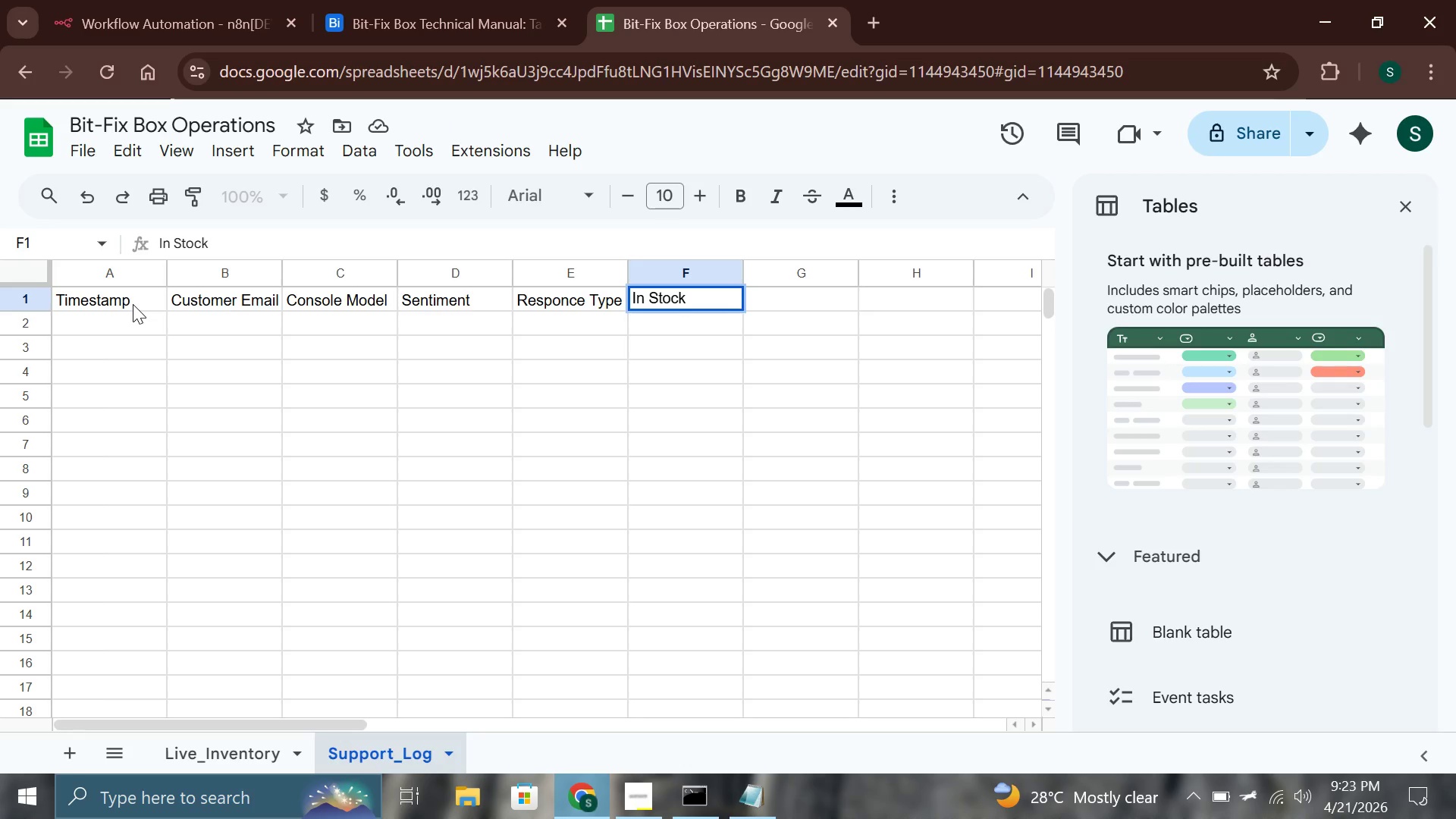 
key(Enter)
 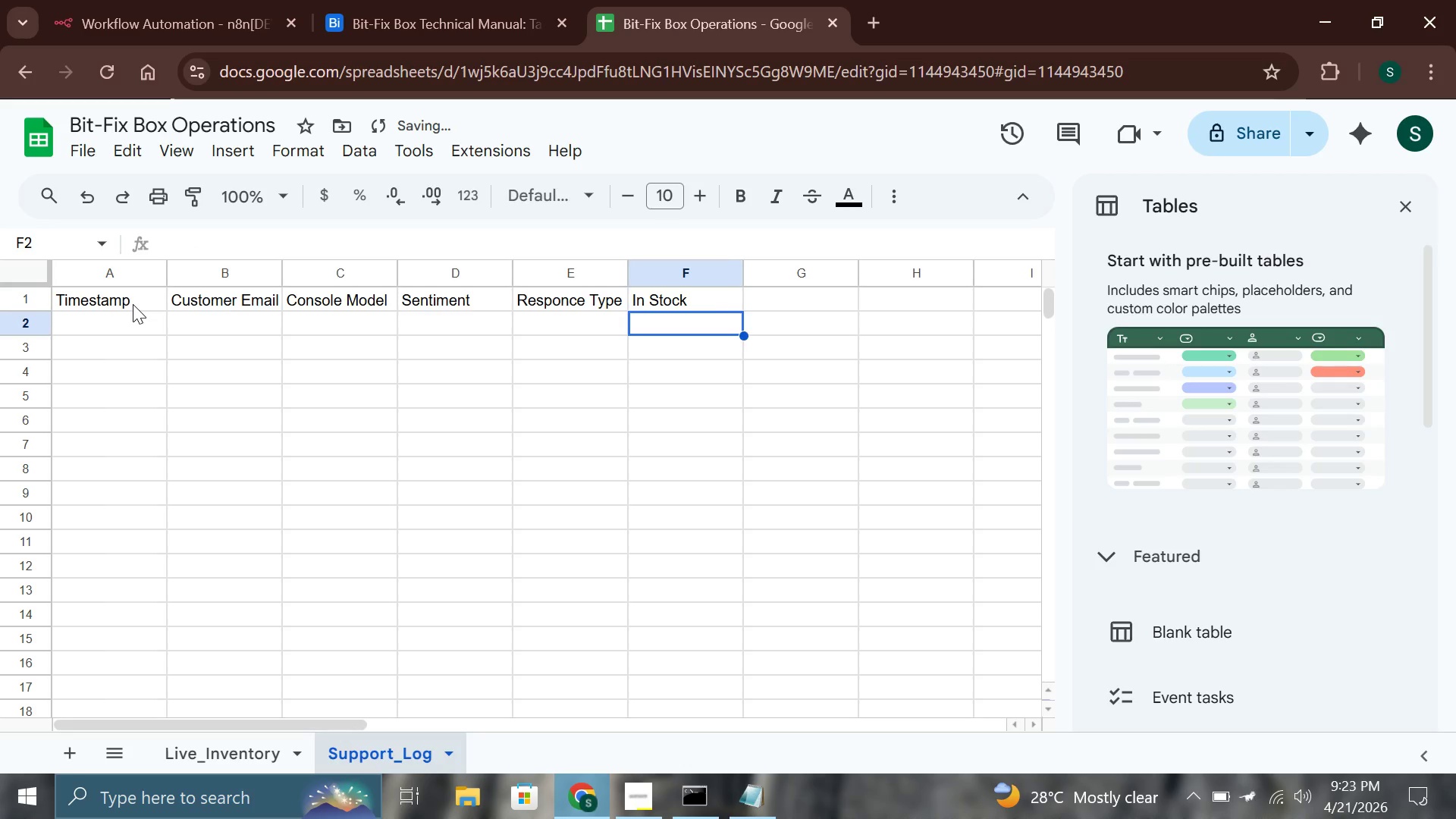 
key(ArrowRight)
 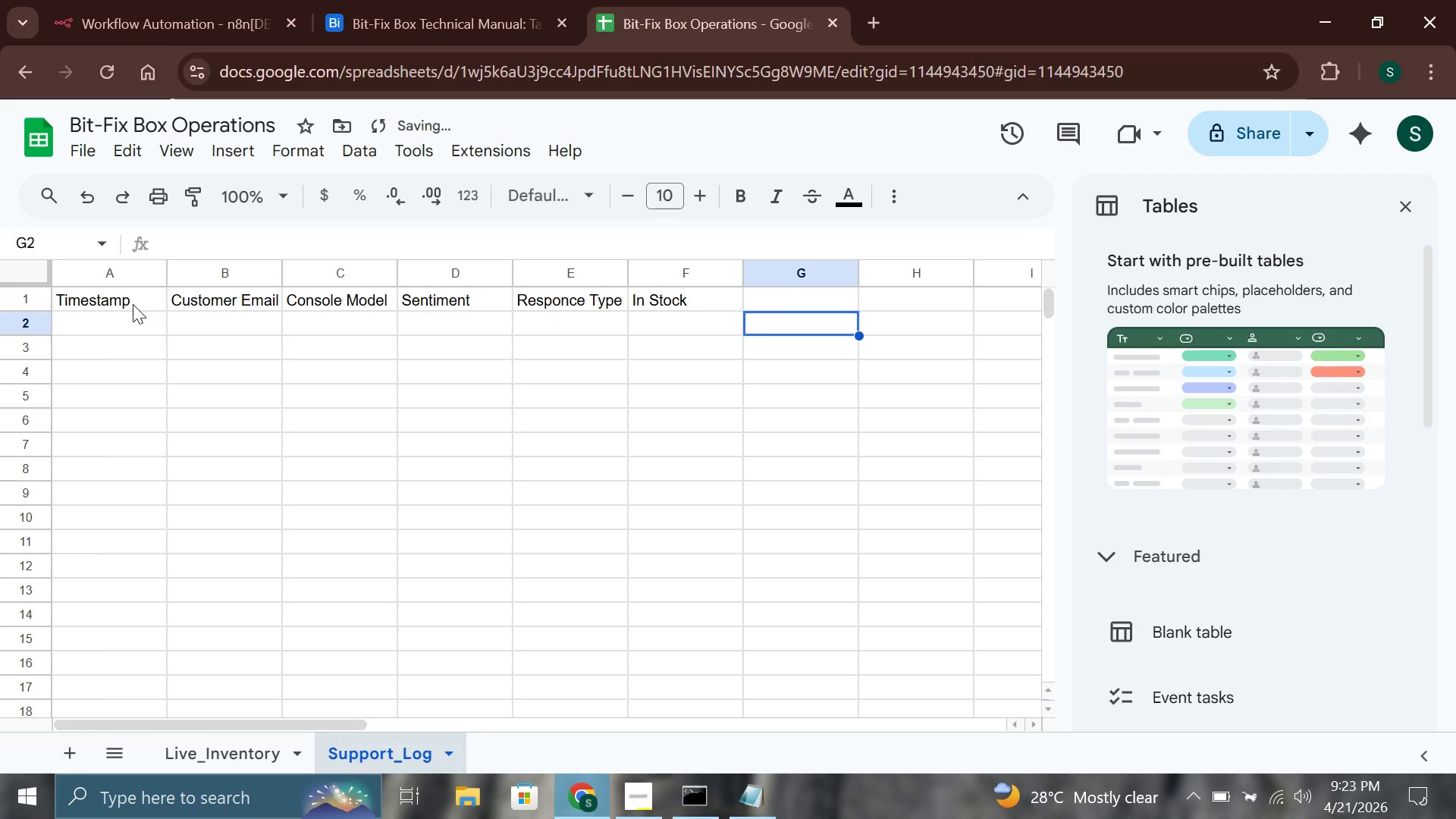 
key(ArrowUp)
 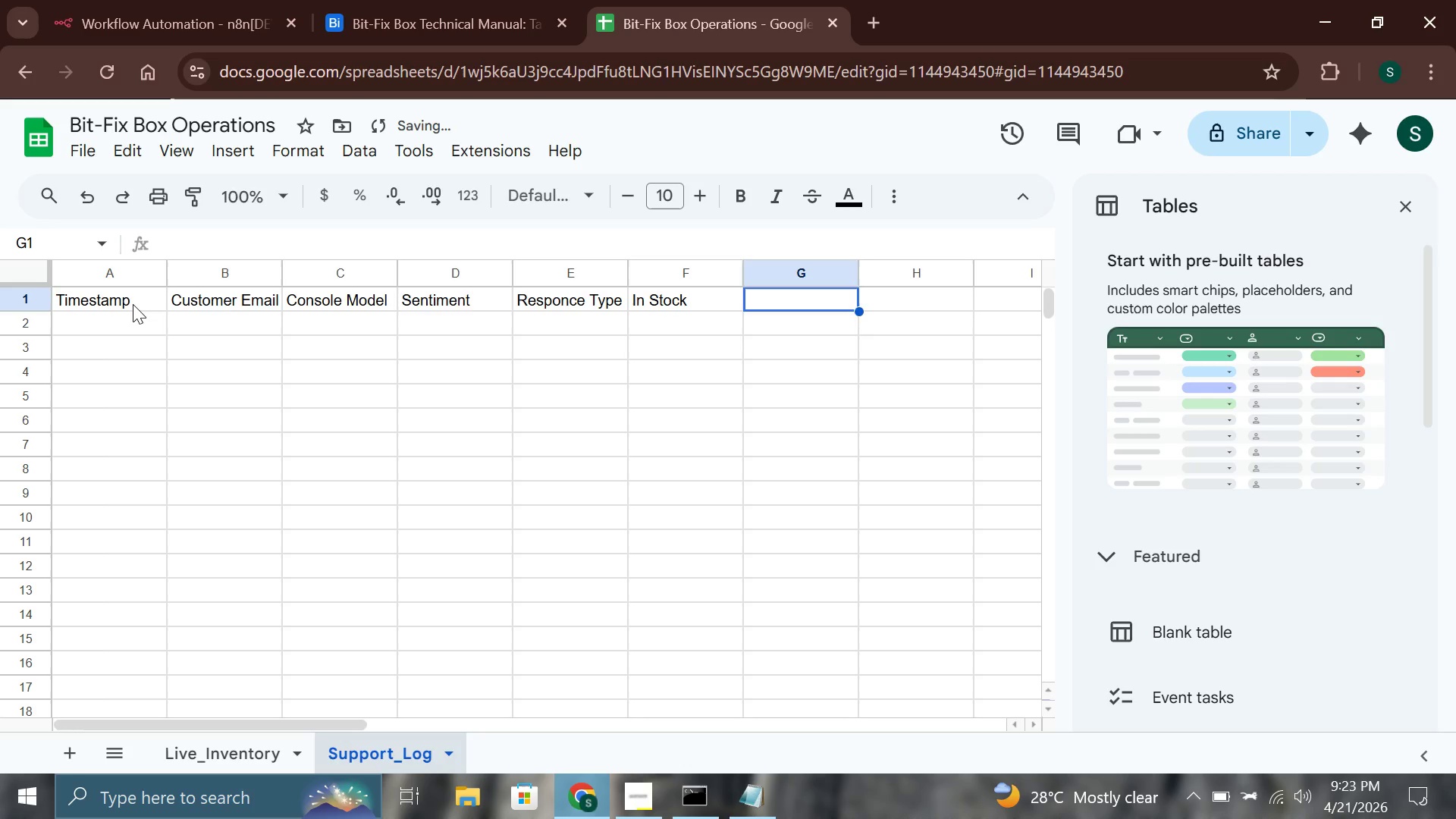 
key(Enter)
 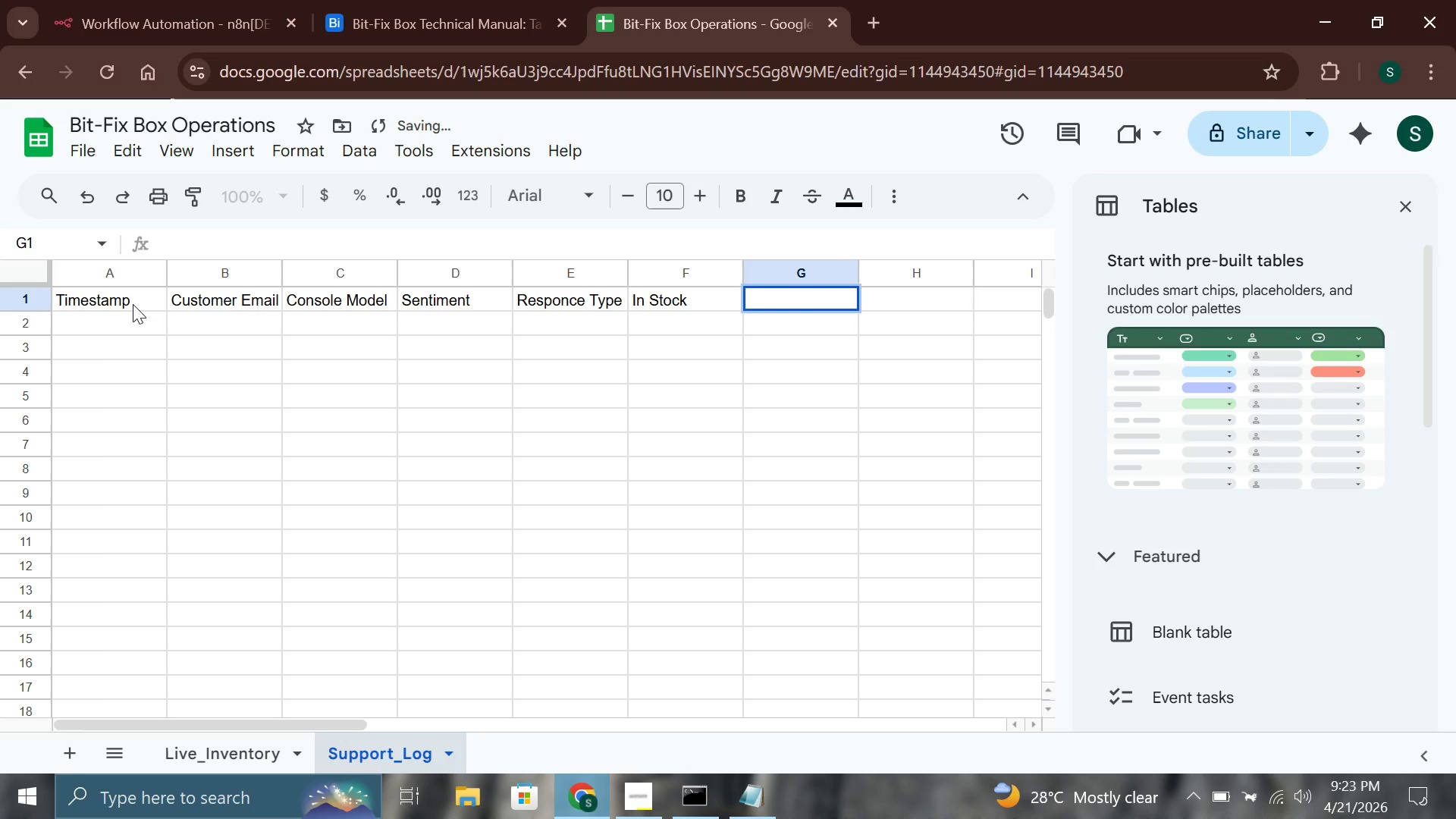 
type(Required Type)
 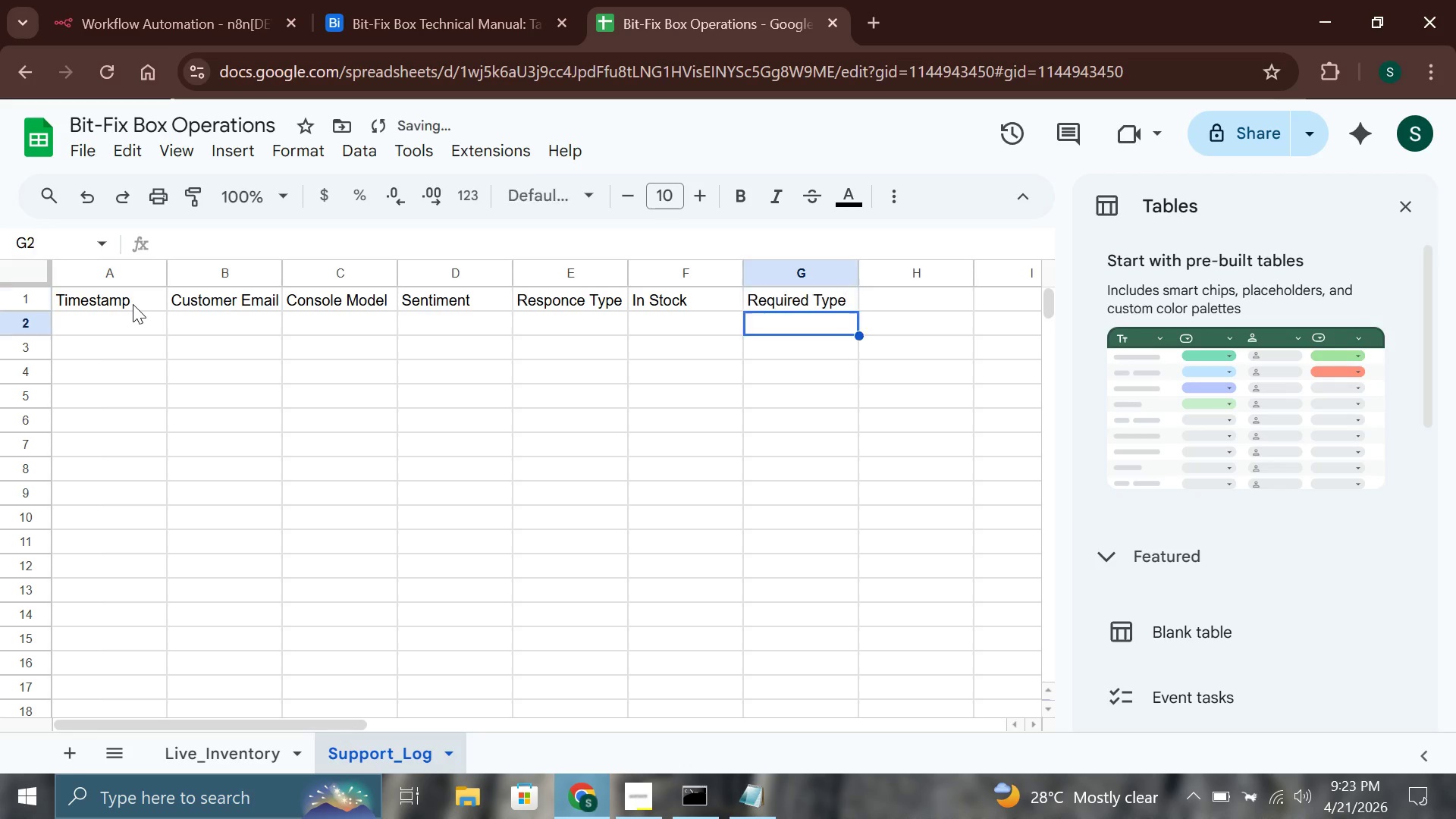 
 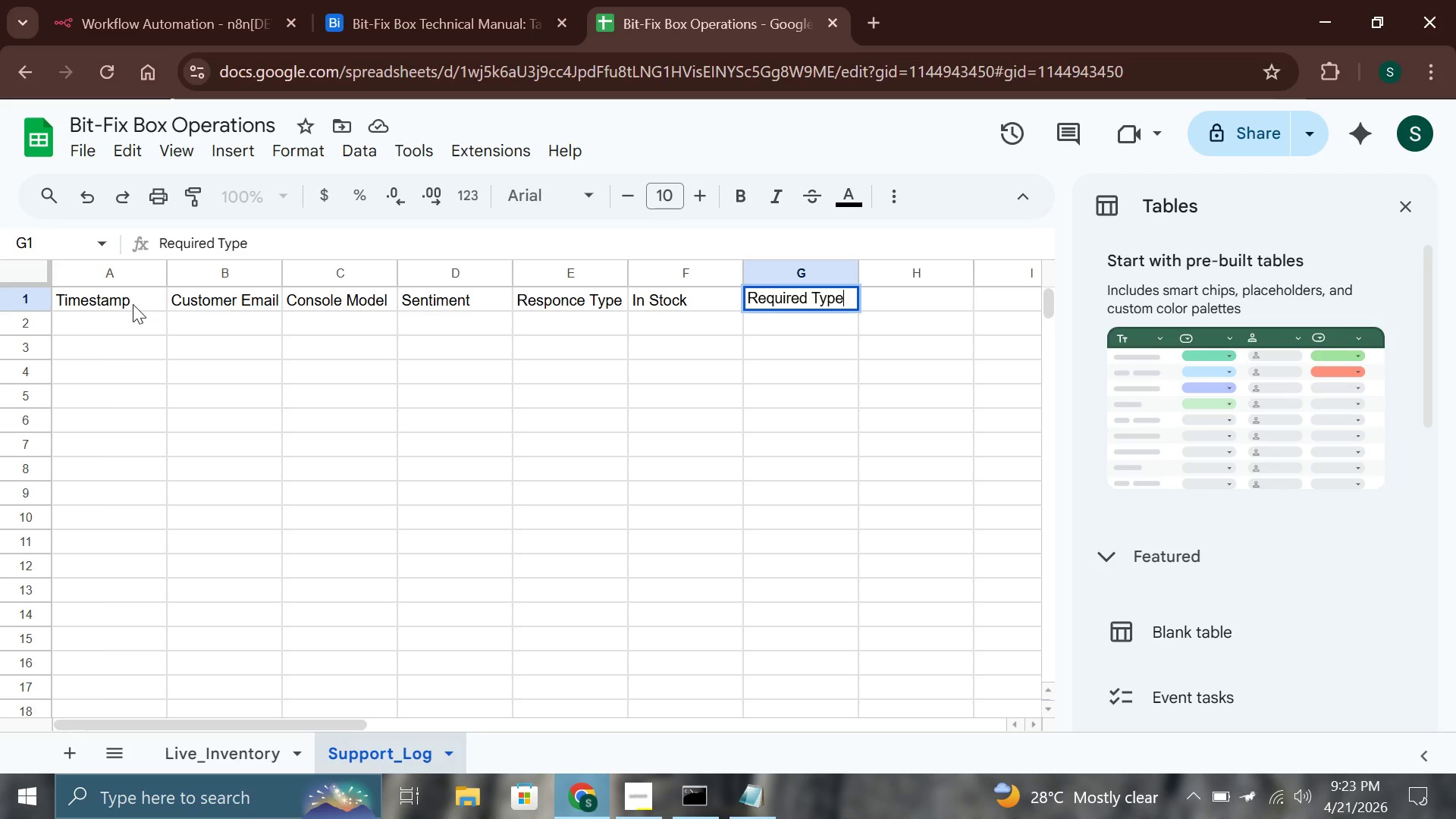 
key(Enter)
 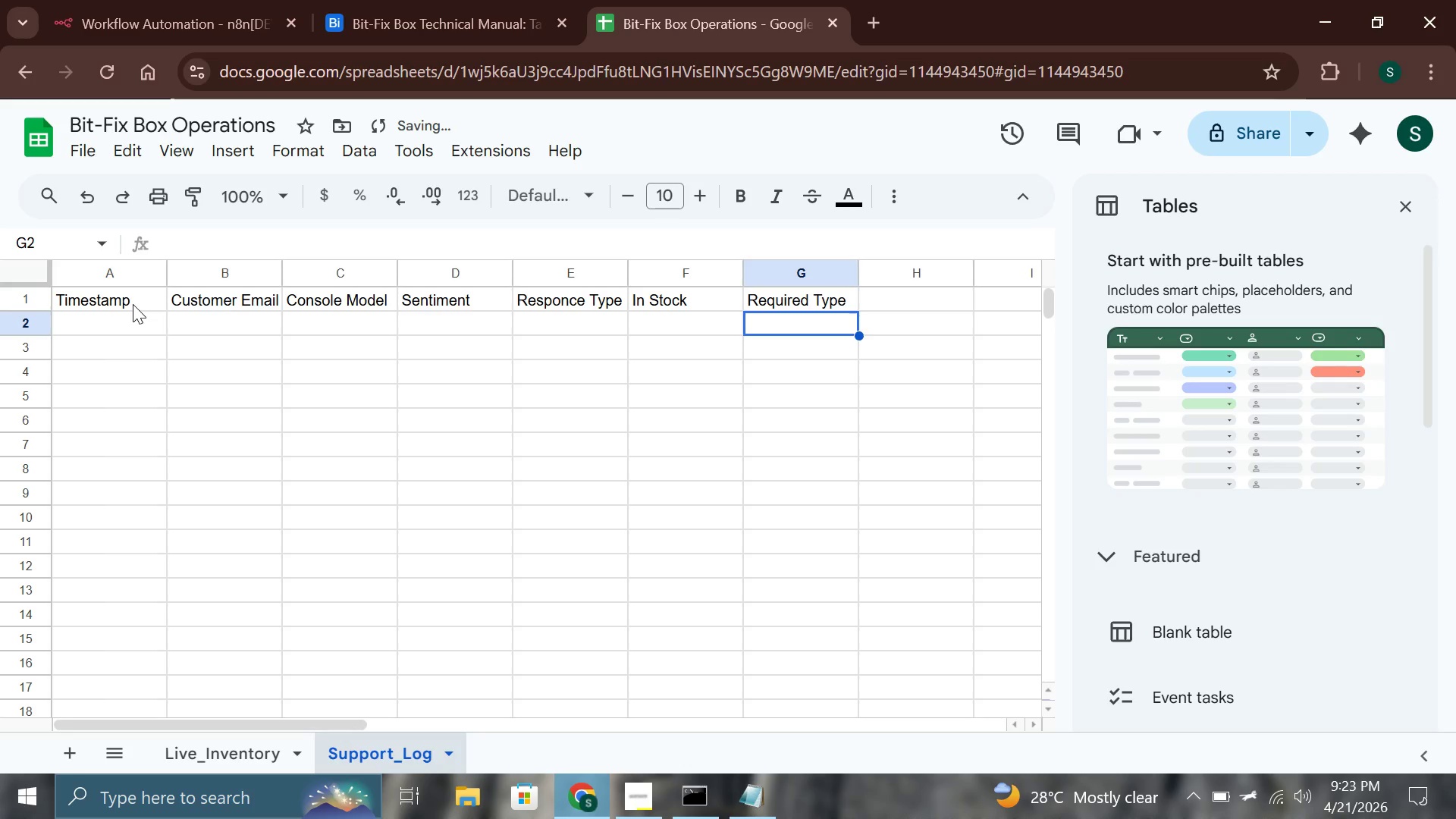 
key(ArrowRight)
 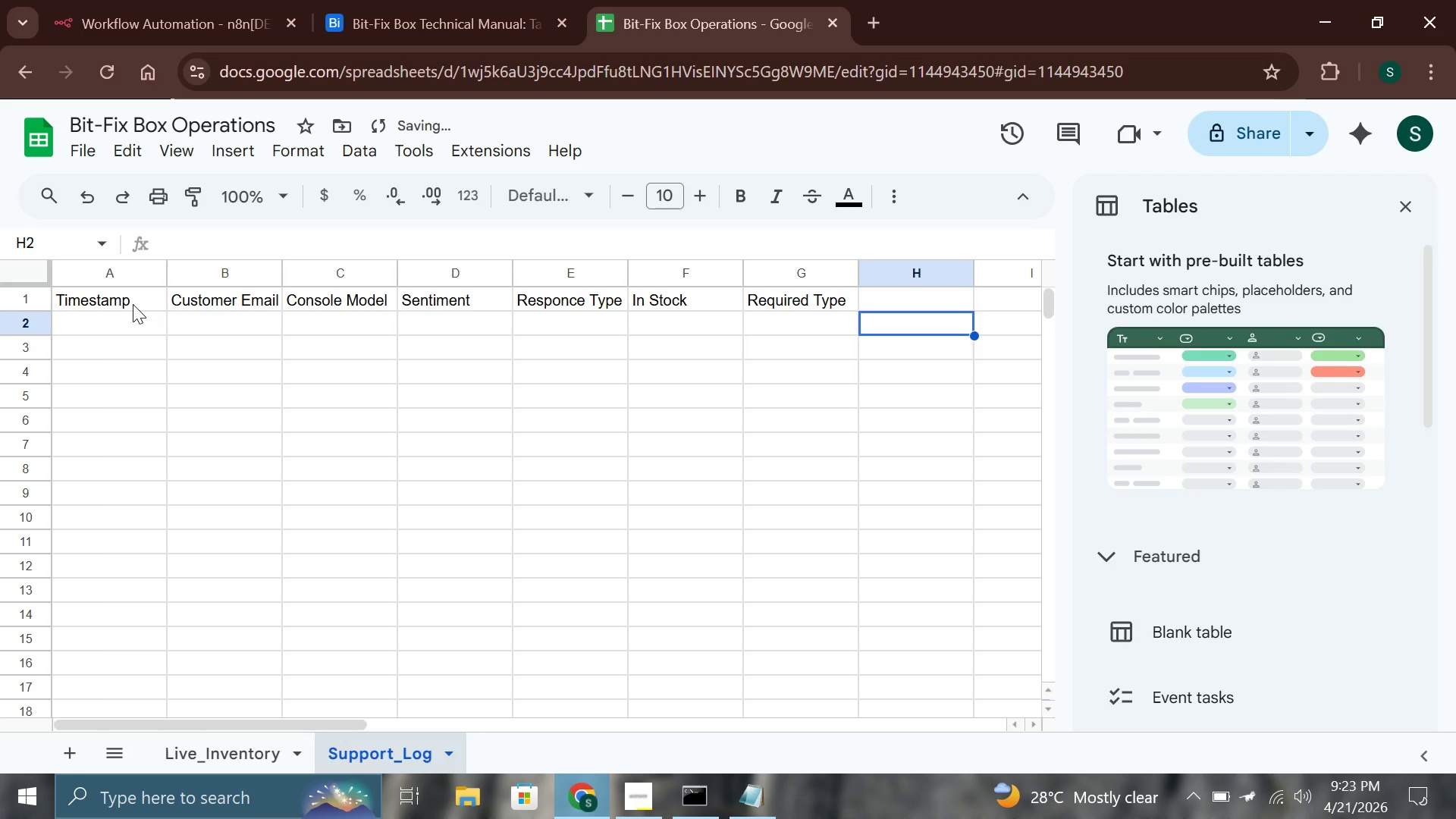 
key(ArrowUp)
 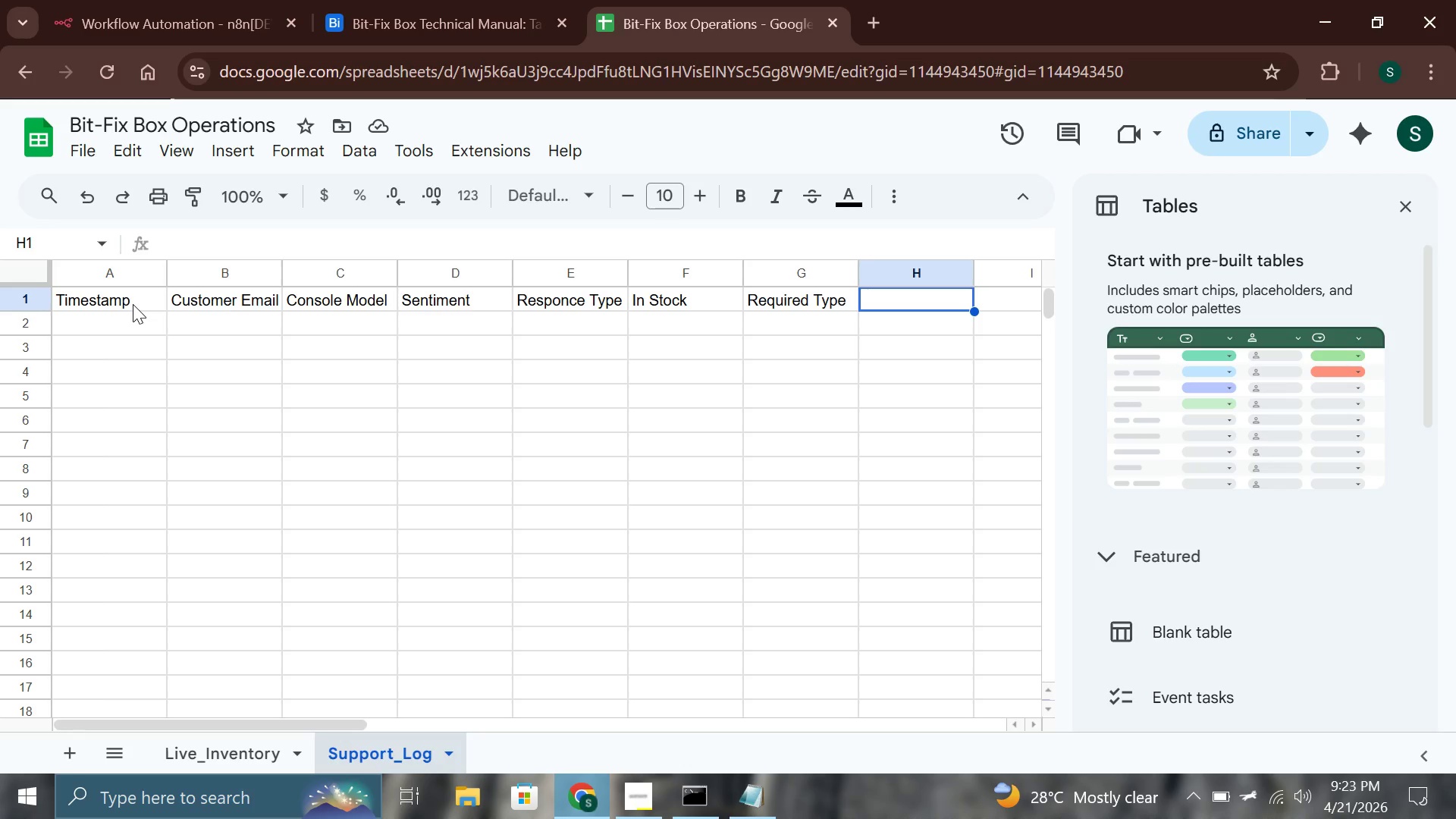 
wait(10.45)
 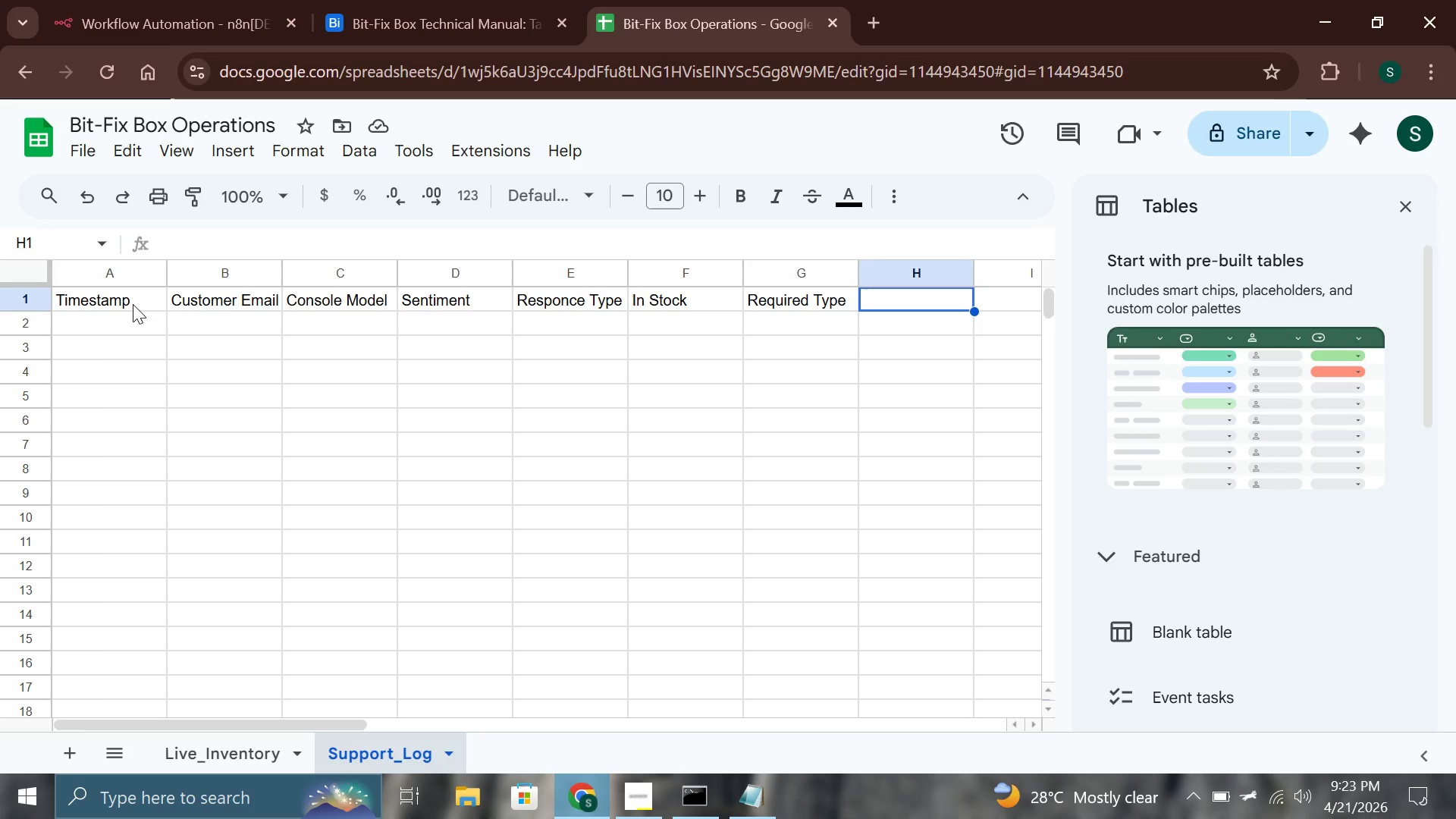 
type(Email Subject)
 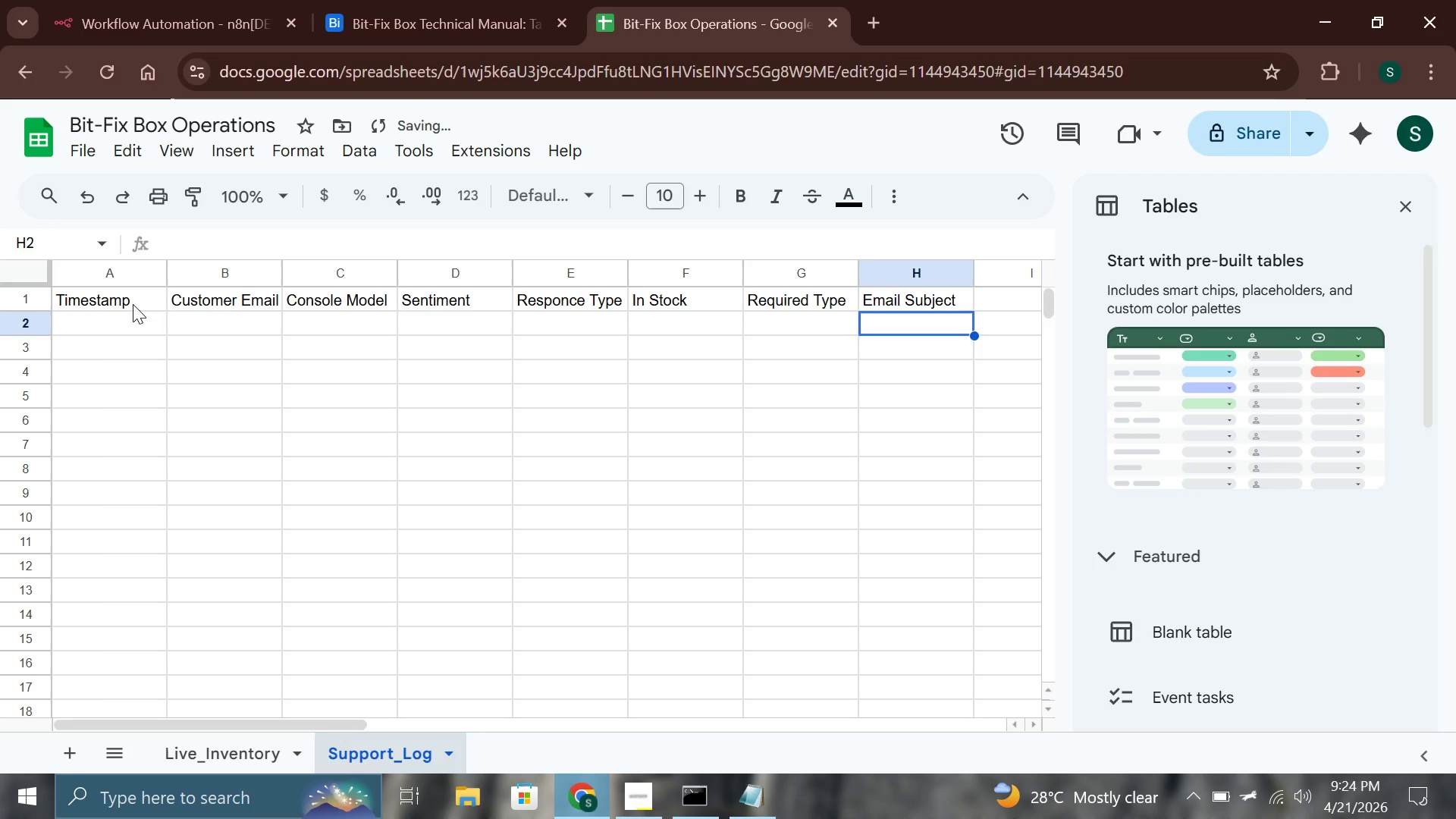 
 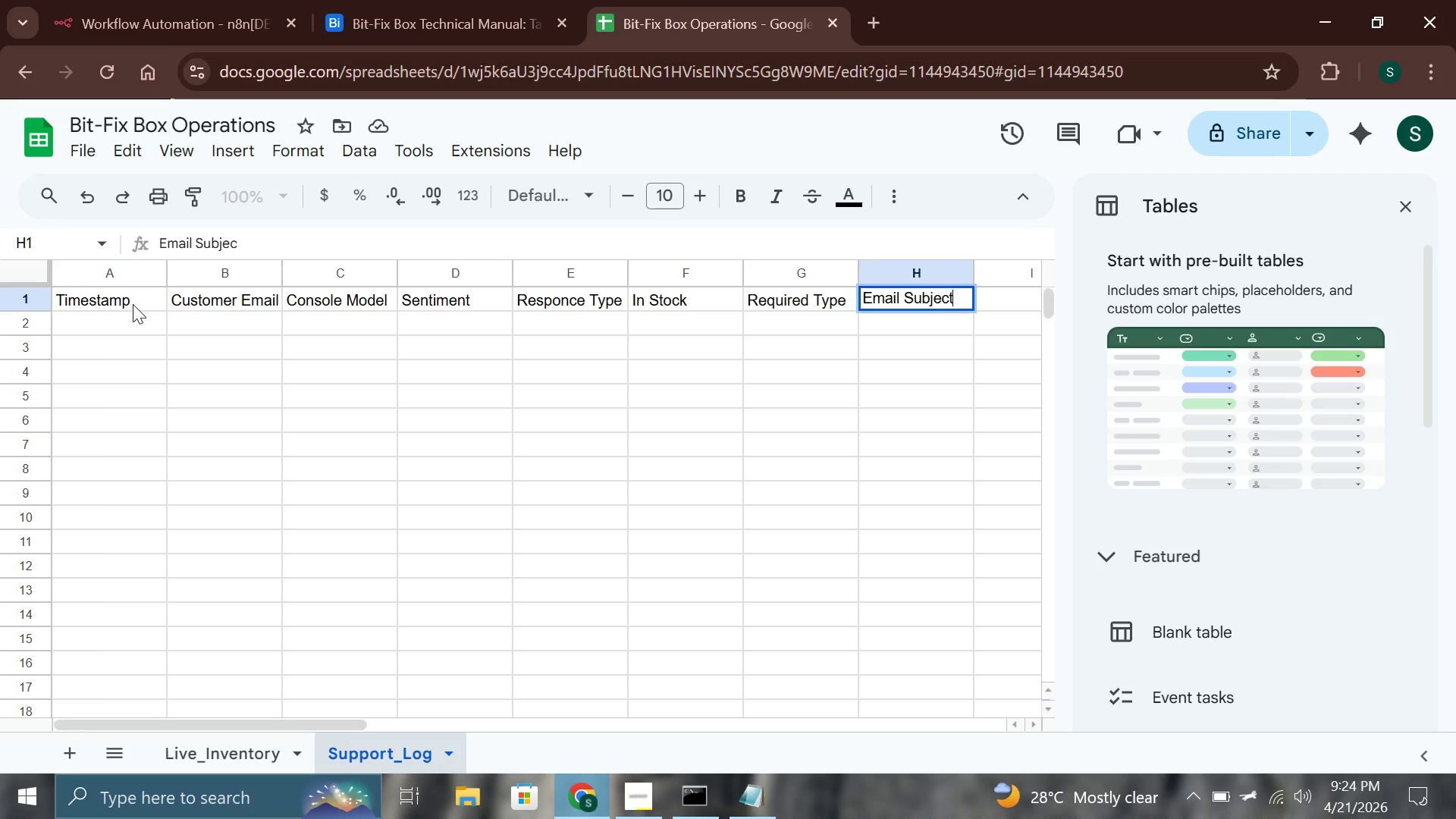 
key(Enter)
 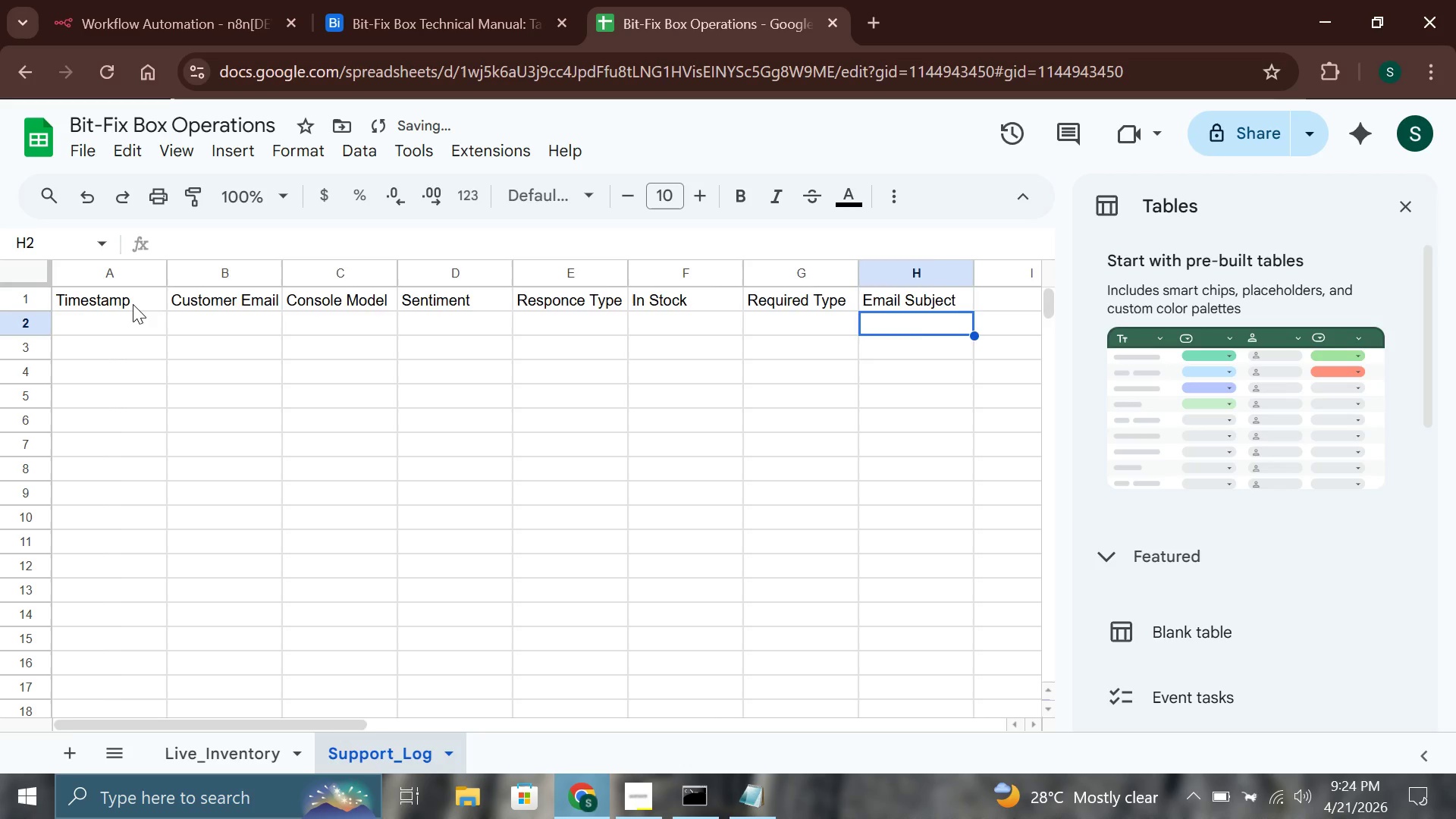 
key(ArrowRight)
 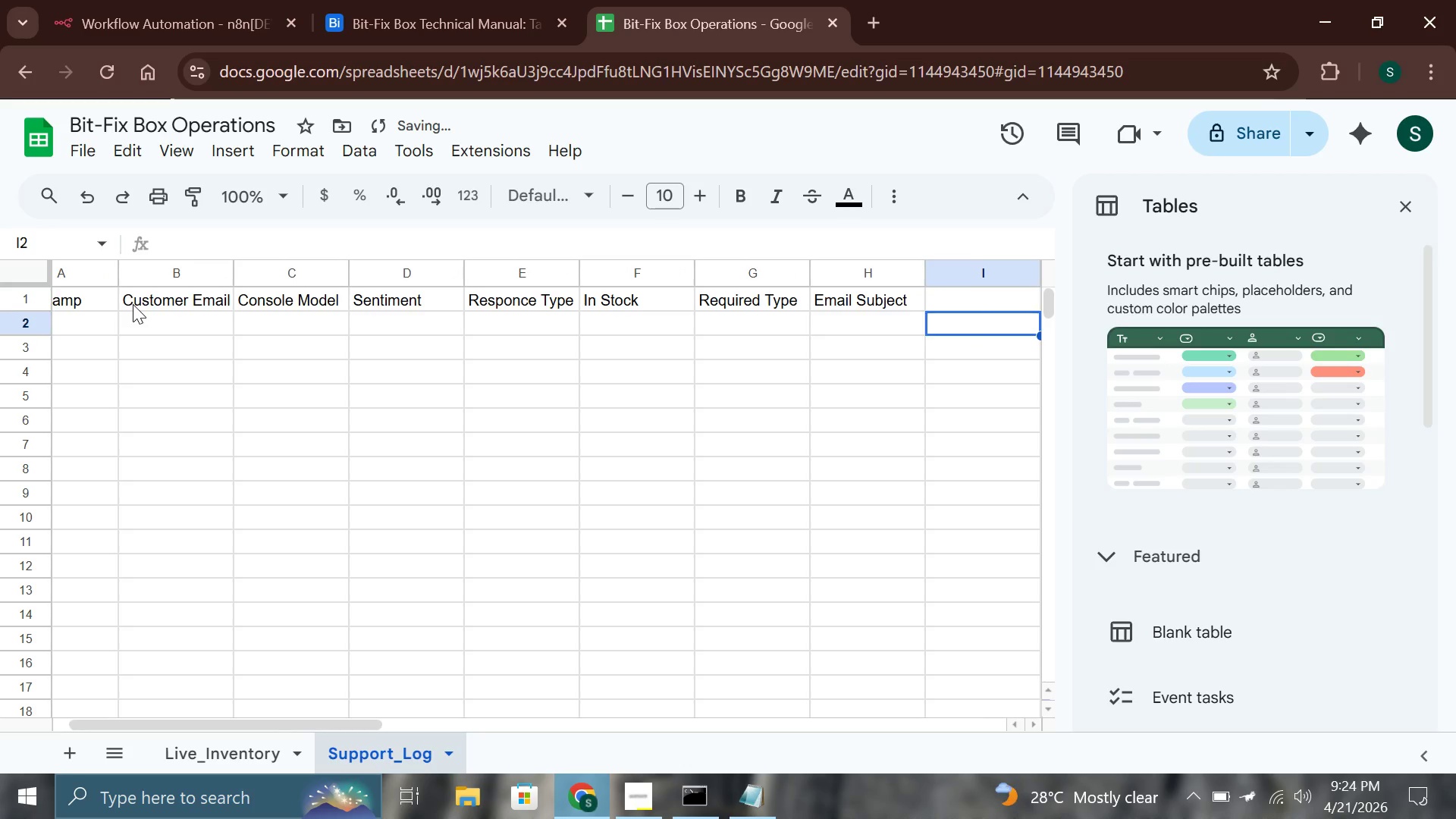 
key(ArrowUp)
 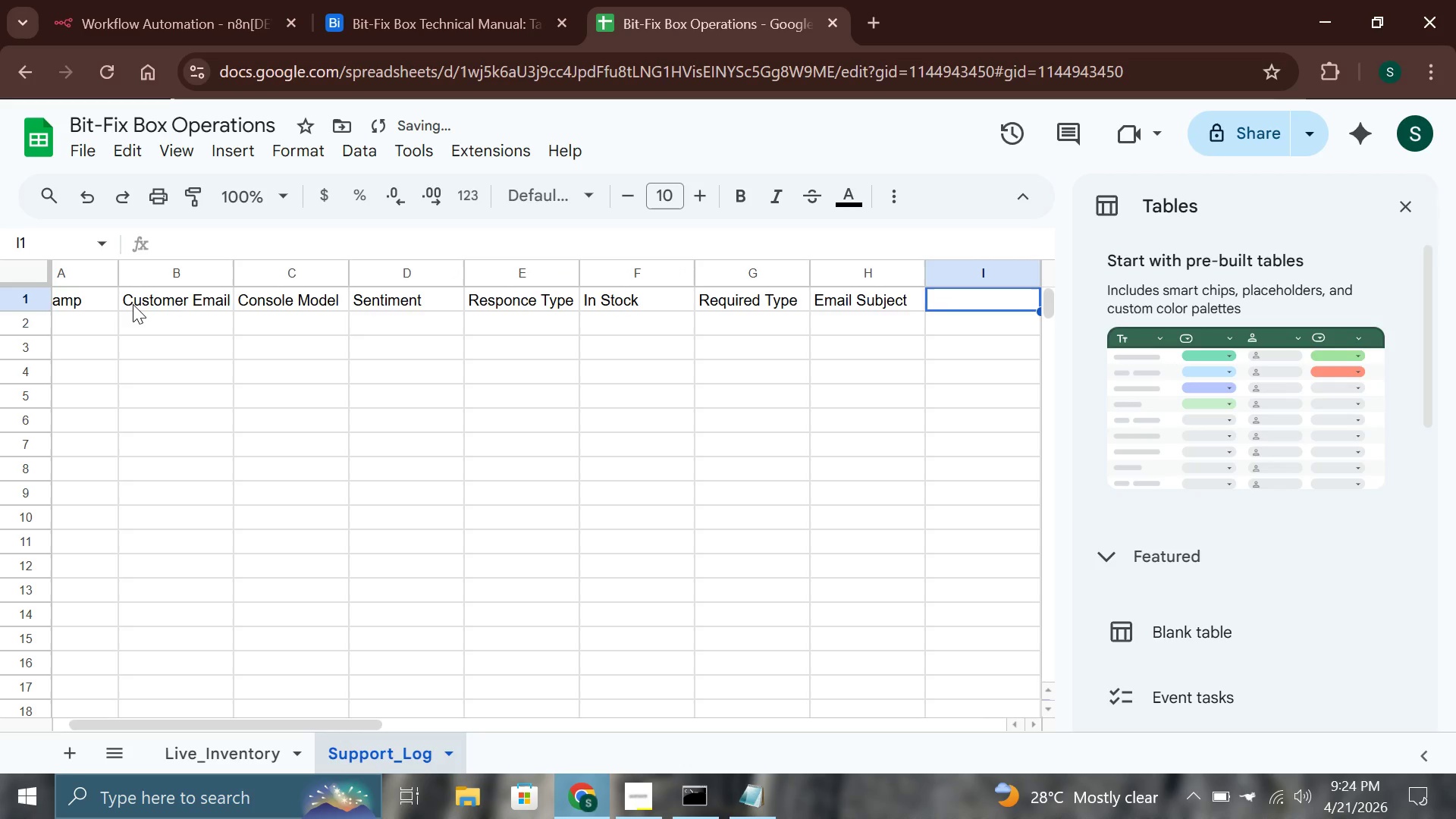 
key(Shift+ShiftRight)
 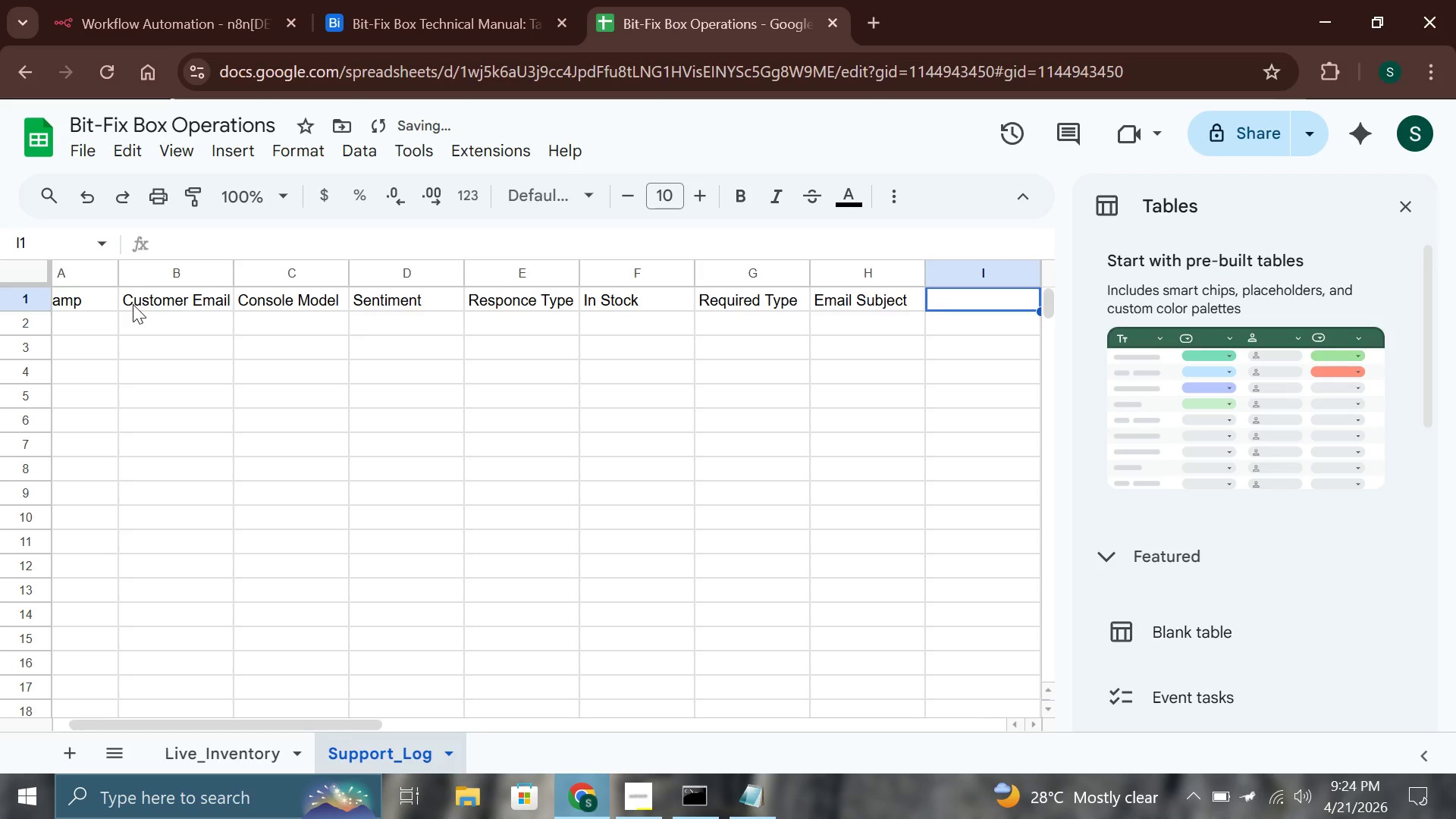 
key(Enter)
 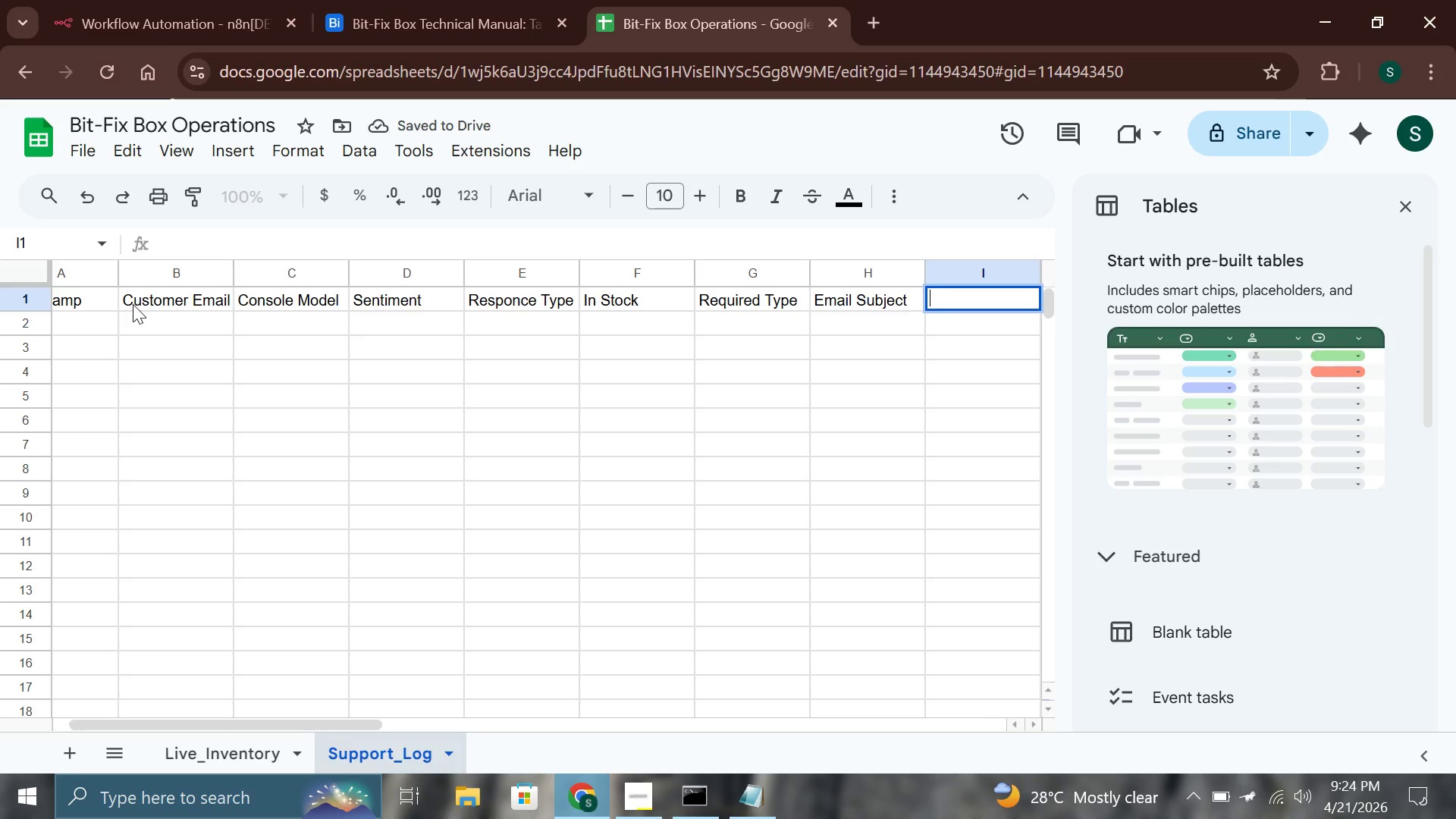 
type(Draft )
 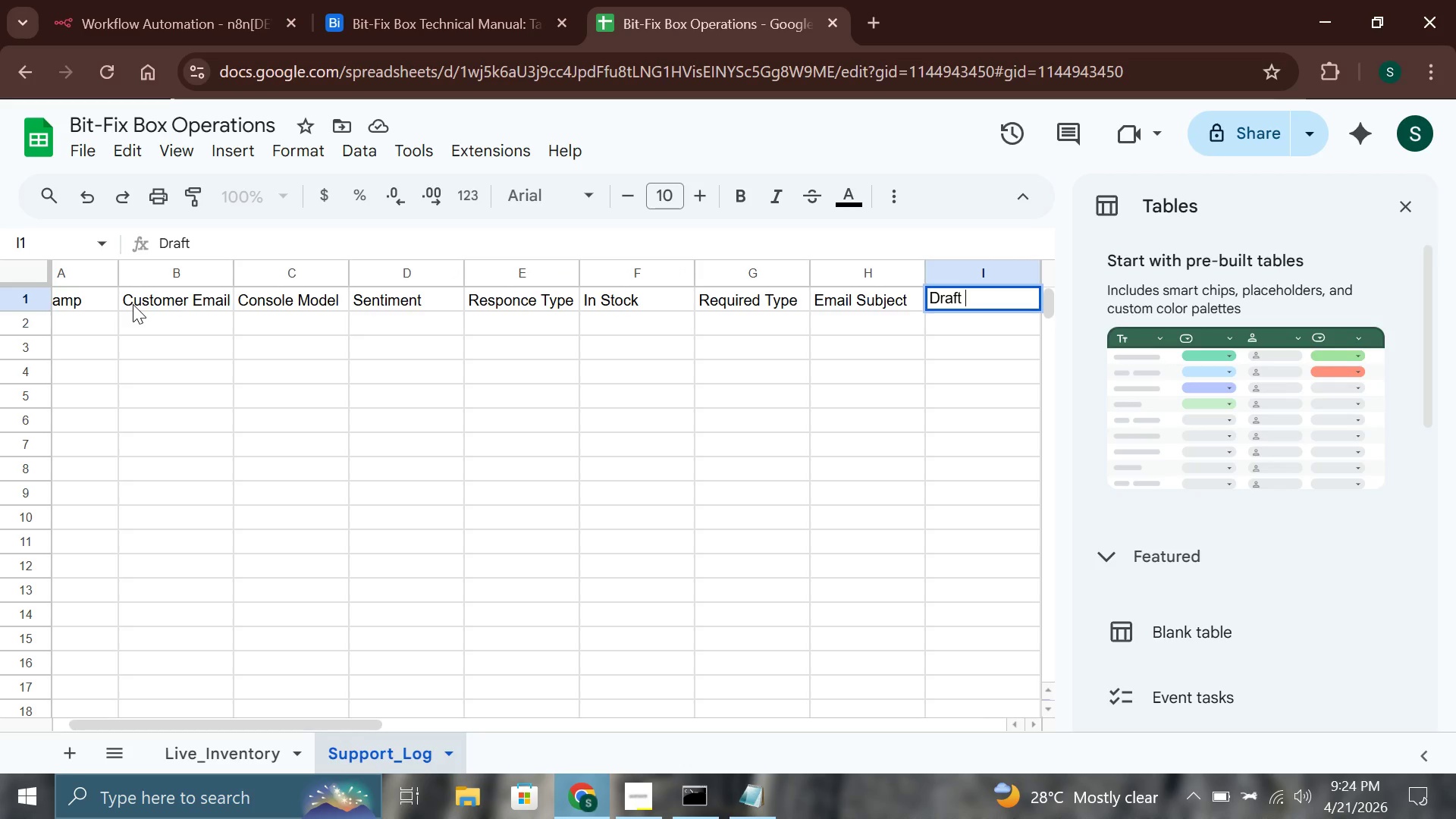 
type(Preview)
 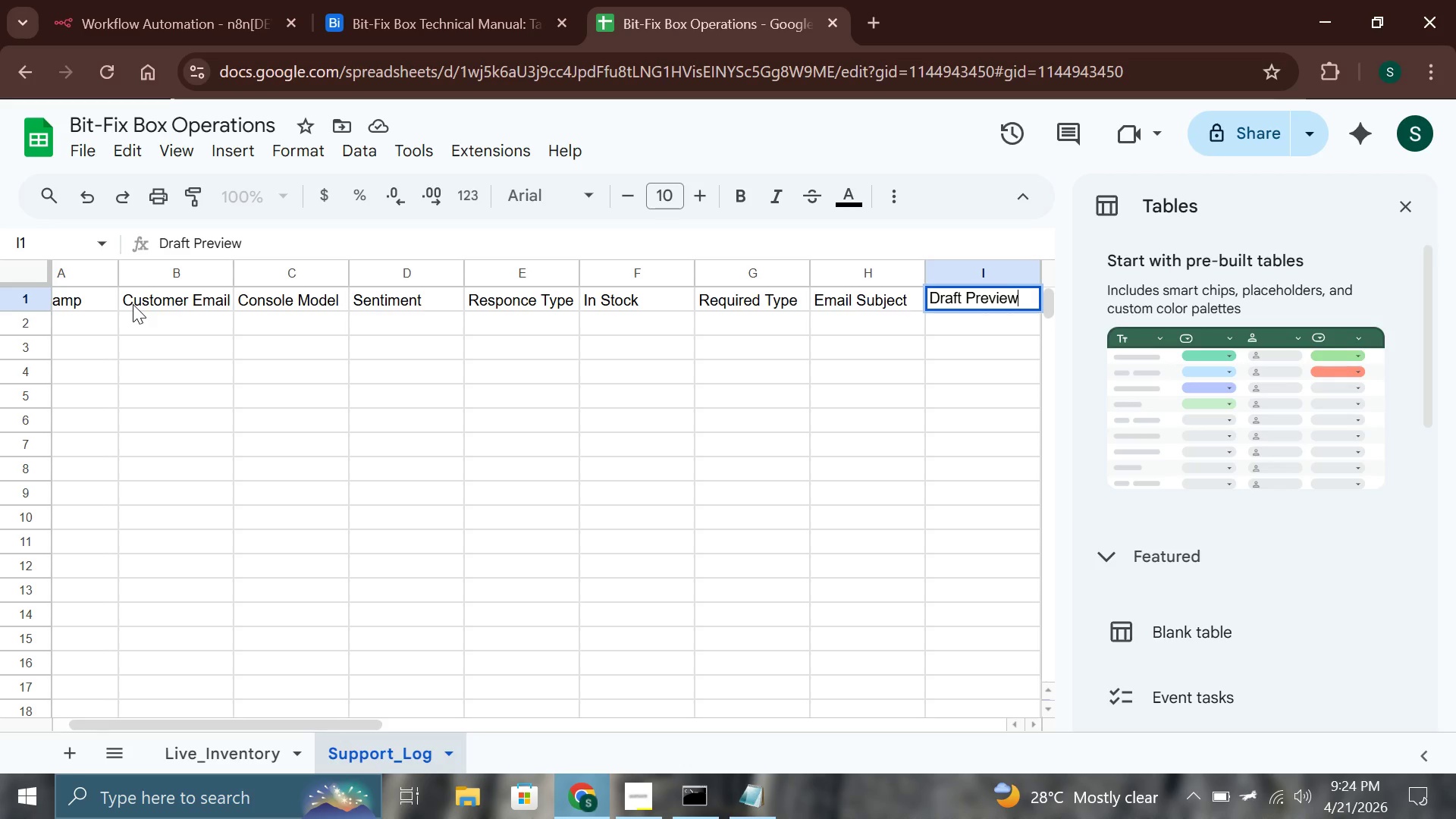 
key(Enter)
 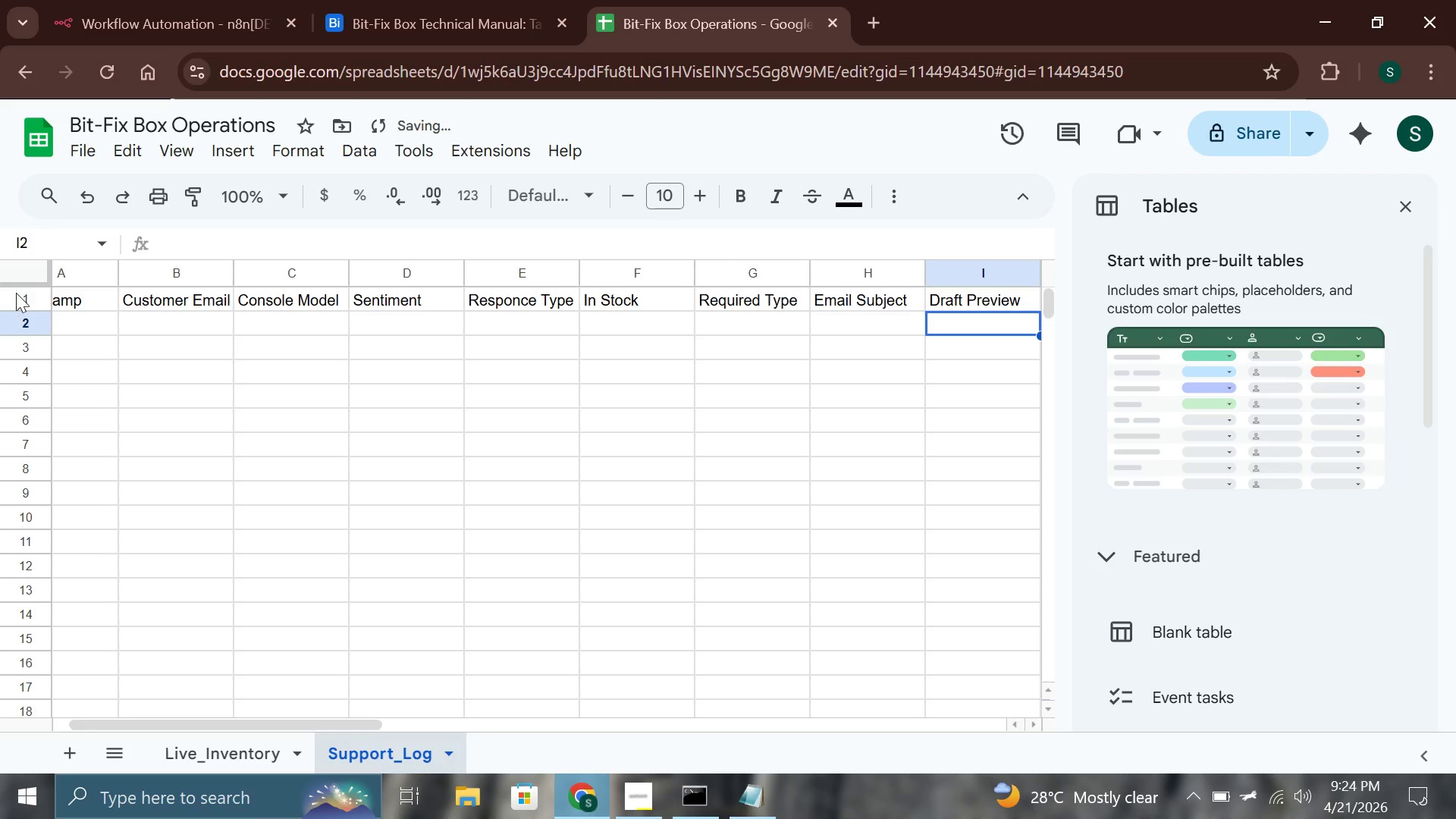 
left_click([21, 292])
 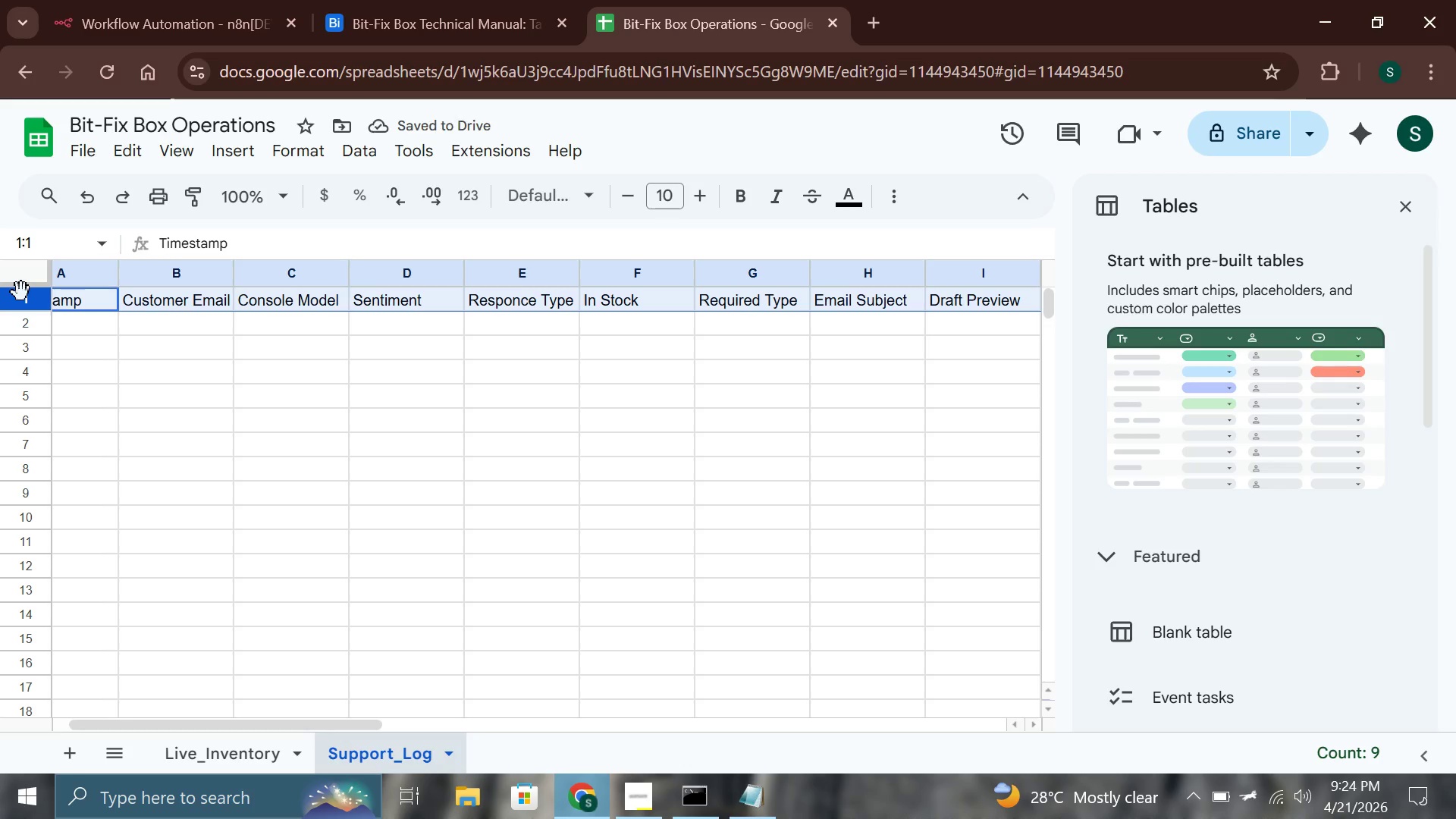 
key(Control+V)
 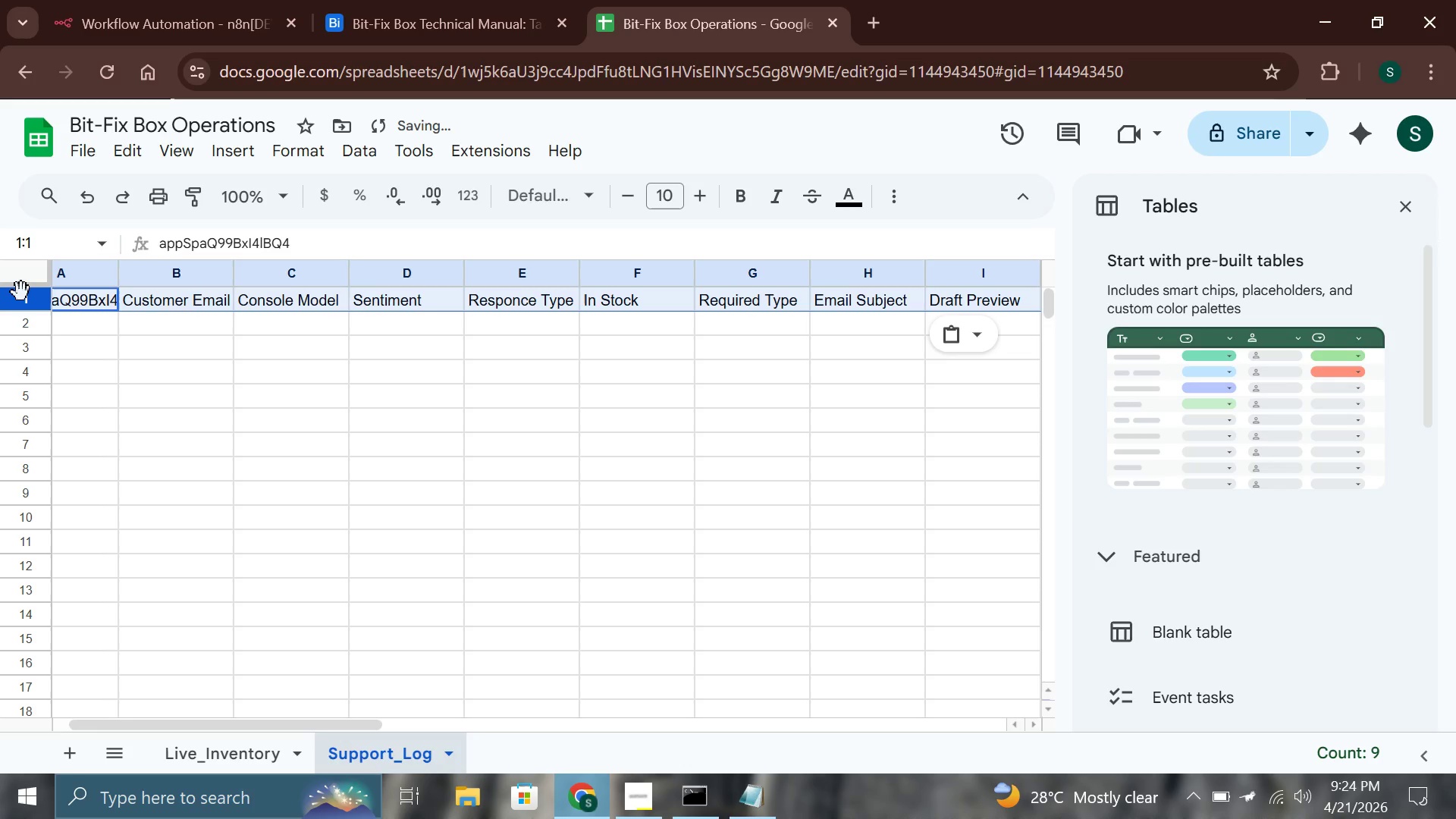 
key(Control+Z)
 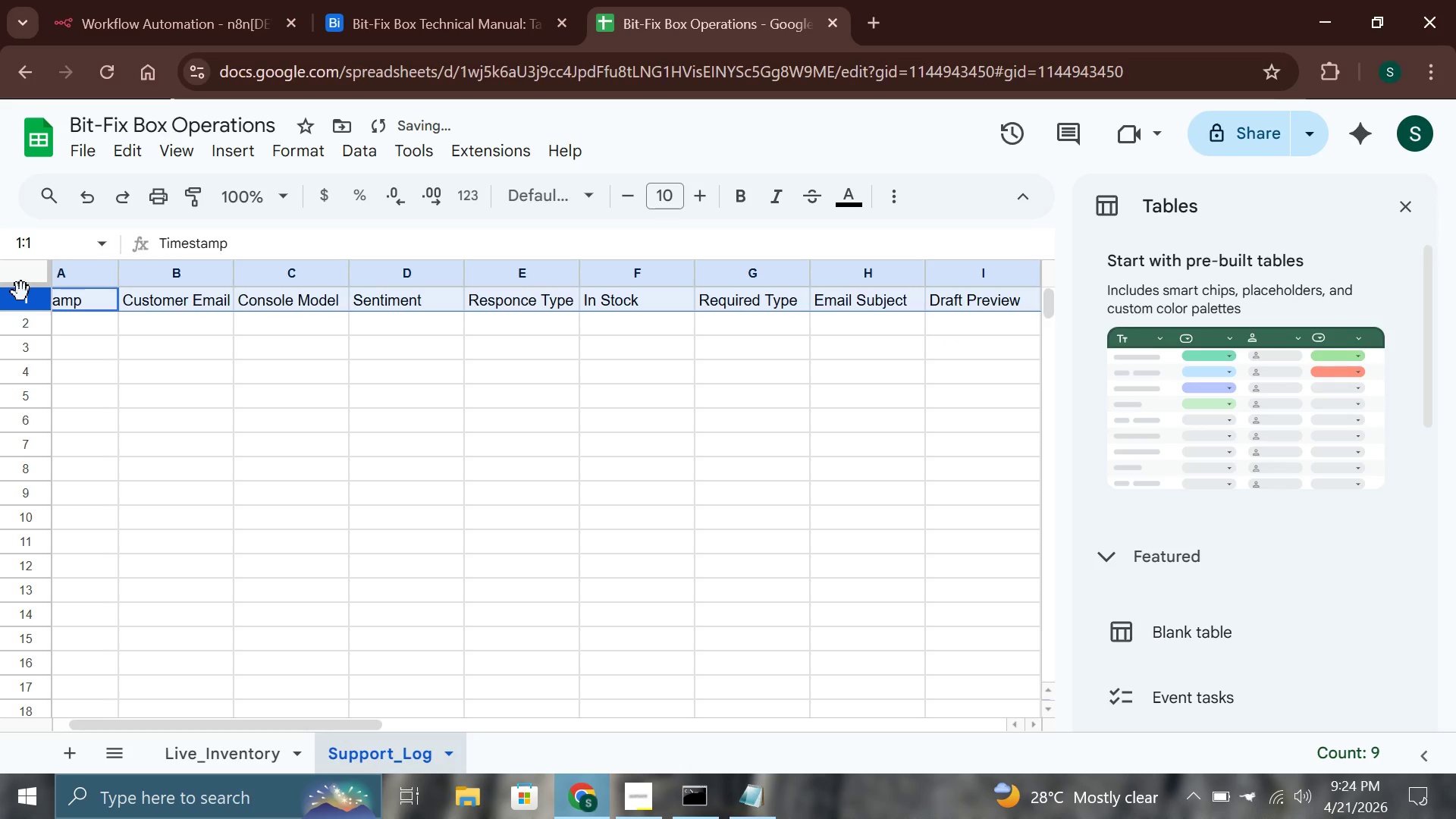 
key(Control+B)
 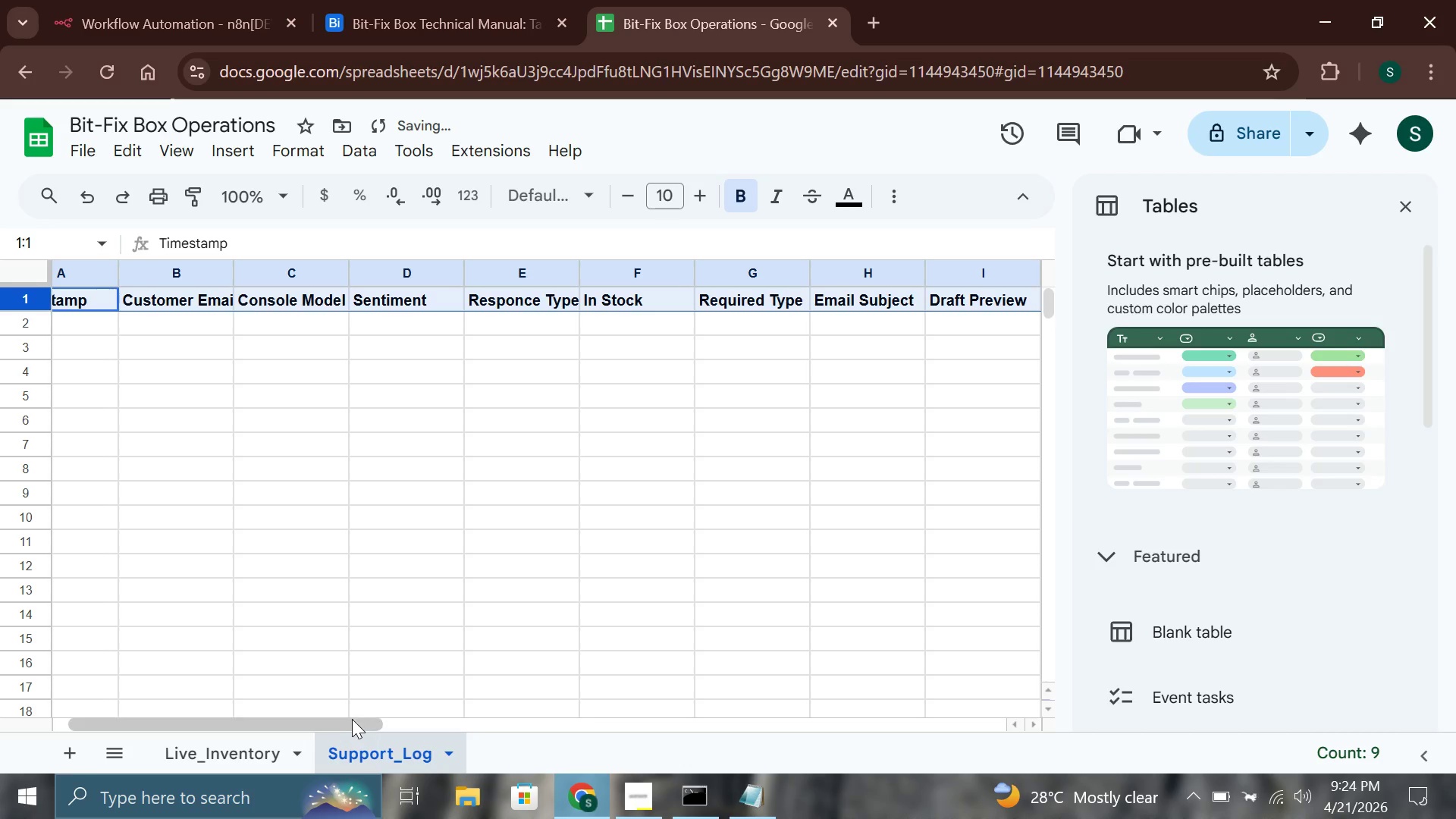 
left_click_drag(start_coordinate=[349, 722], to_coordinate=[223, 722])
 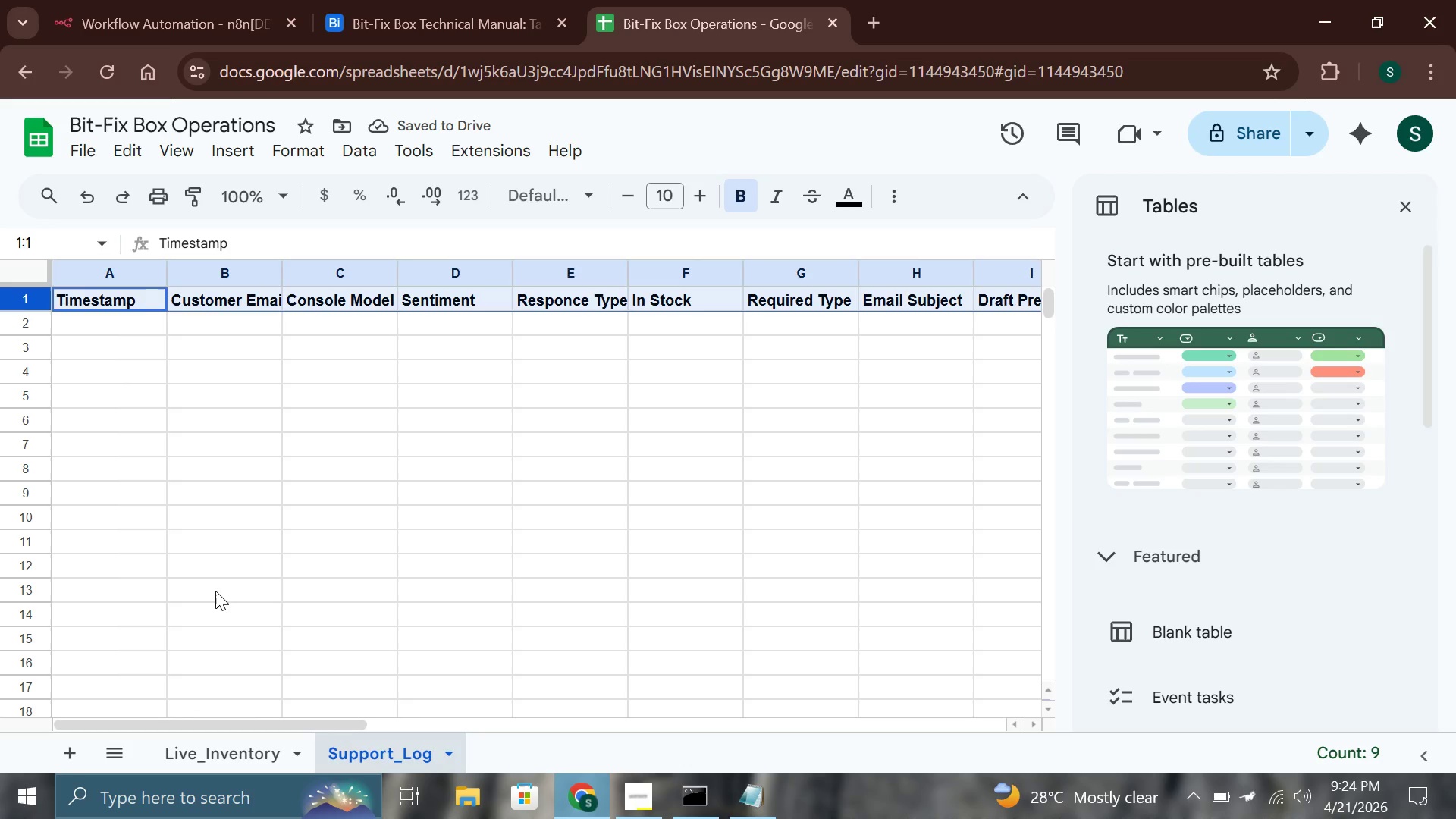 
left_click([215, 591])
 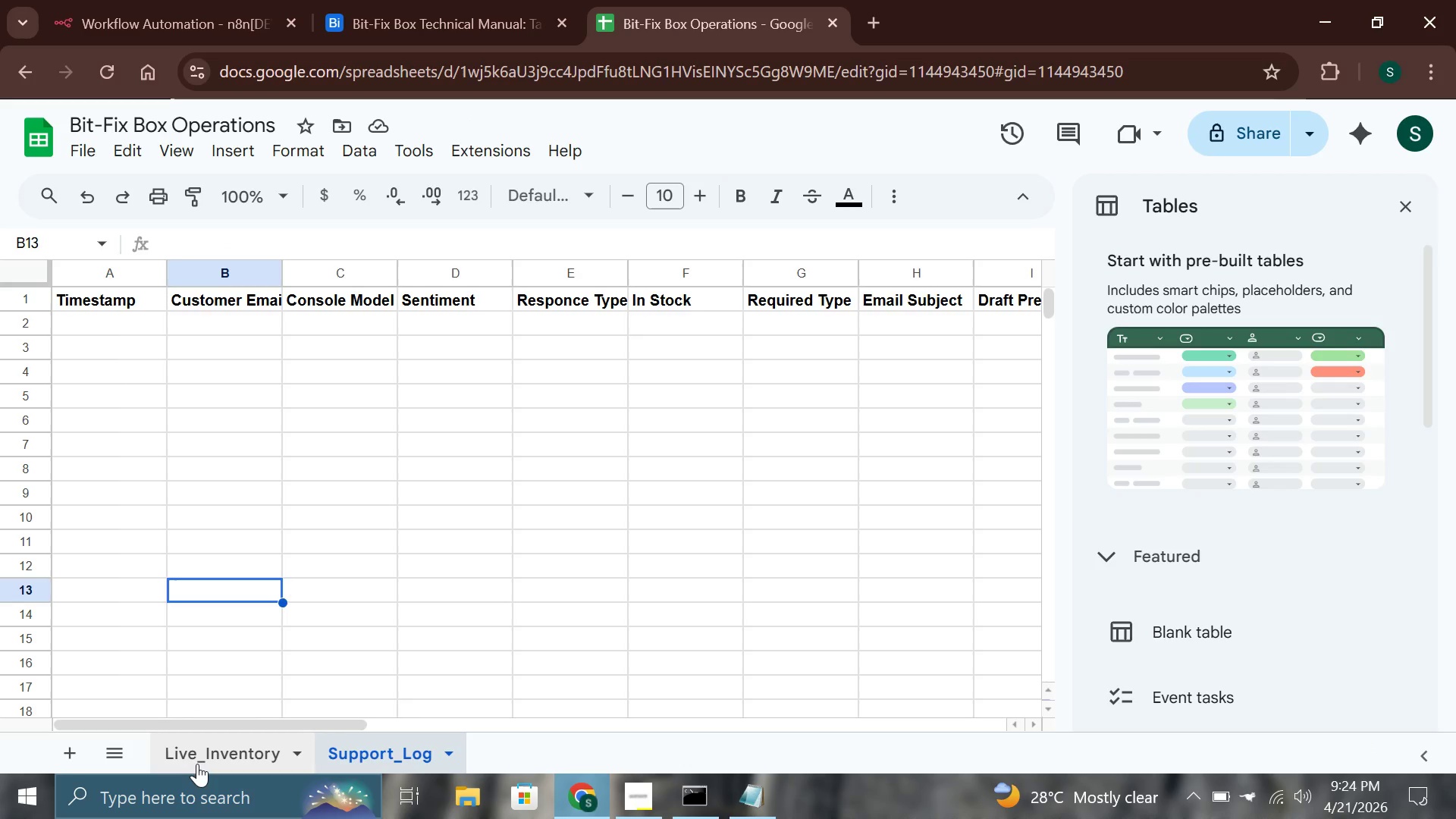 
wait(5.12)
 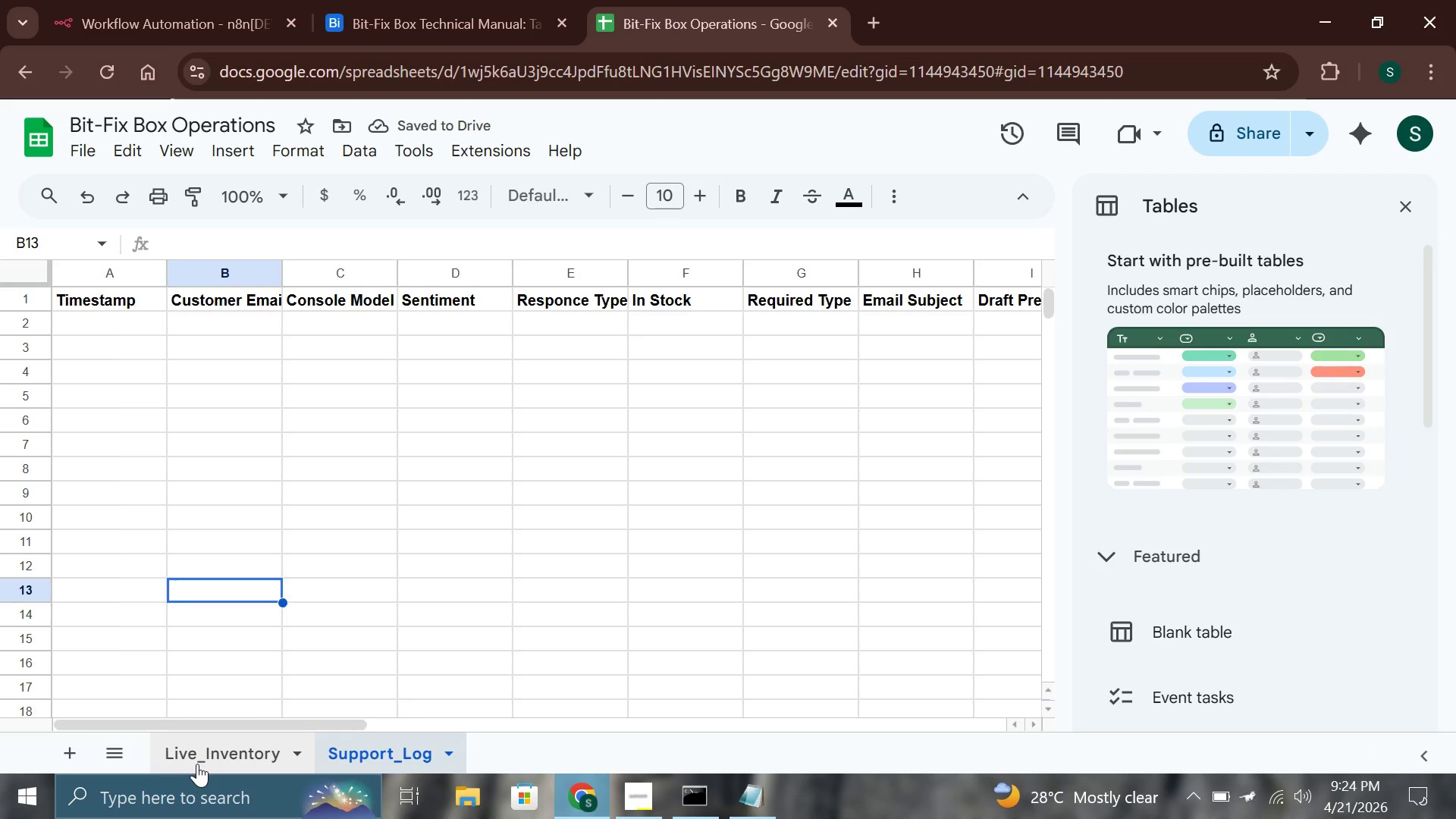 
left_click([1217, 149])
 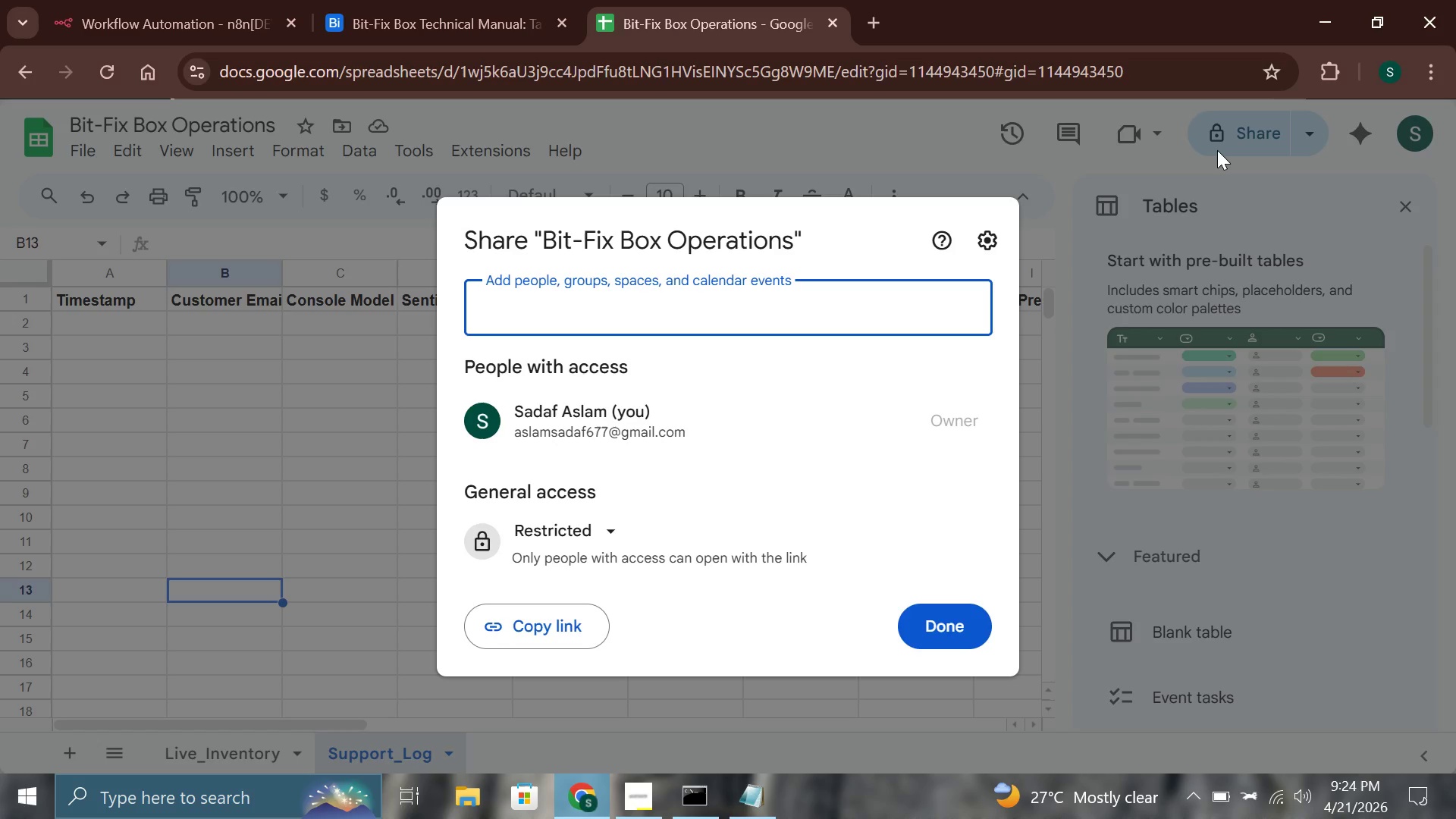 
wait(32.67)
 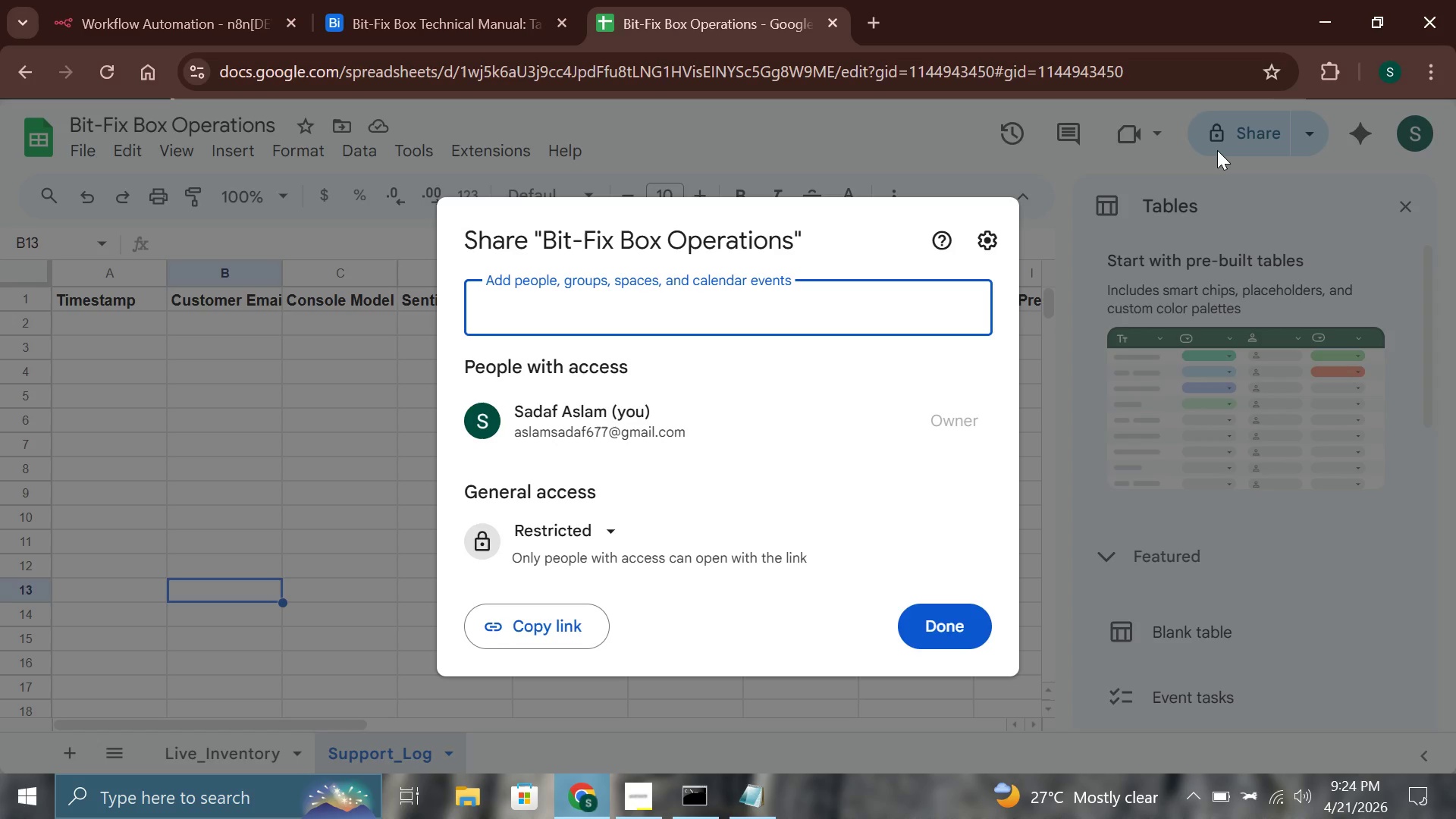 
double_click([580, 540])
 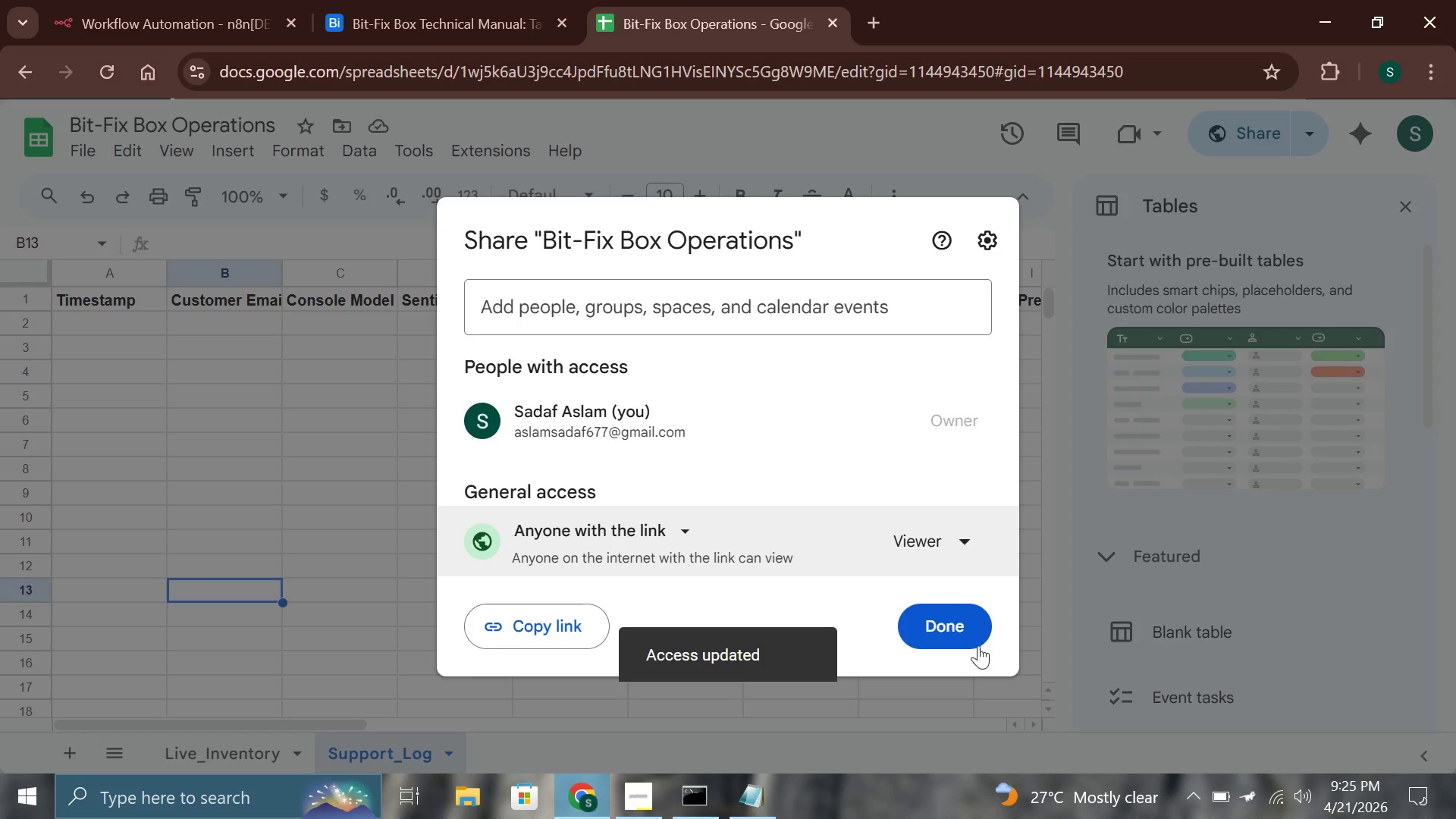 
wait(5.75)
 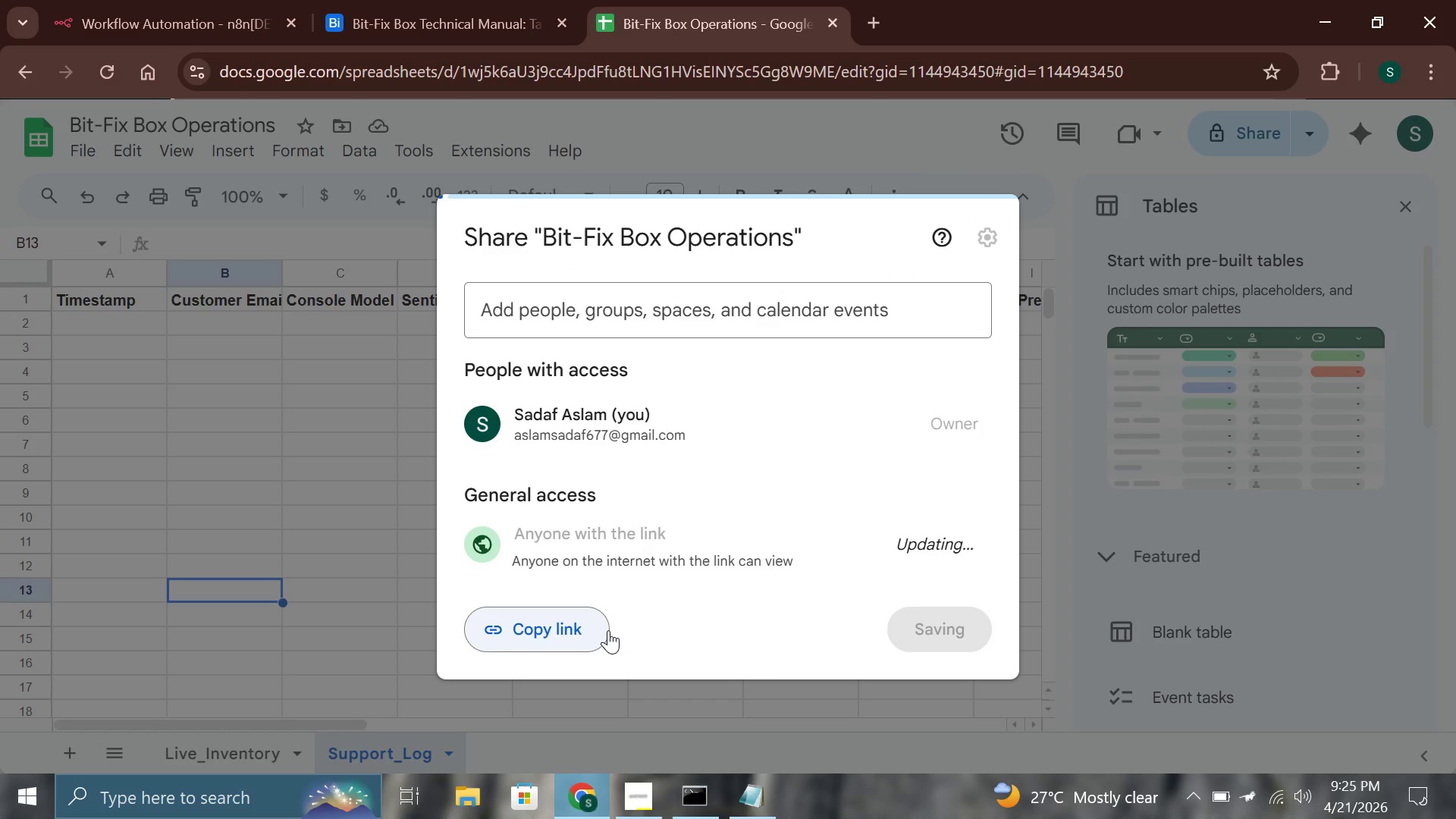 
left_click([930, 610])
 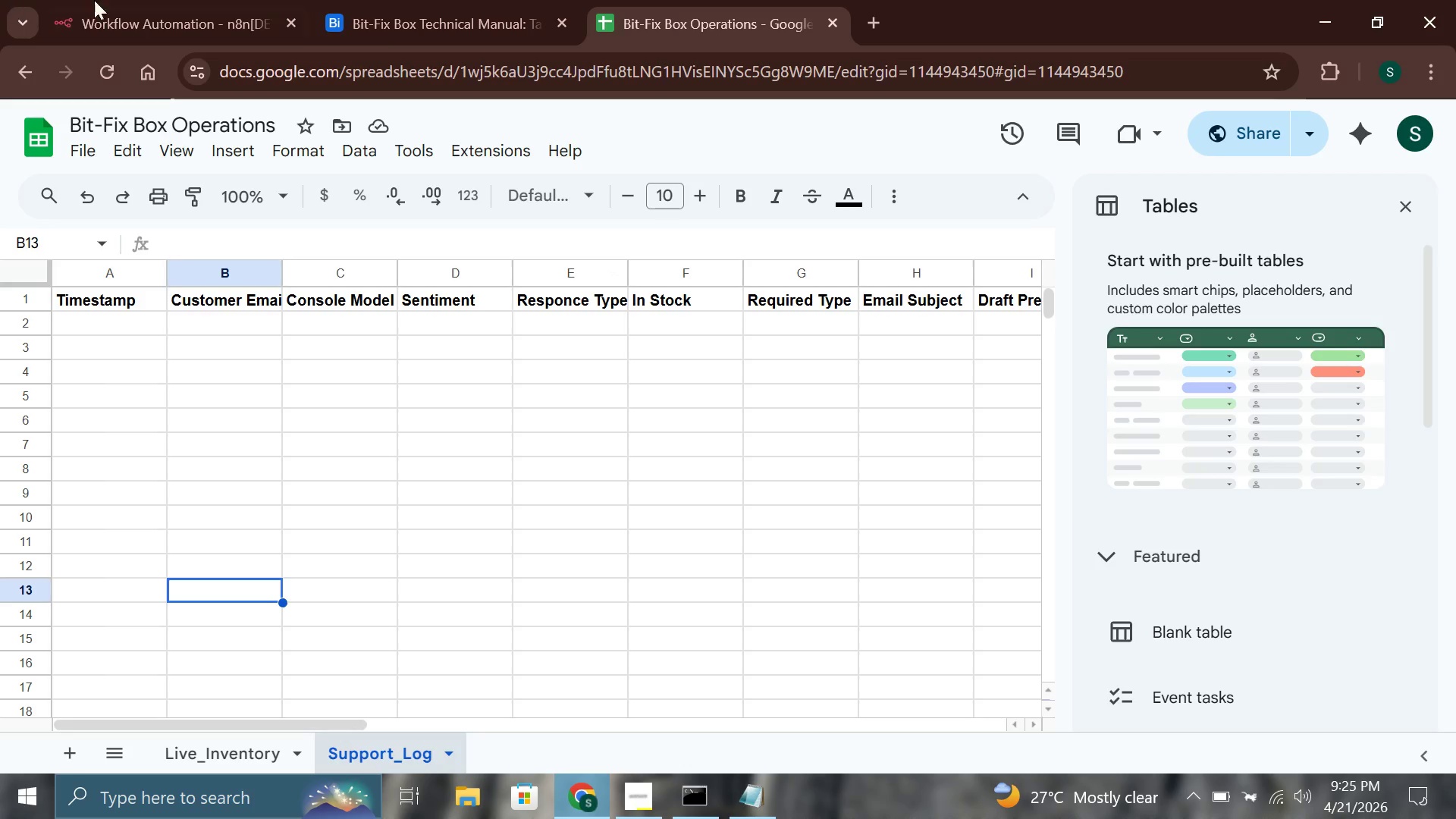 
left_click([159, 0])
 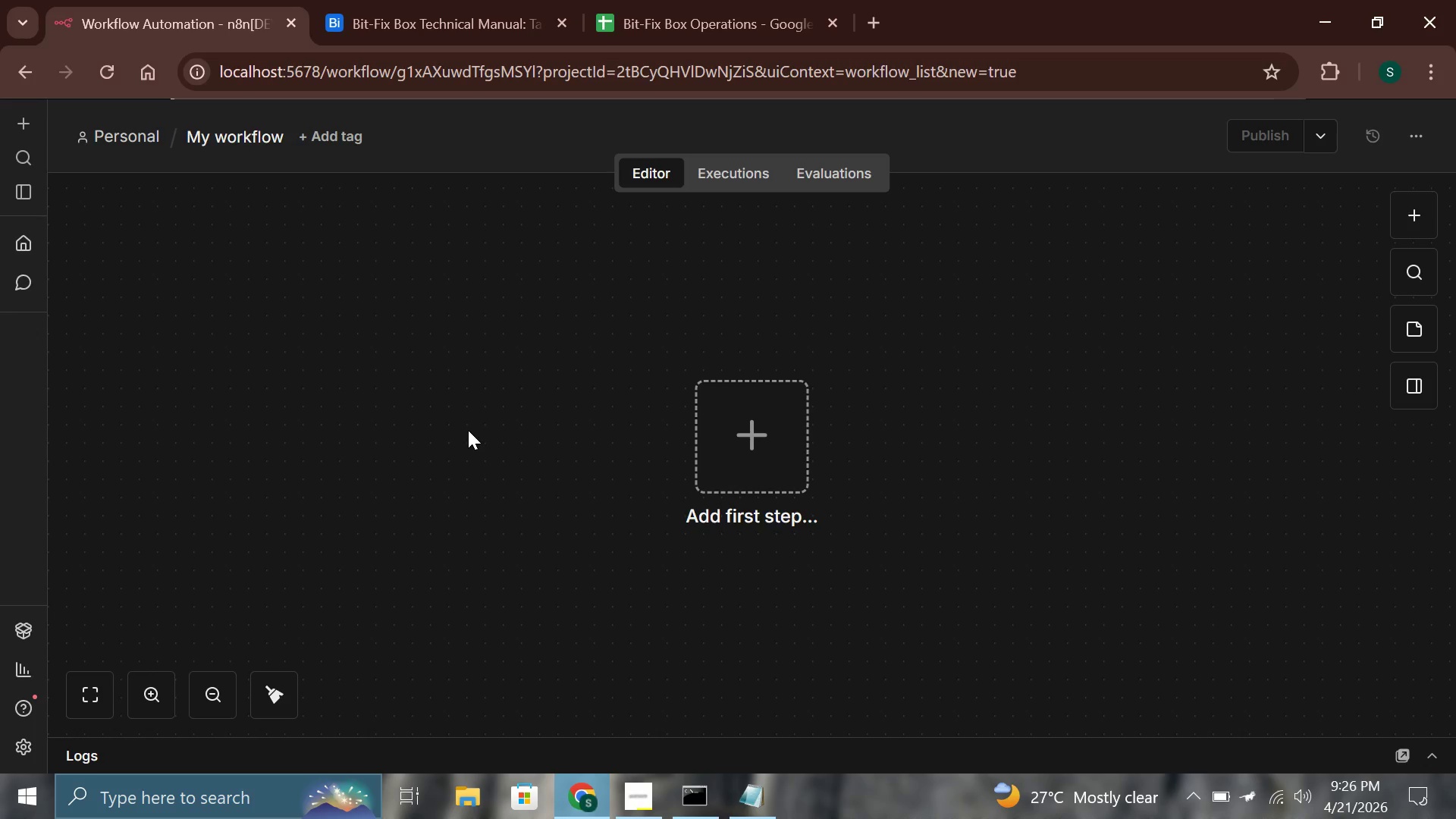 
wait(58.89)
 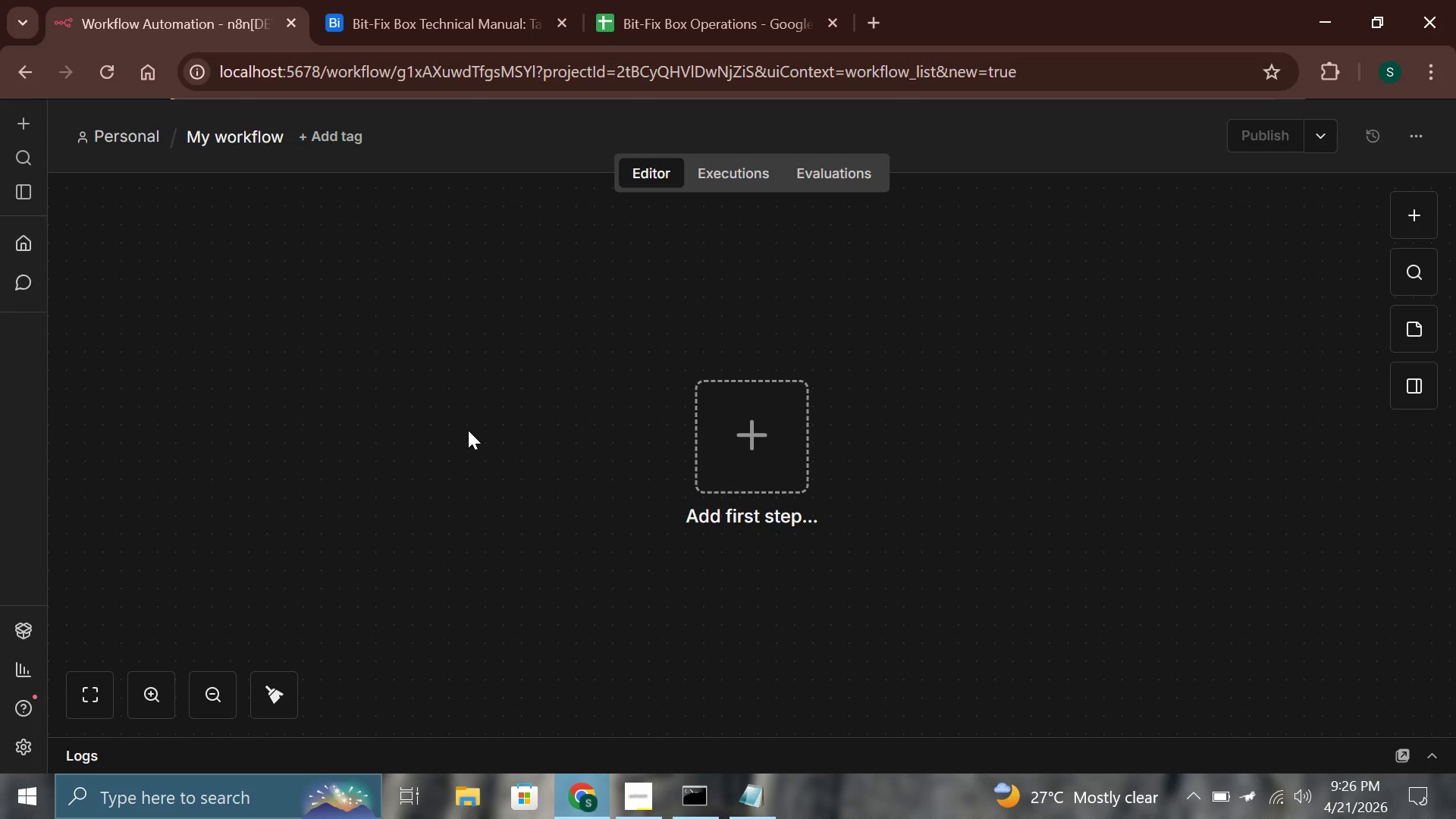 
left_click([241, 139])
 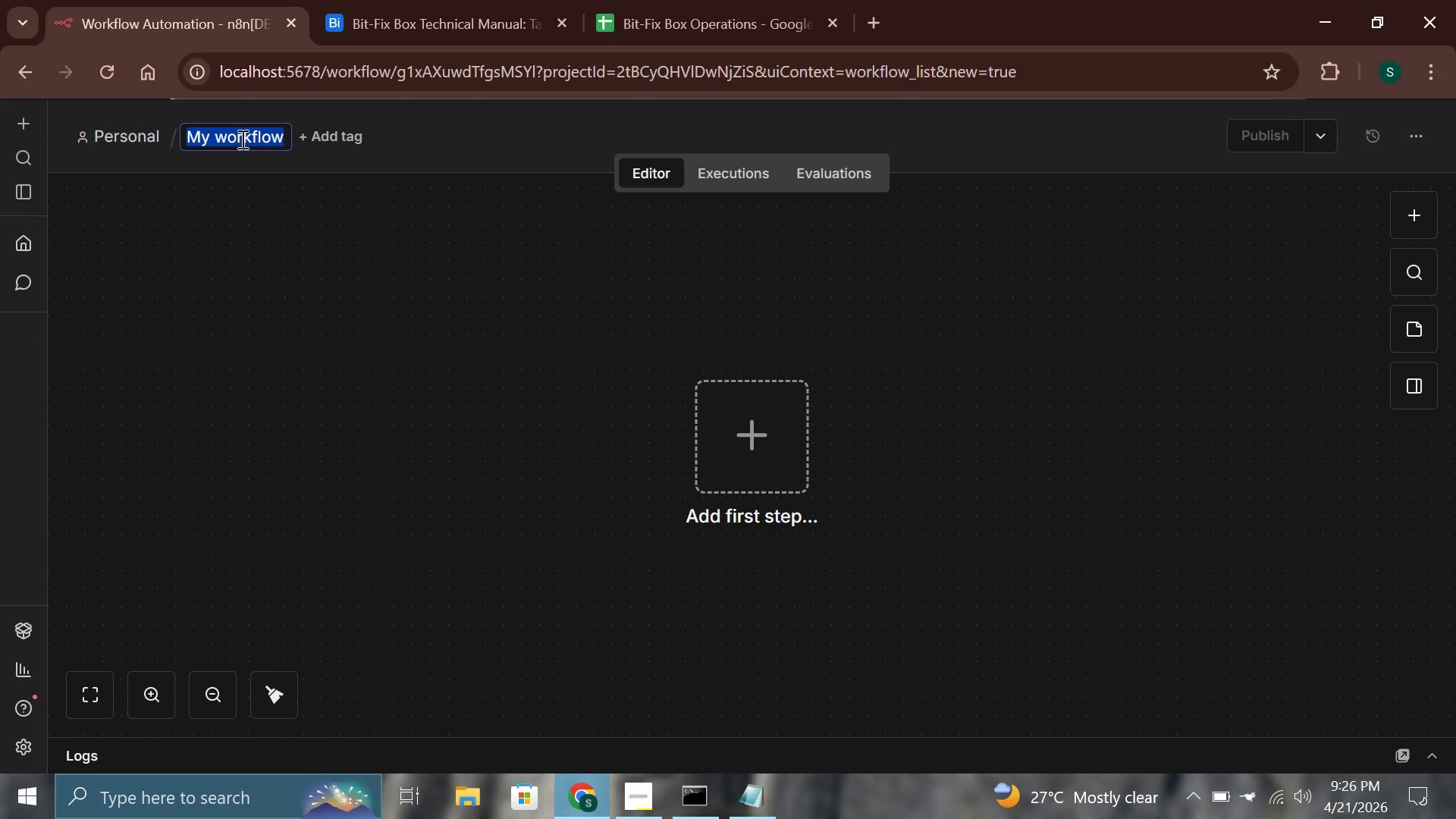 
type(Bit-Fix Box - Support Agent)
 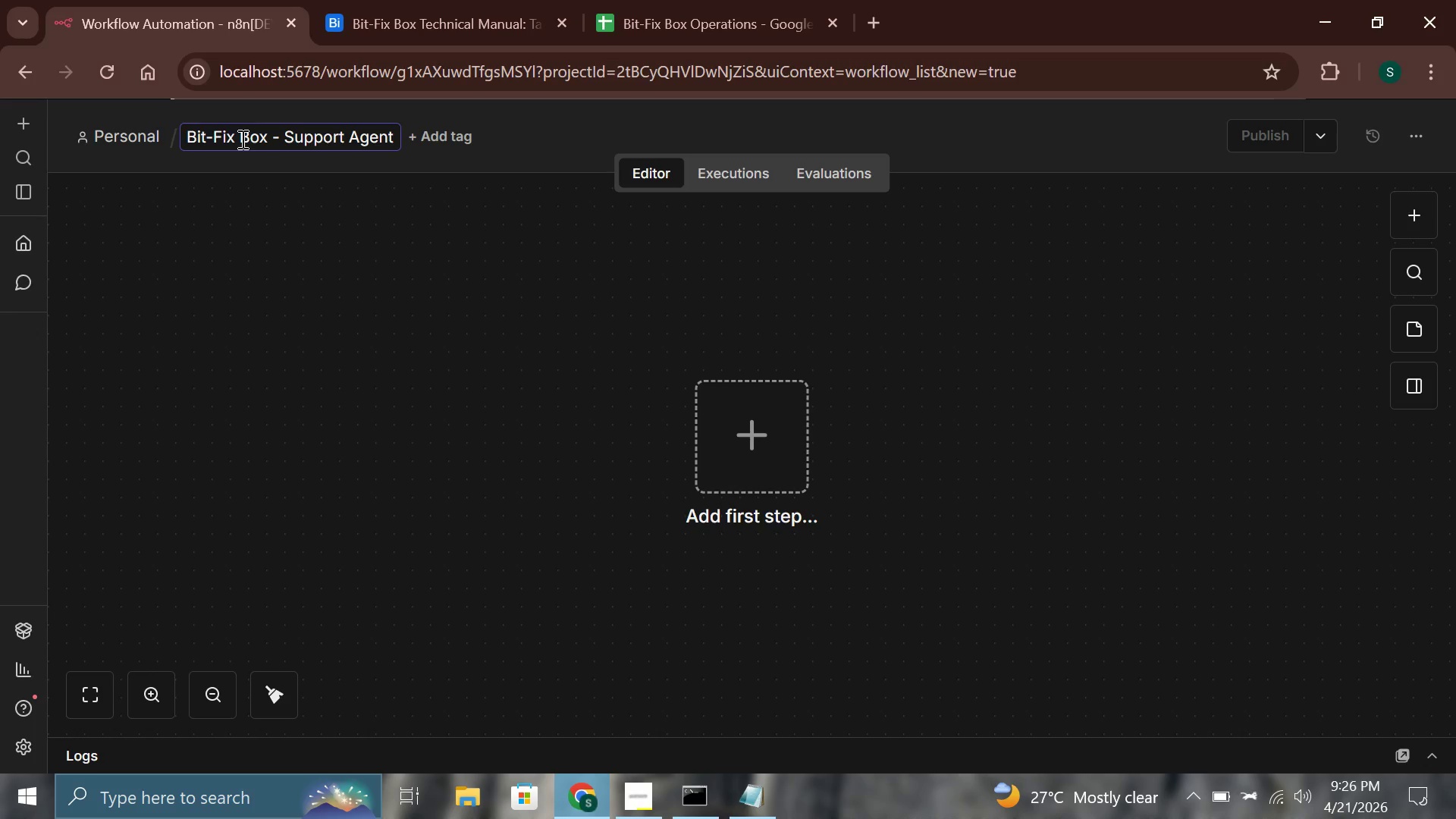 
left_click([758, 441])
 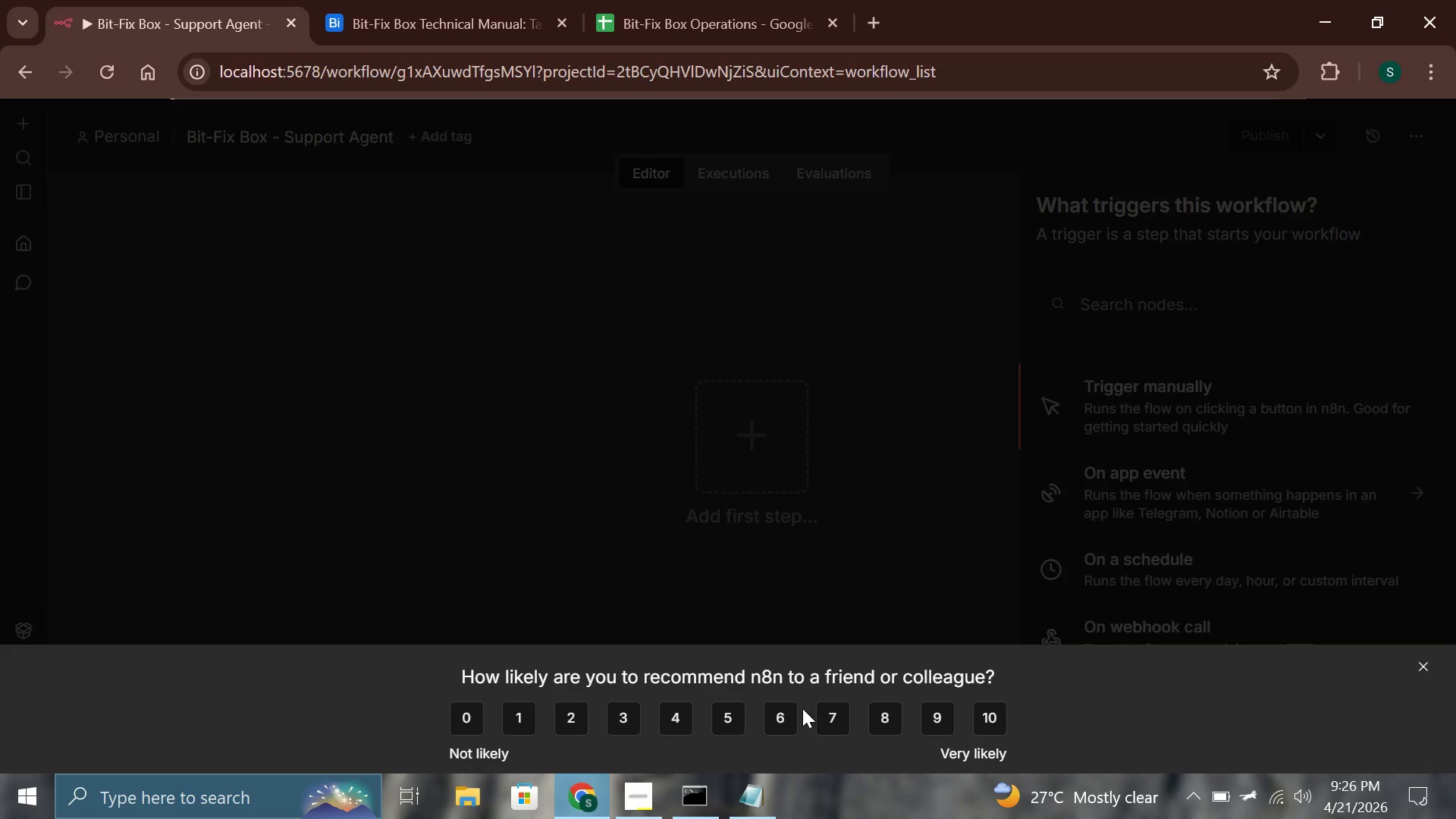 
wait(5.42)
 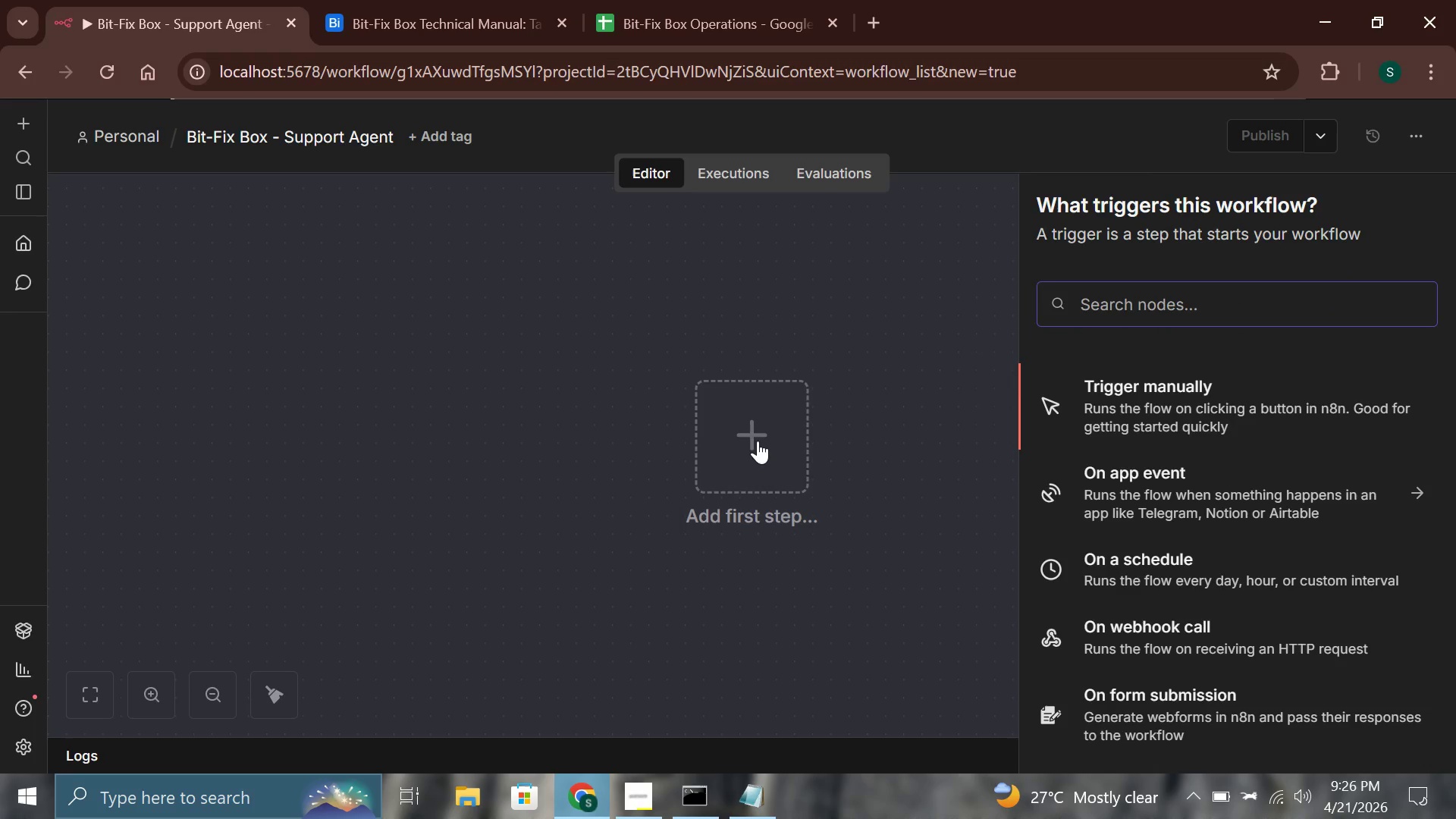 
left_click([947, 722])
 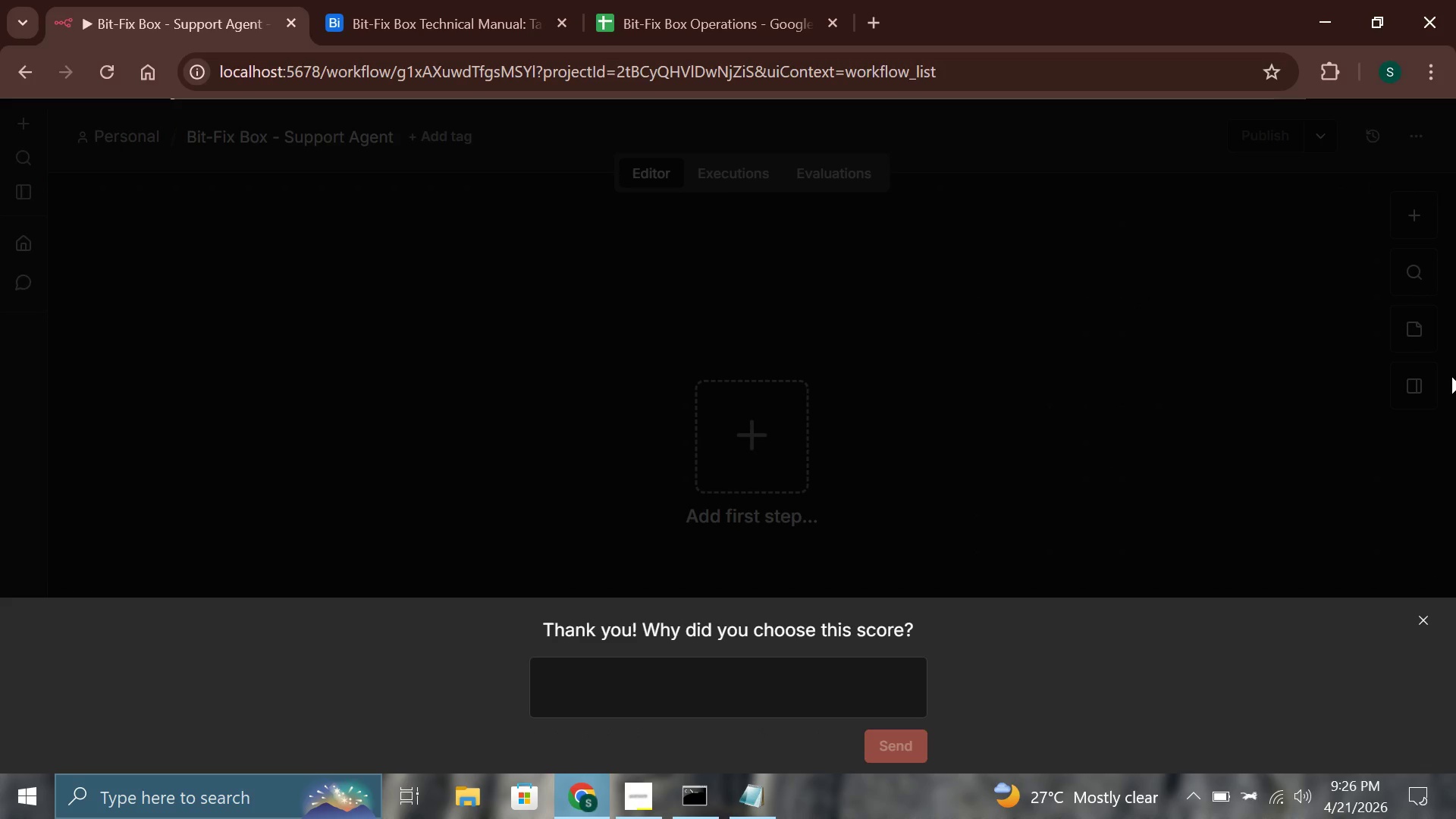 
wait(5.39)
 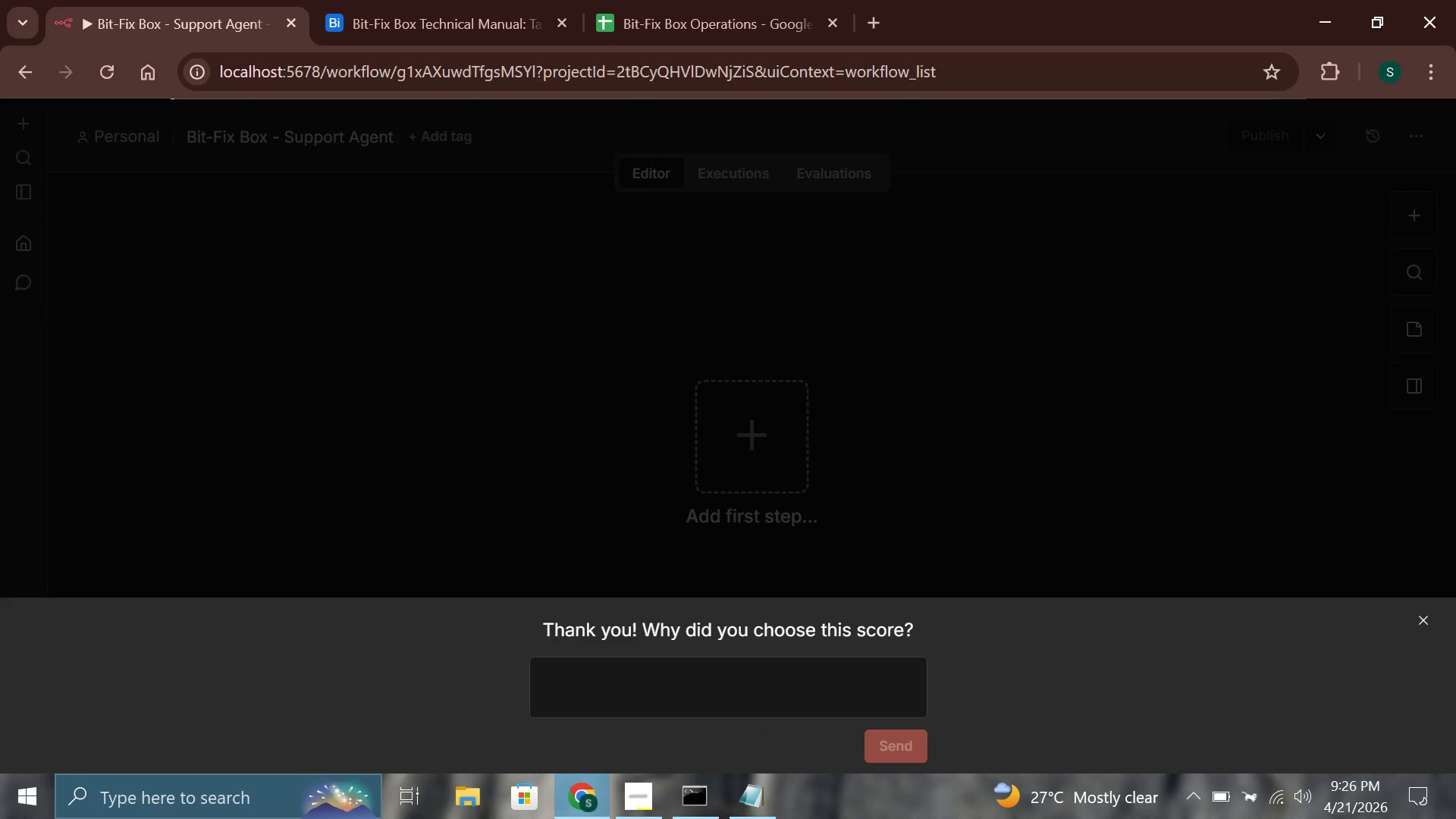 
left_click([1417, 618])
 